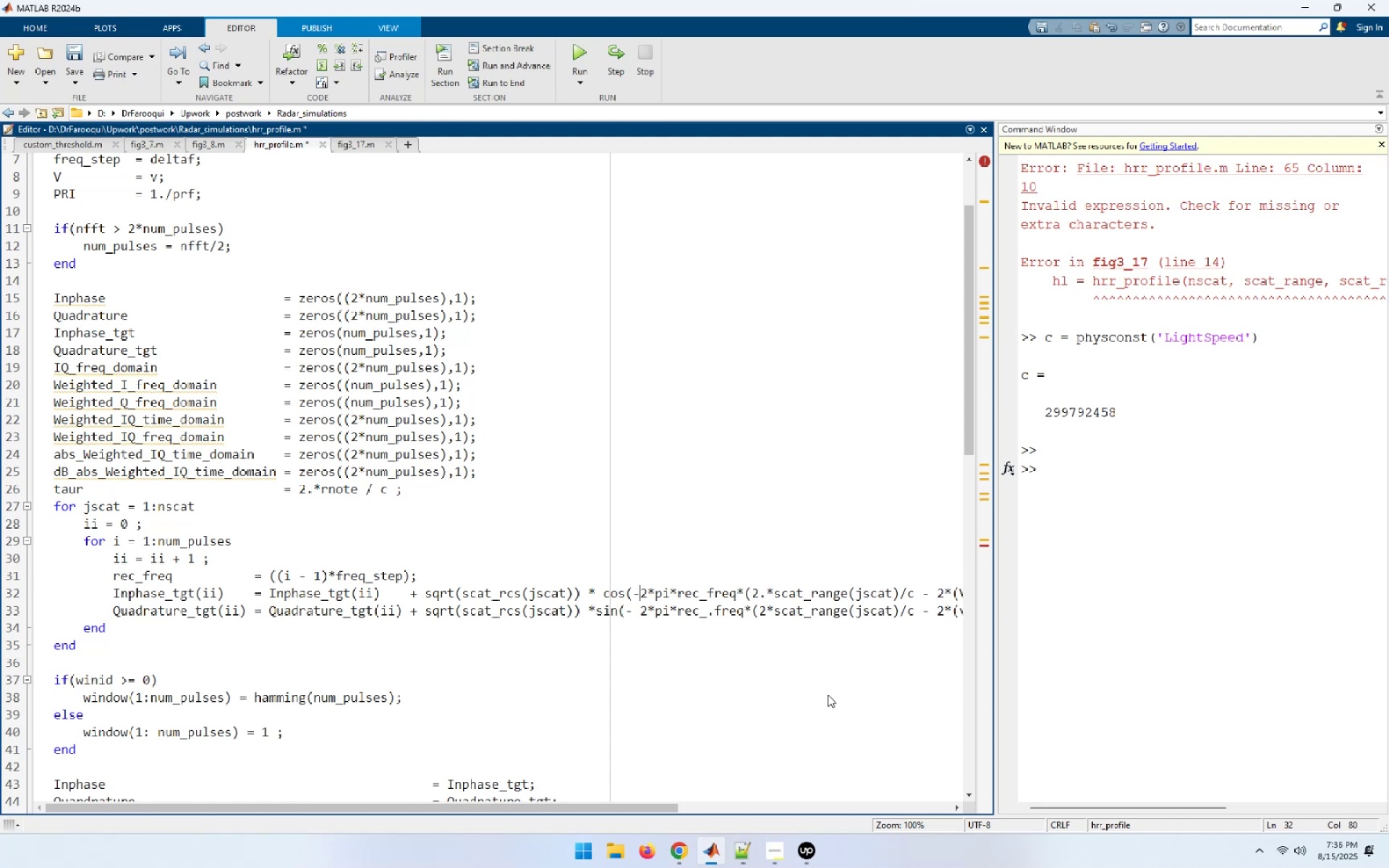 
hold_key(key=ArrowLeft, duration=0.62)
 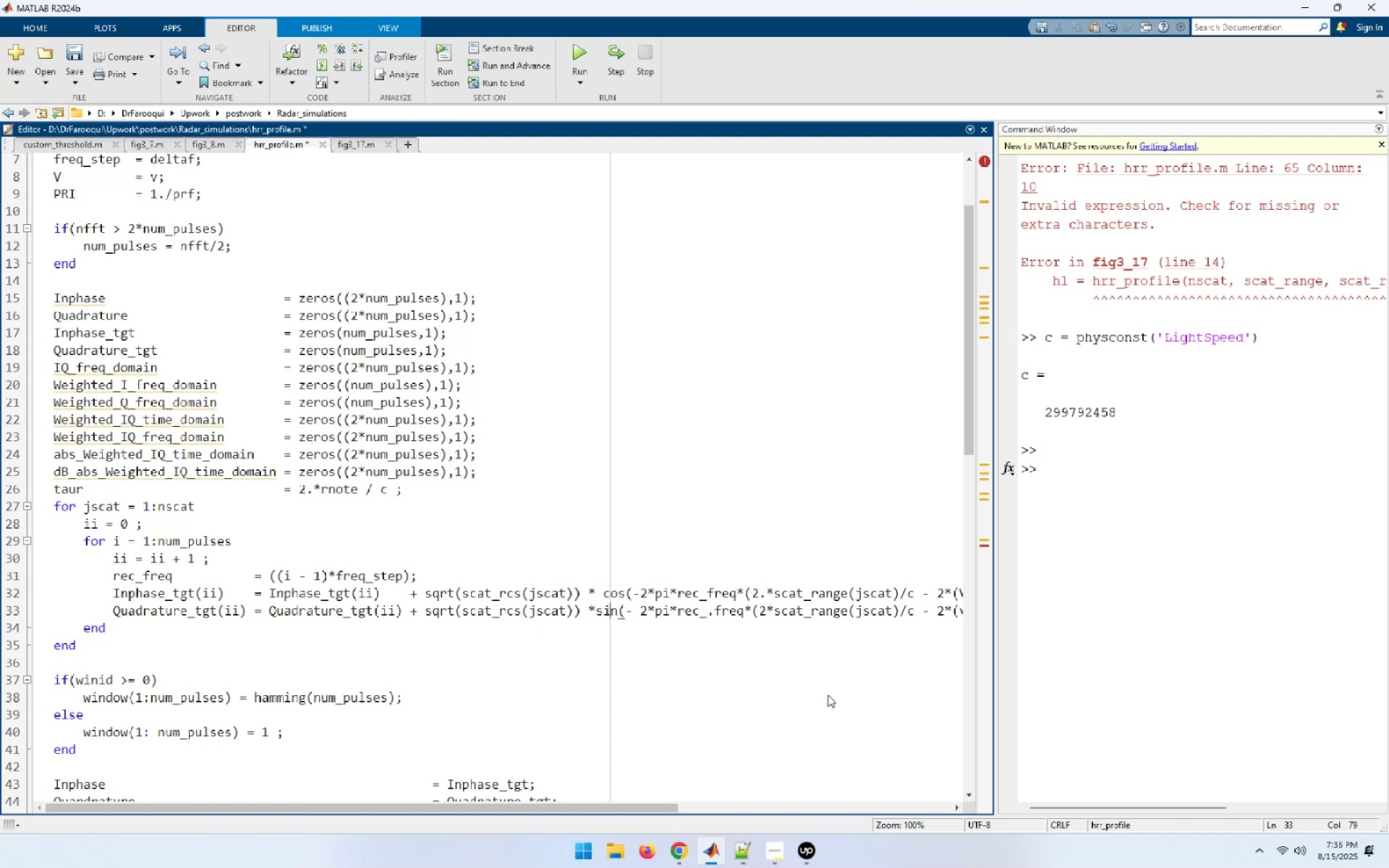 
key(ArrowUp)
 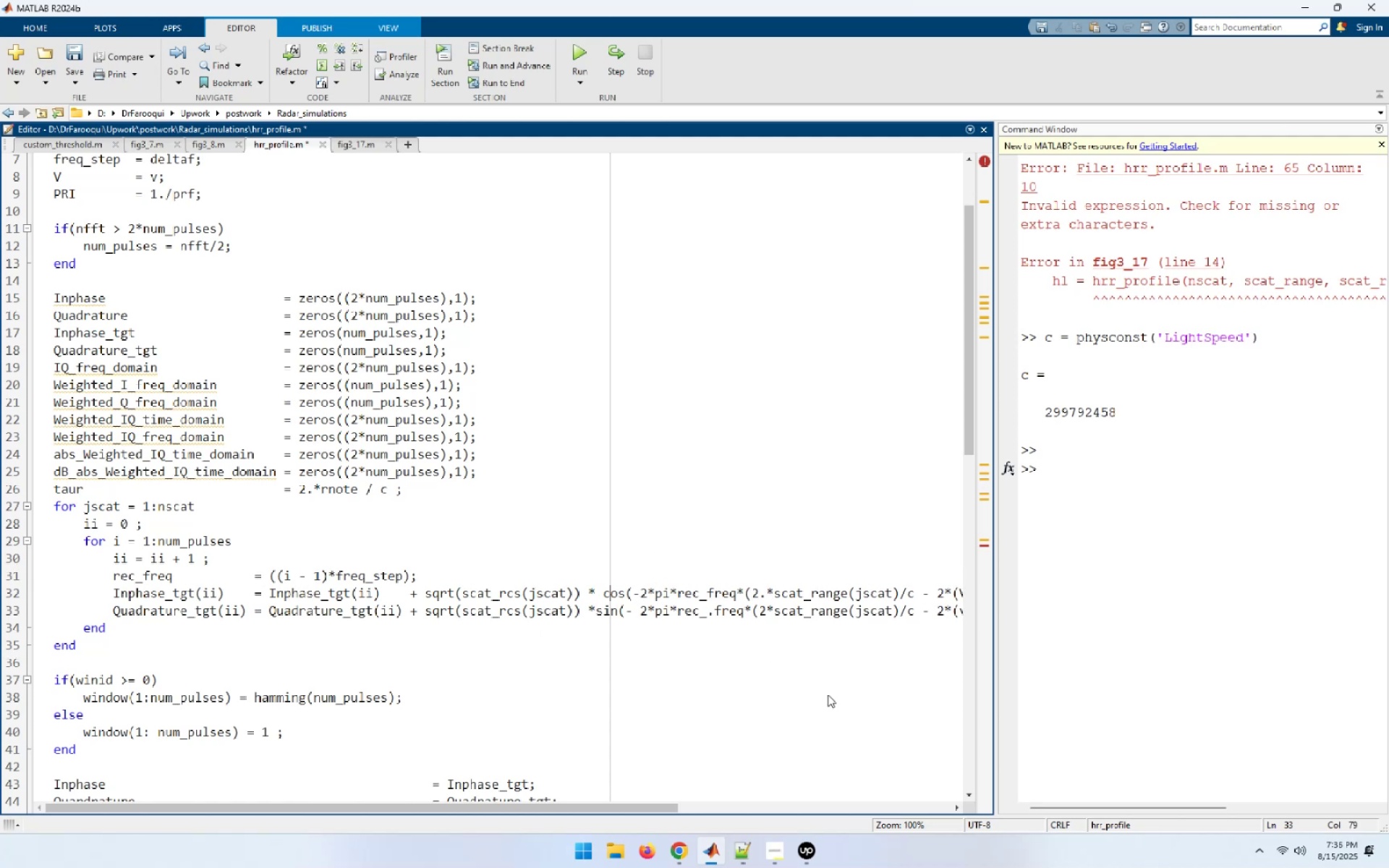 
key(ArrowLeft)
 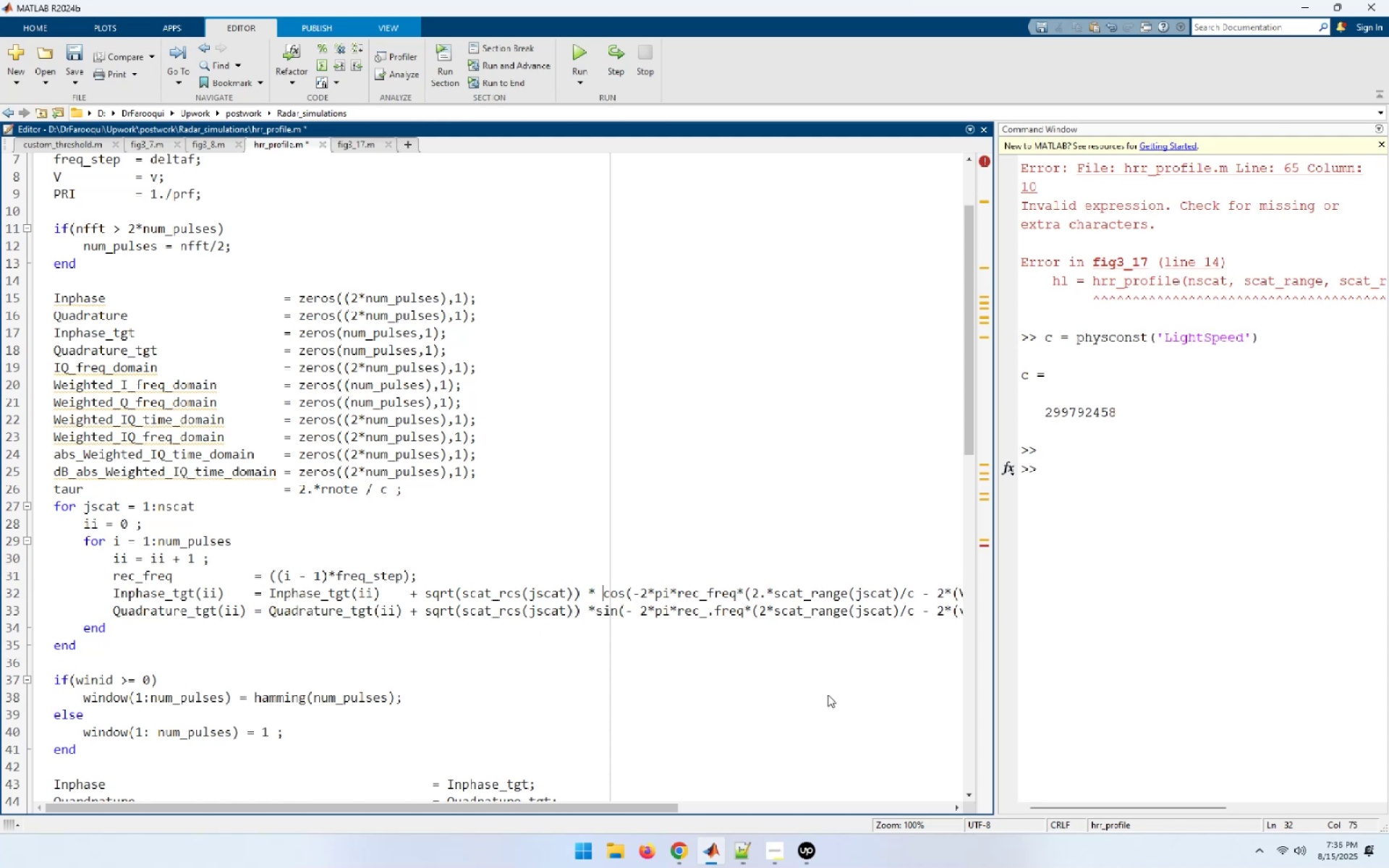 
key(ArrowDown)
 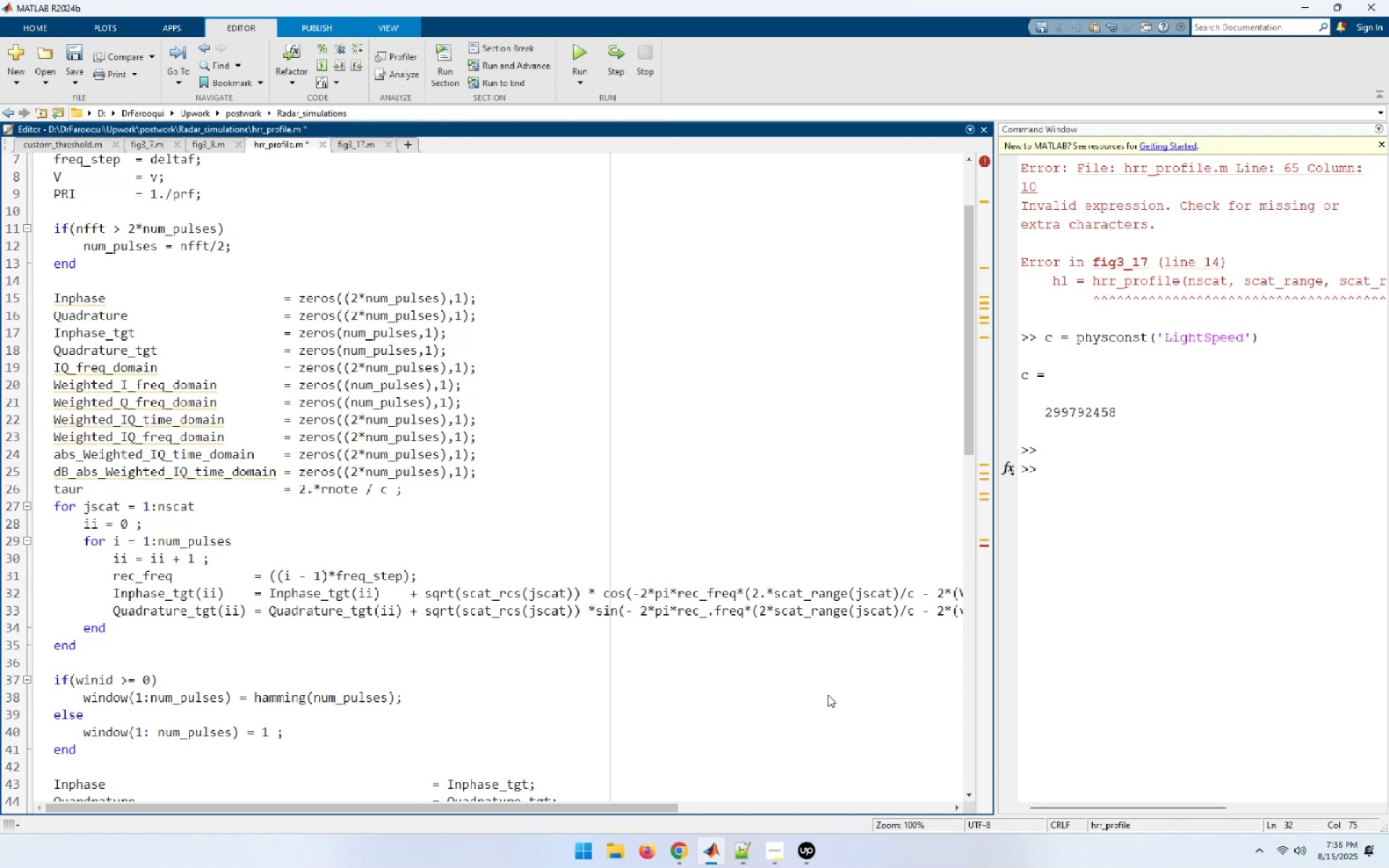 
key(ArrowLeft)
 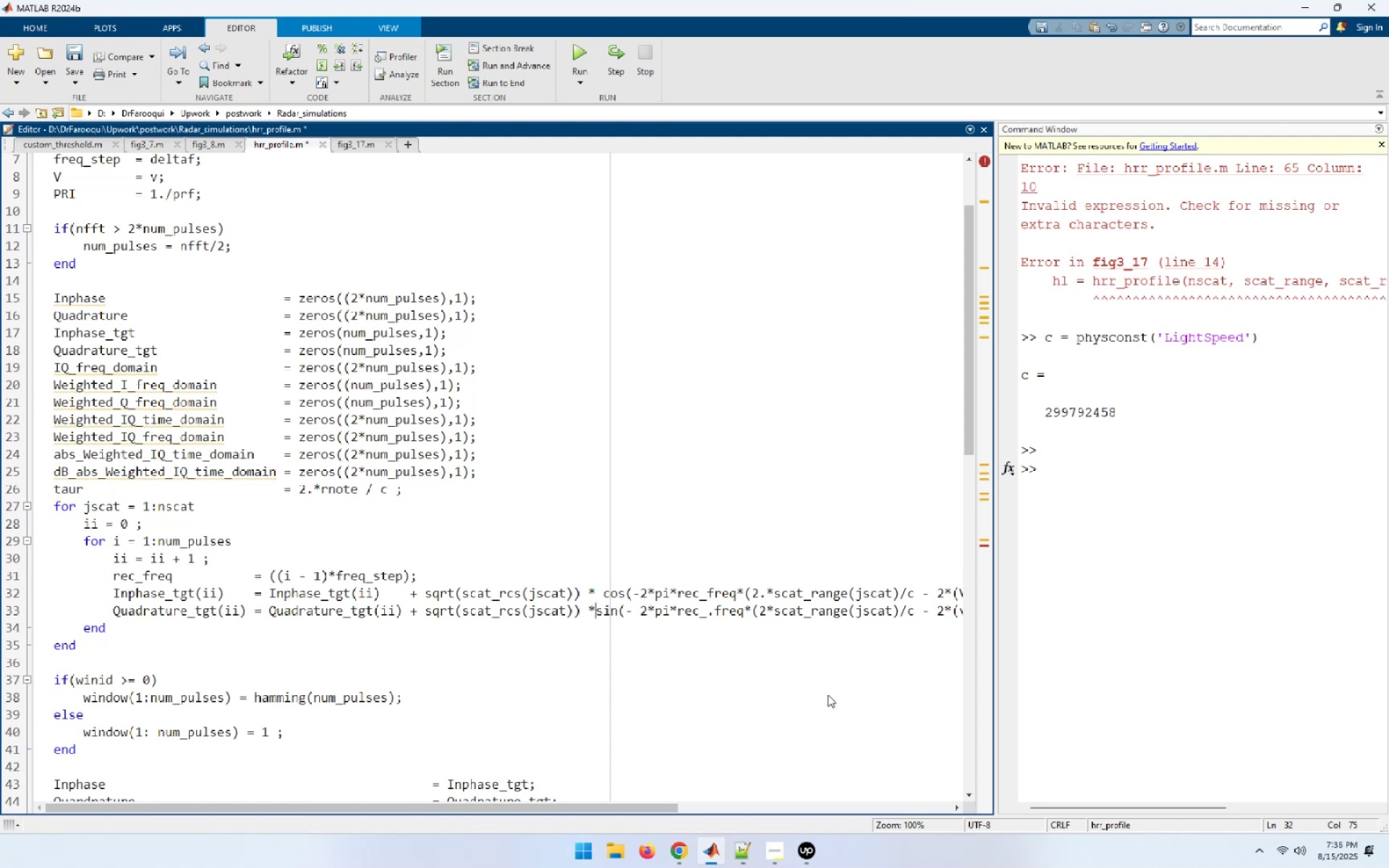 
key(Space)
 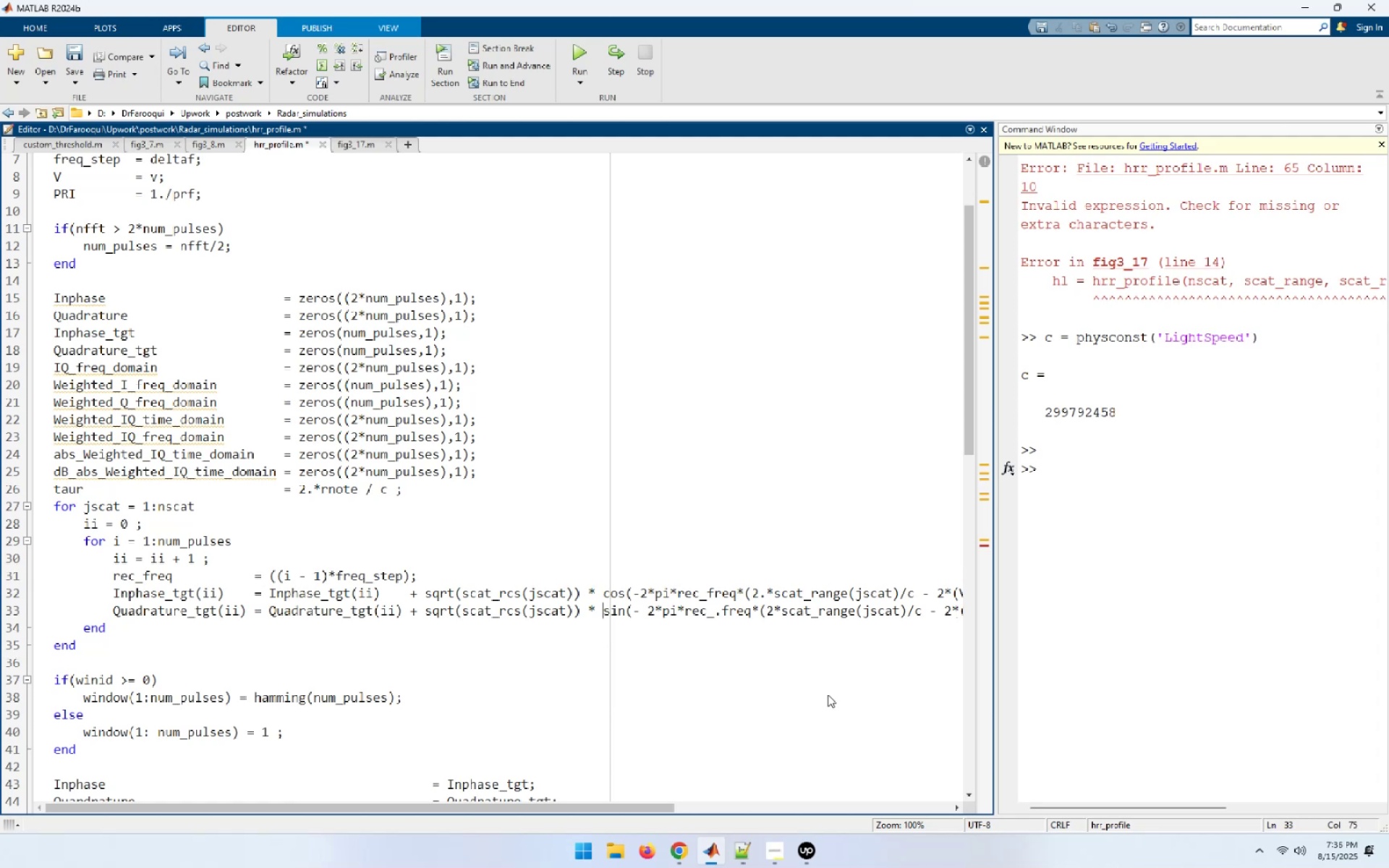 
hold_key(key=ArrowRight, duration=0.66)
 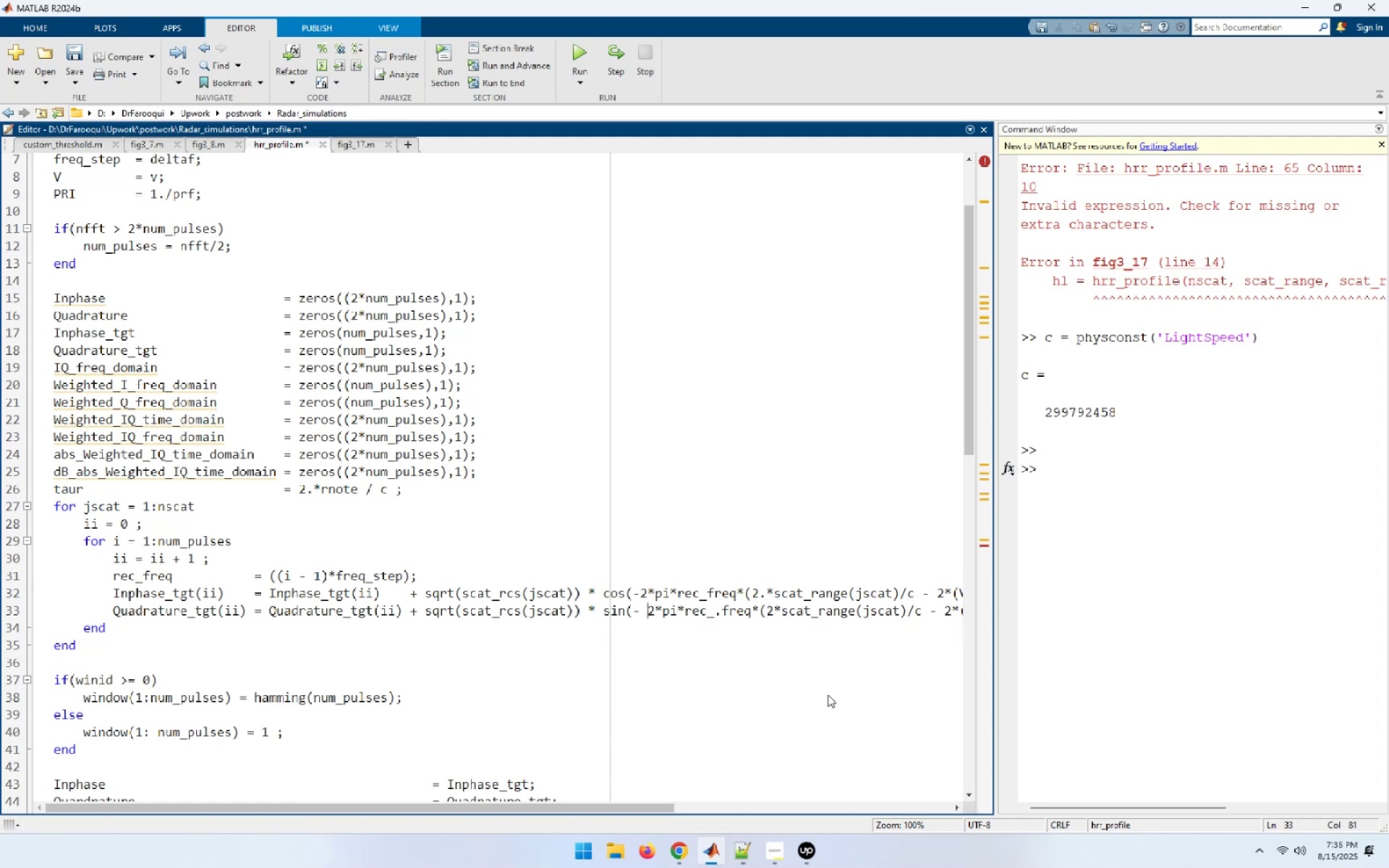 
key(Backspace)
 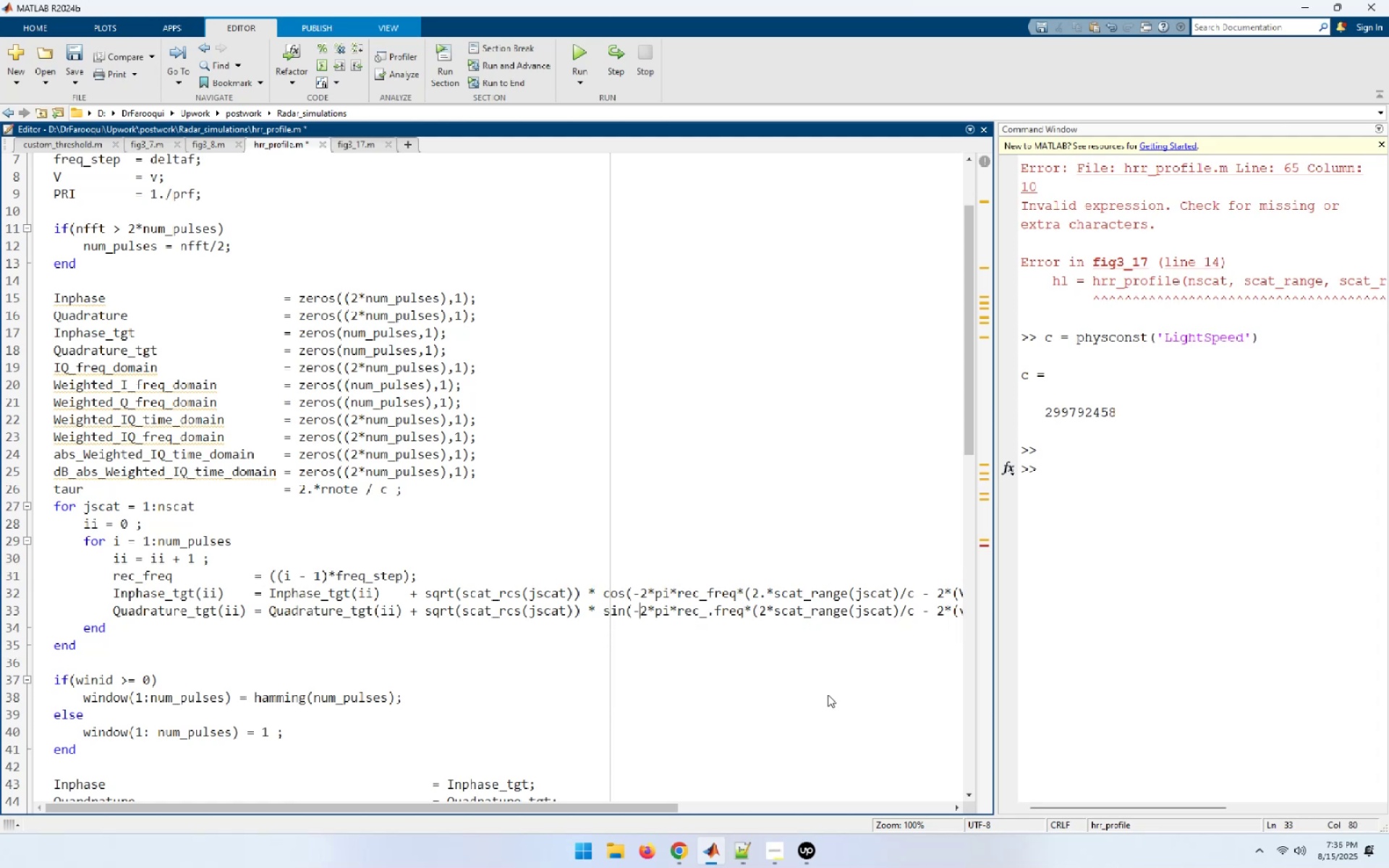 
key(ArrowRight)
 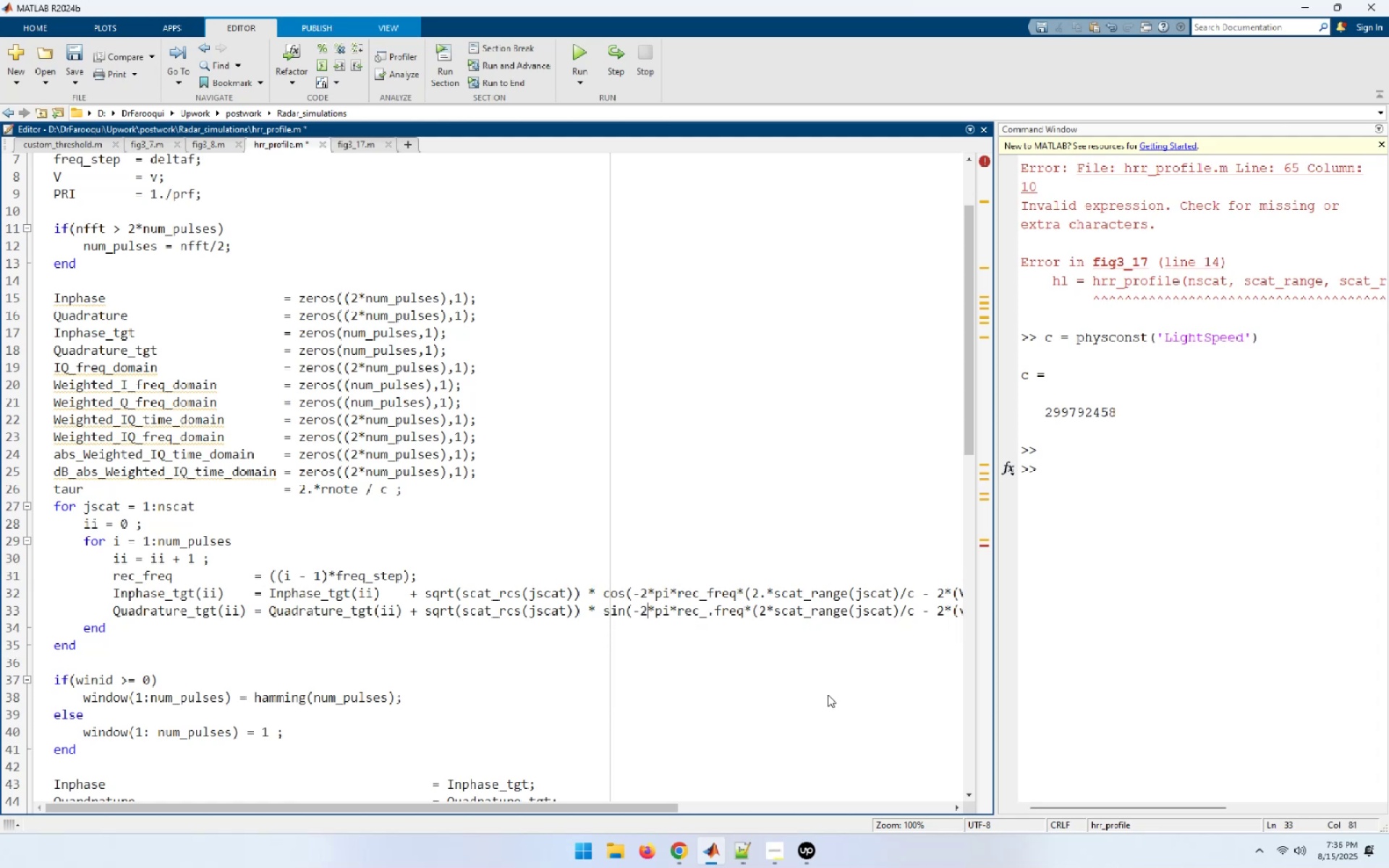 
hold_key(key=ArrowRight, duration=1.53)
 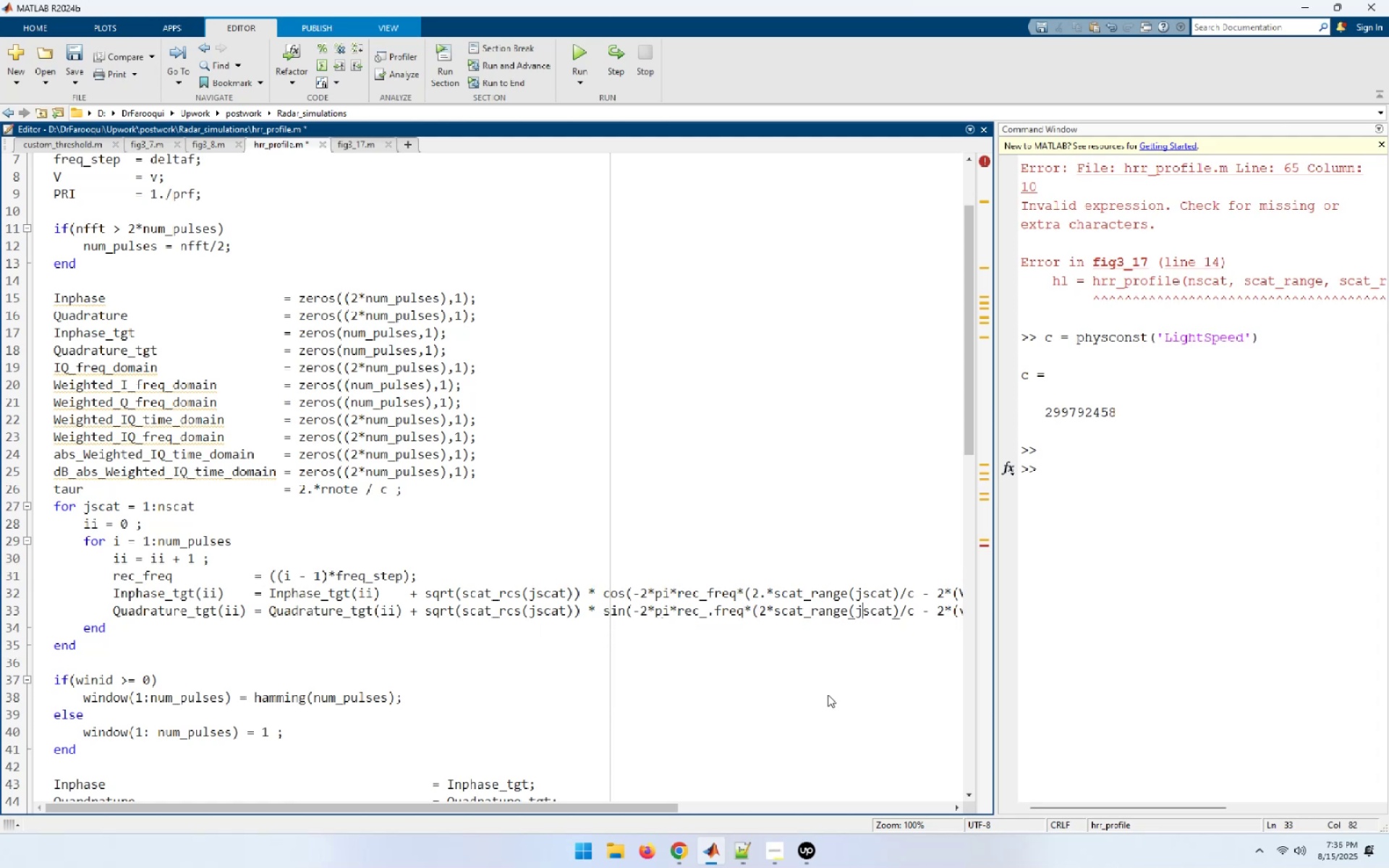 
key(ArrowRight)
 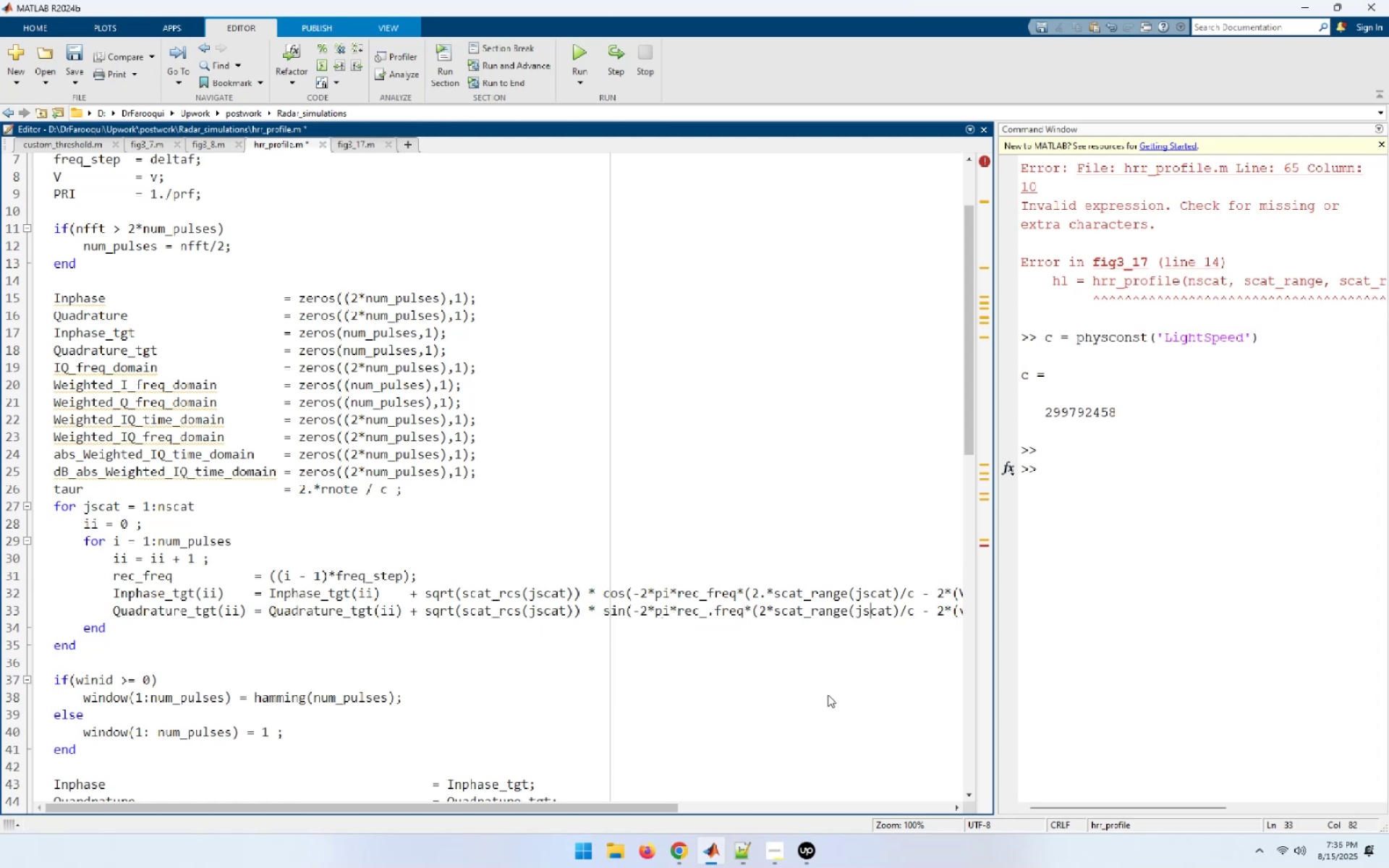 
key(ArrowRight)
 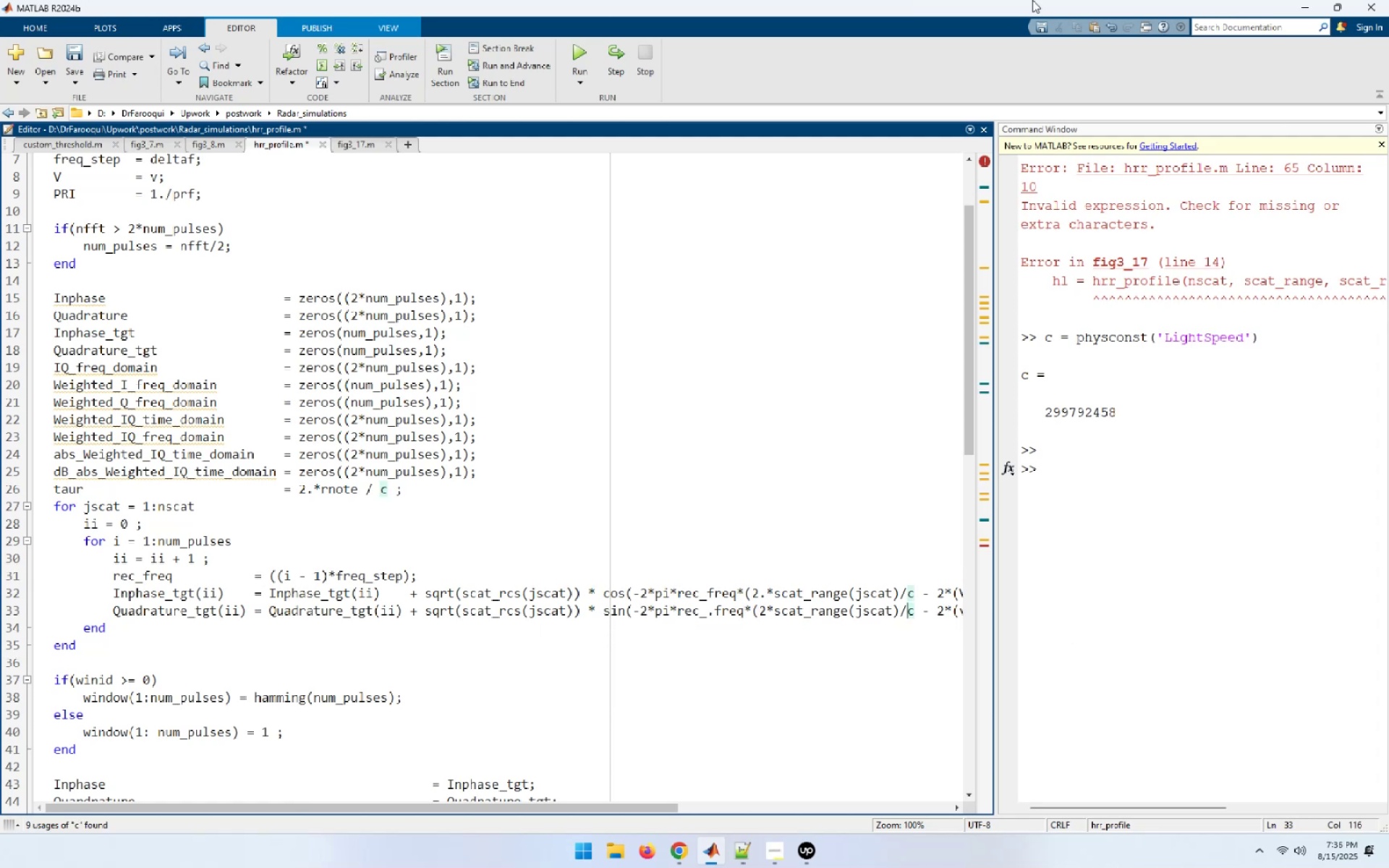 
double_click([892, 124])
 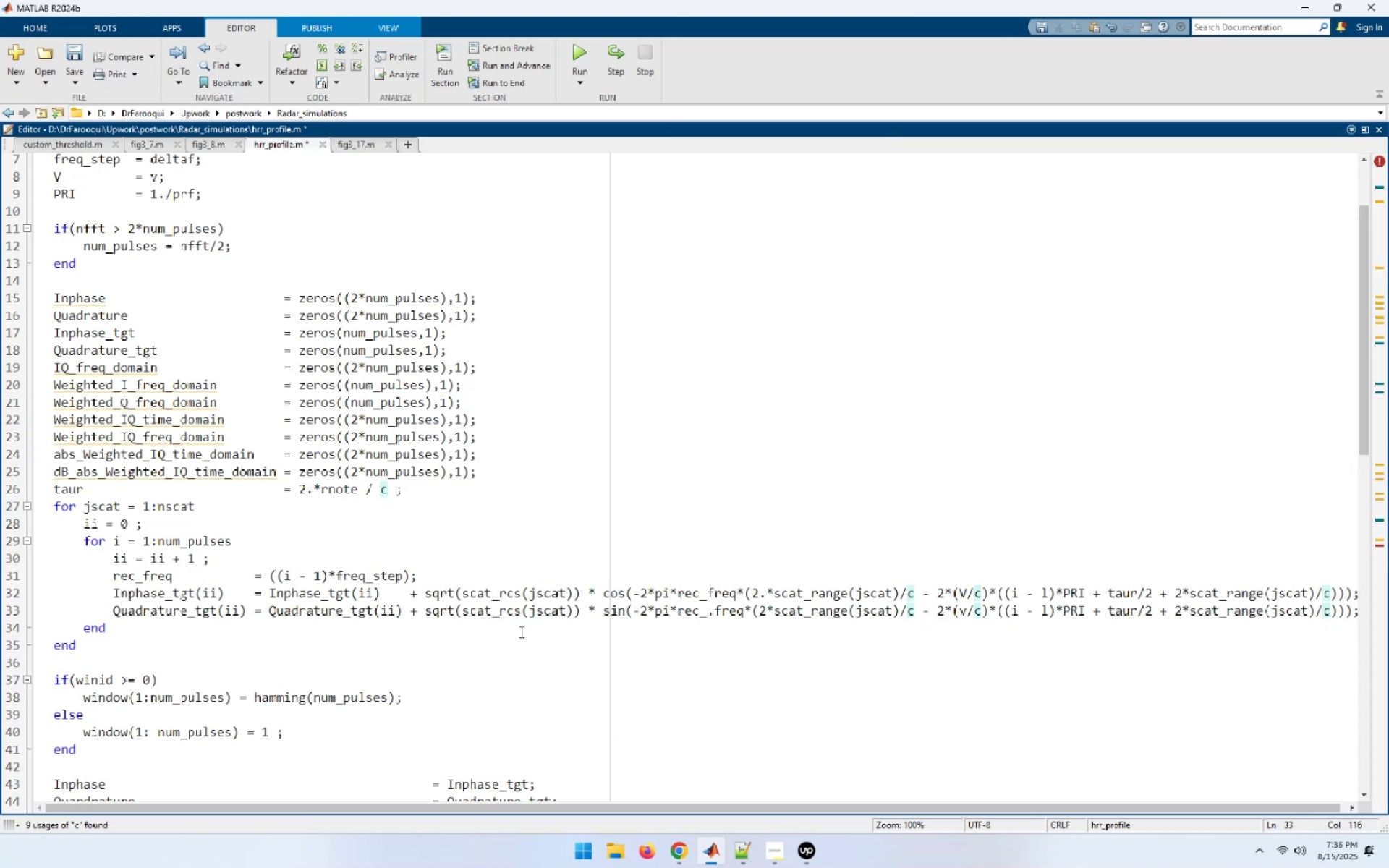 
wait(14.46)
 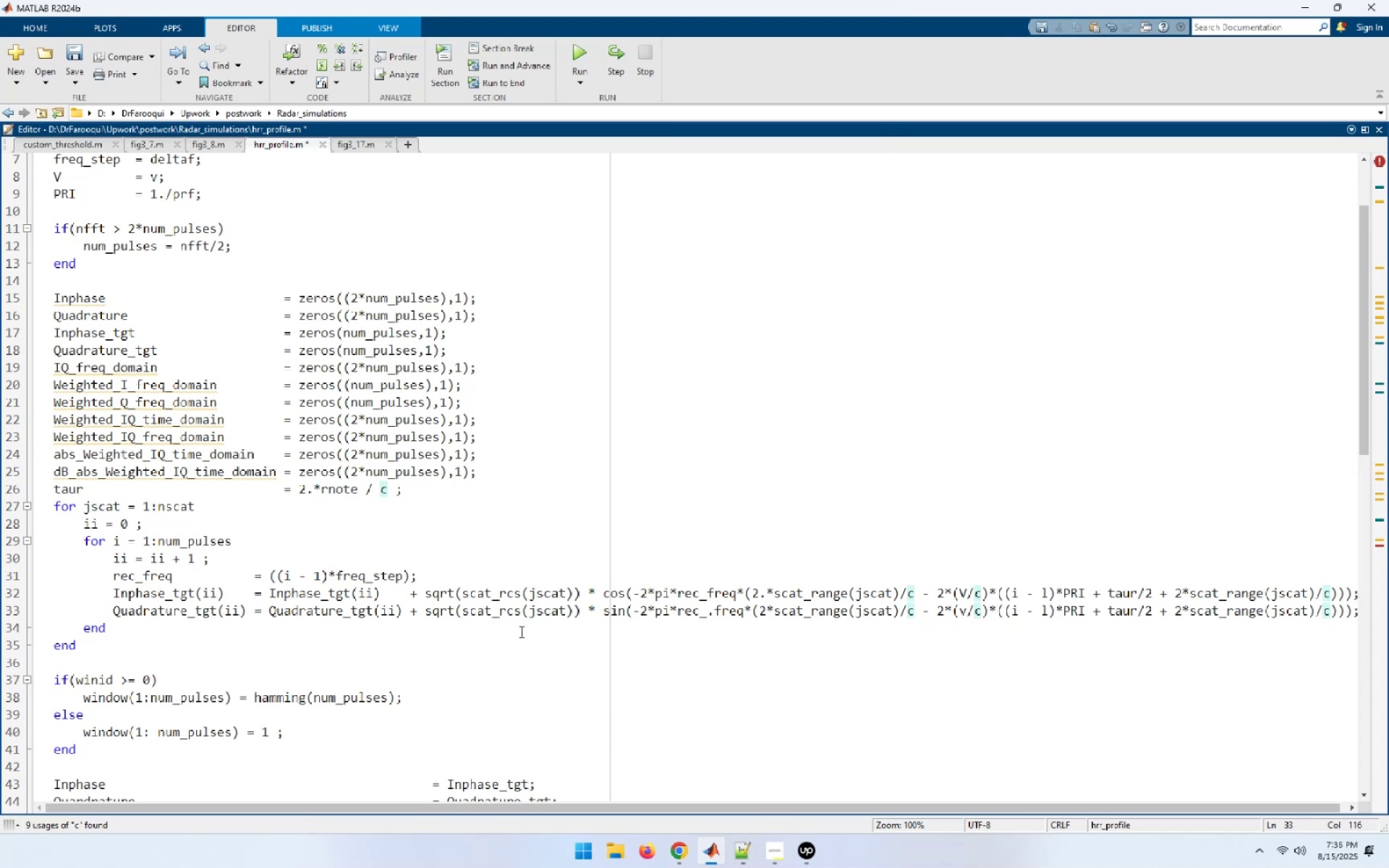 
left_click([711, 611])
 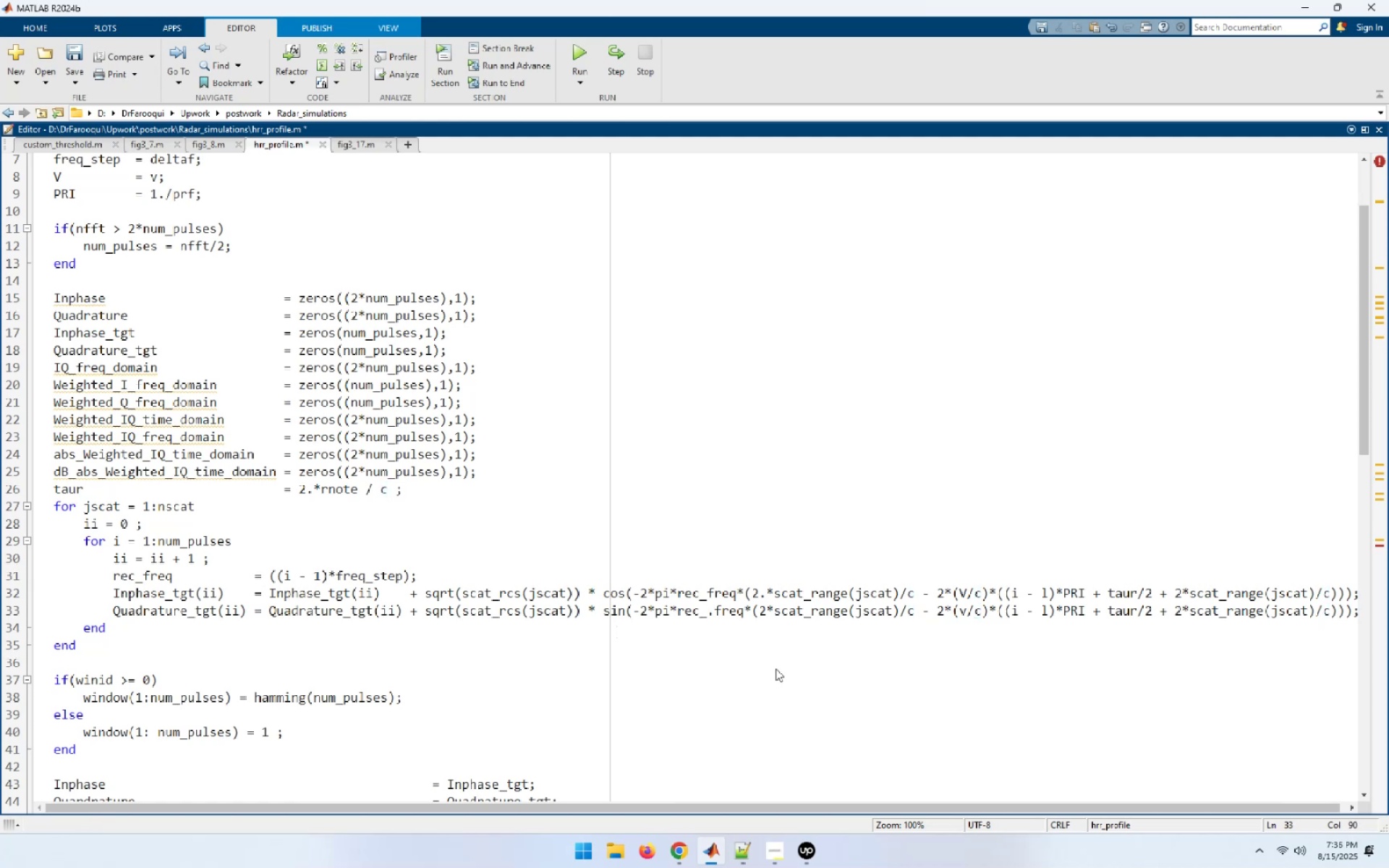 
key(Backspace)
 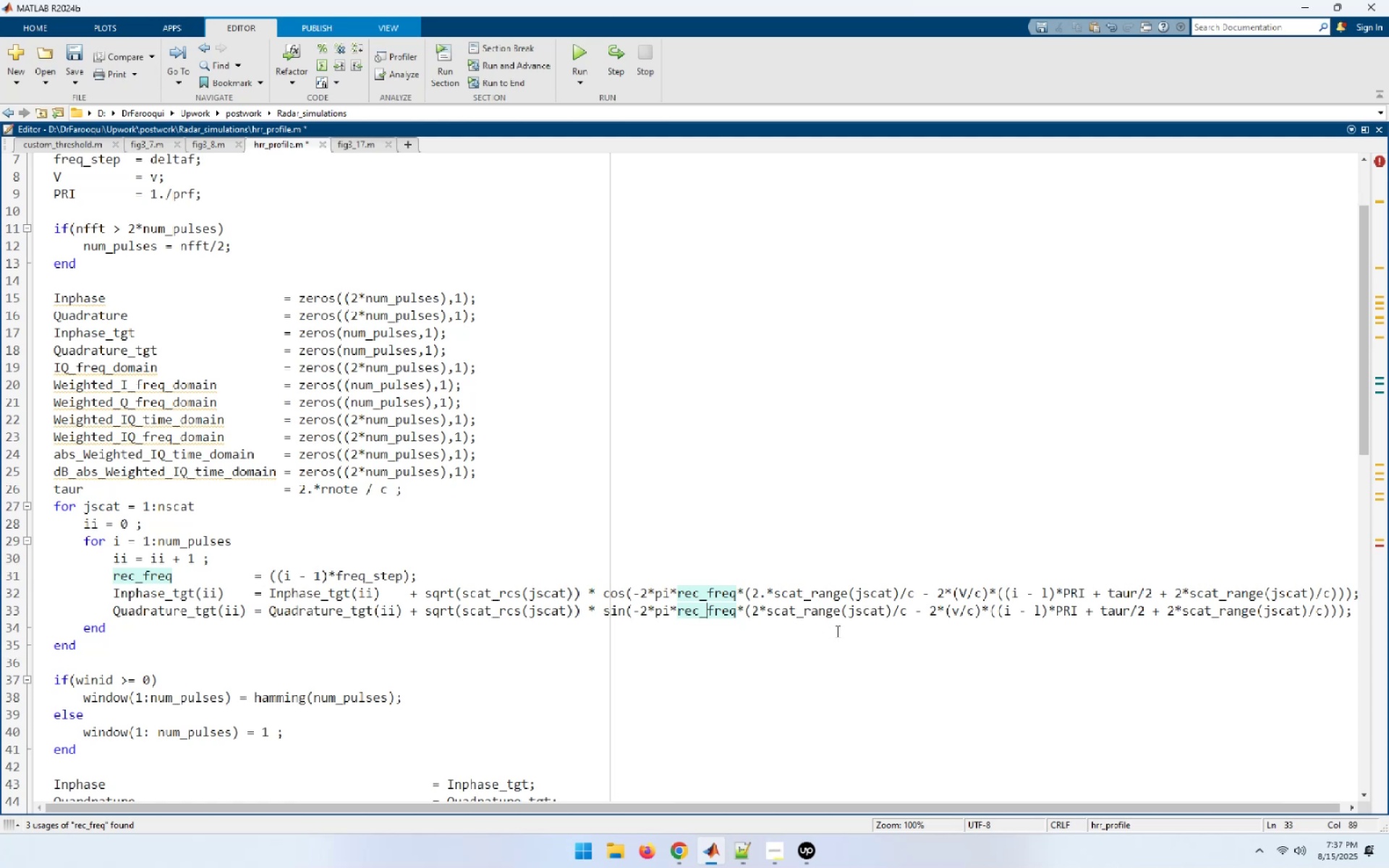 
wait(13.9)
 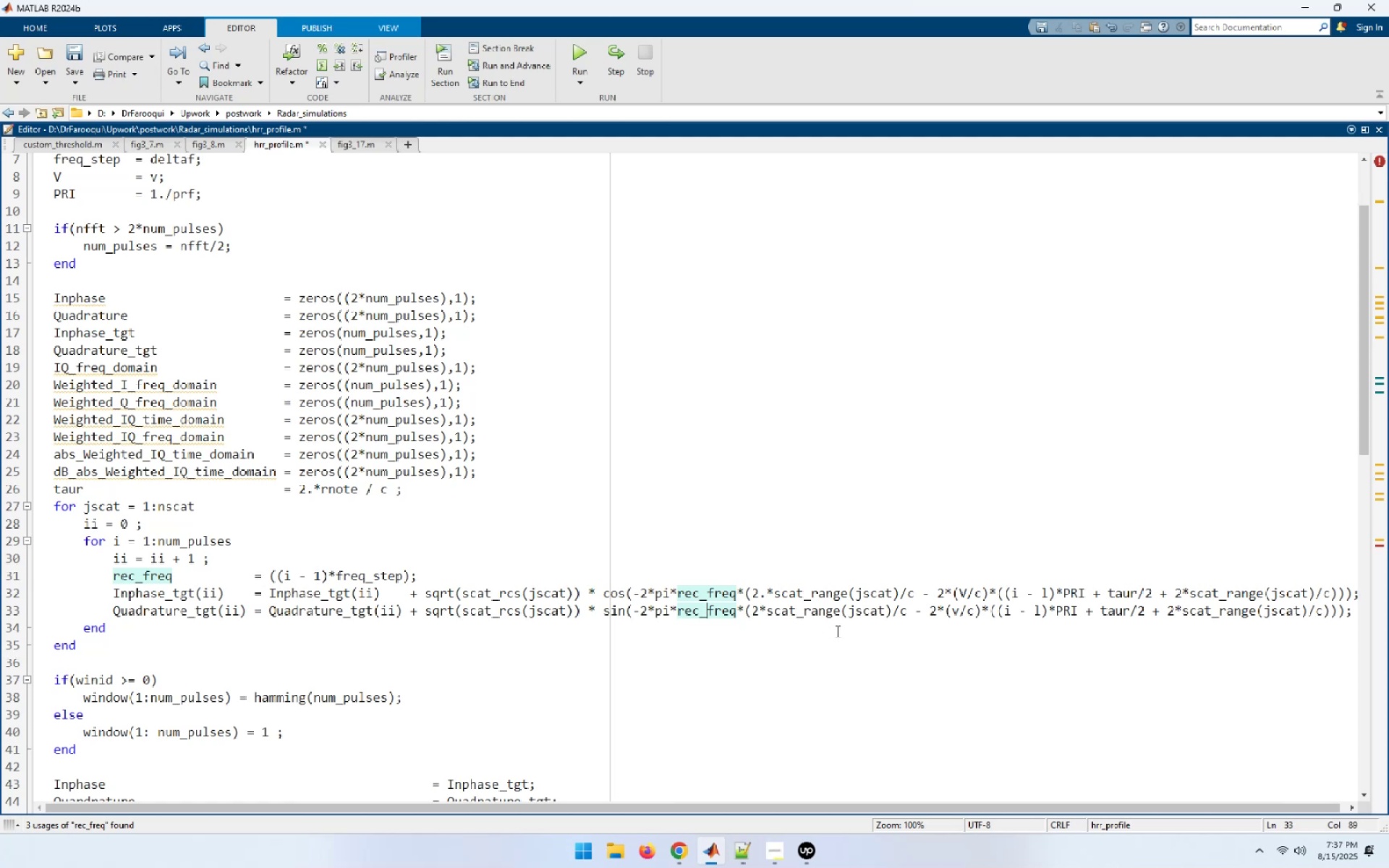 
left_click([920, 615])
 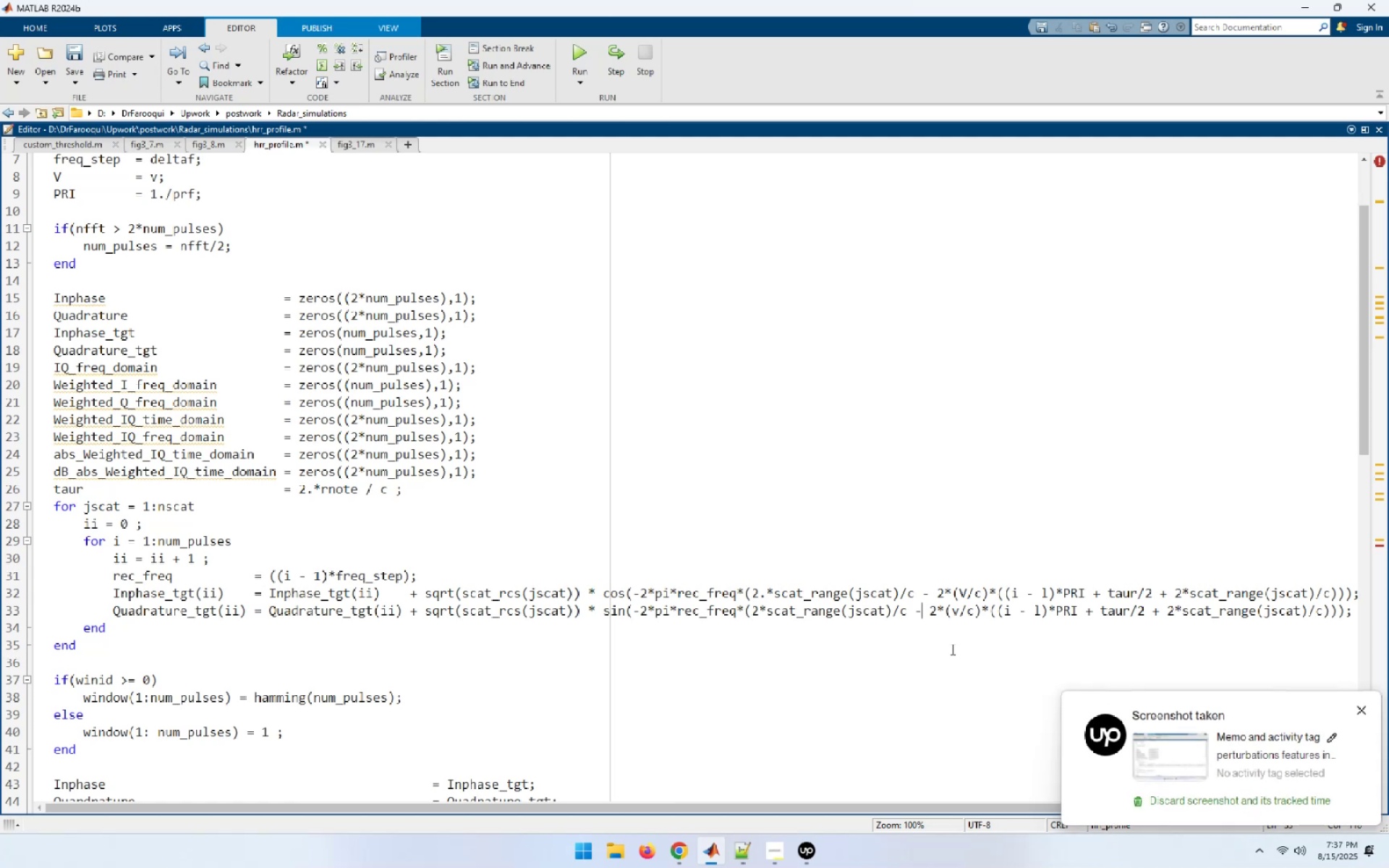 
hold_key(key=ArrowLeft, duration=1.1)
 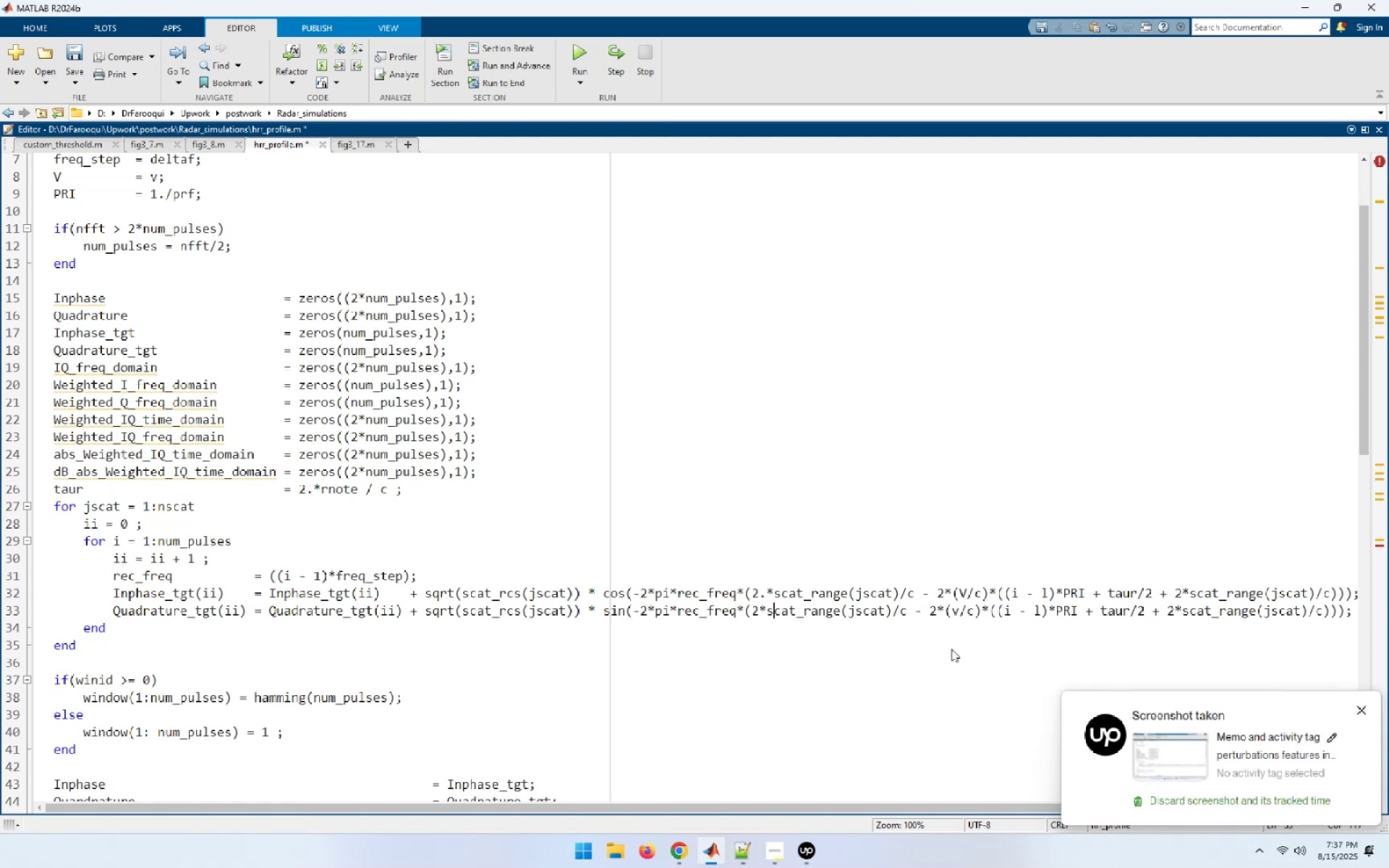 
key(ArrowLeft)
 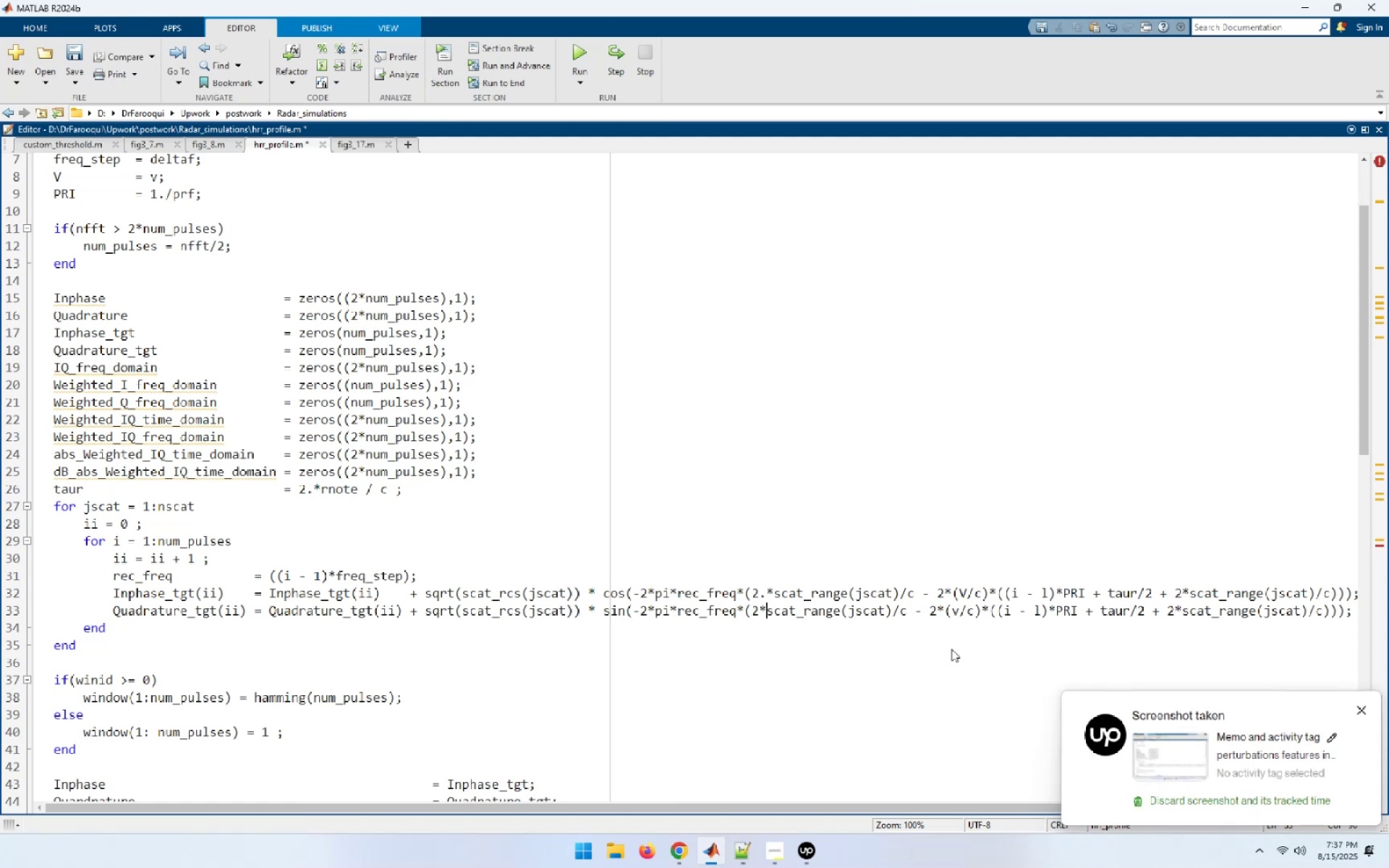 
key(ArrowLeft)
 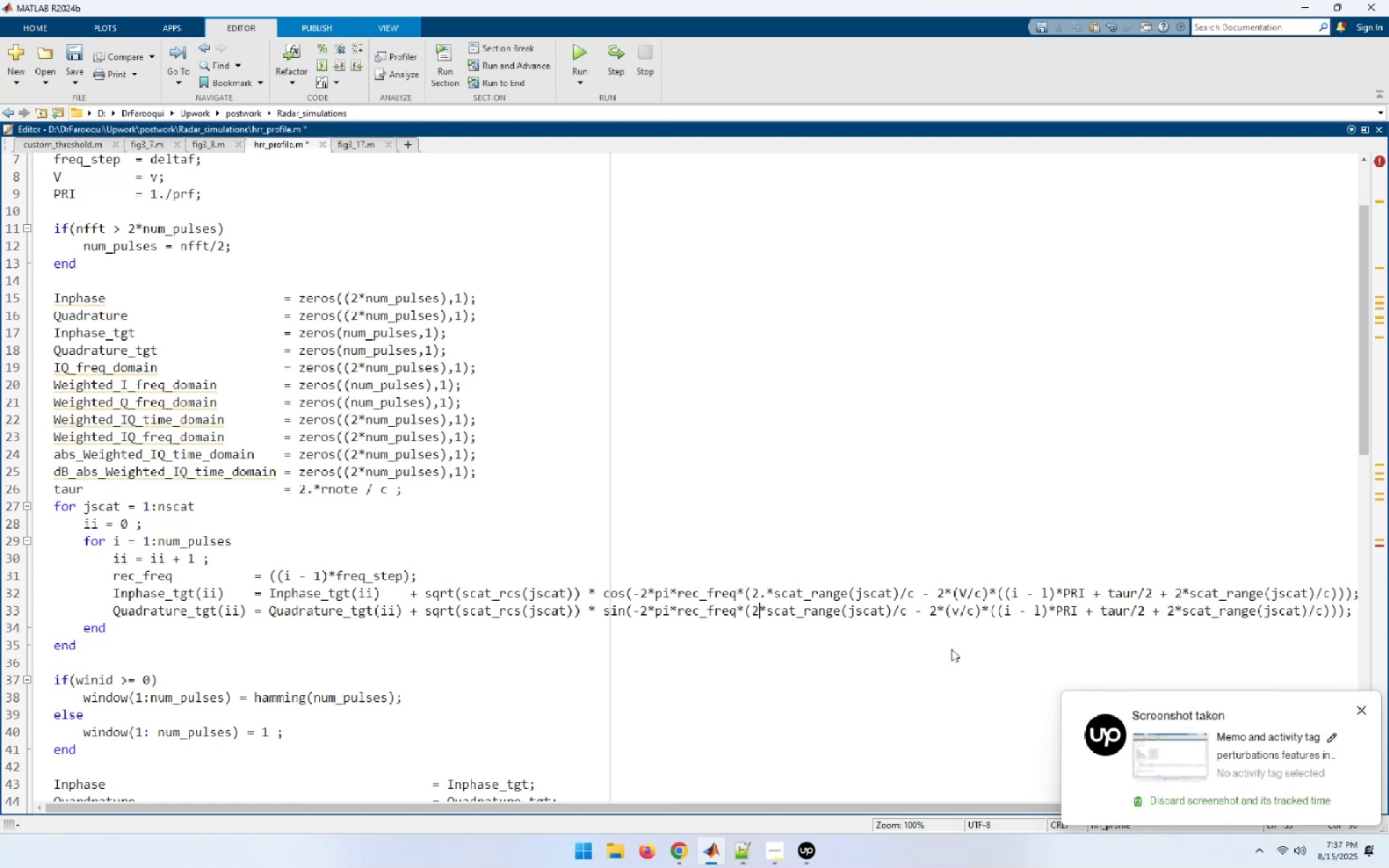 
key(NumpadDecimal)
 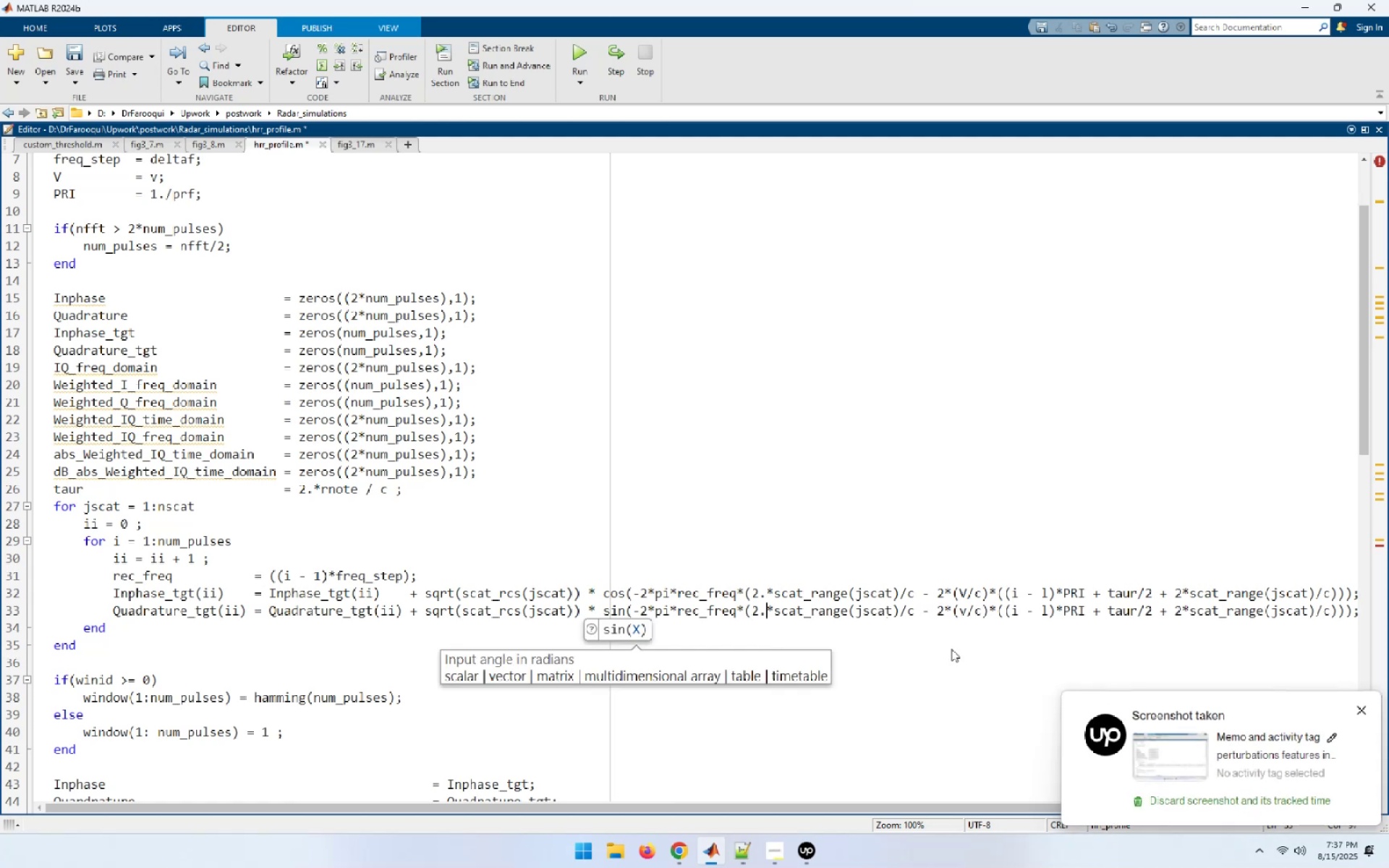 
hold_key(key=ArrowRight, duration=1.3)
 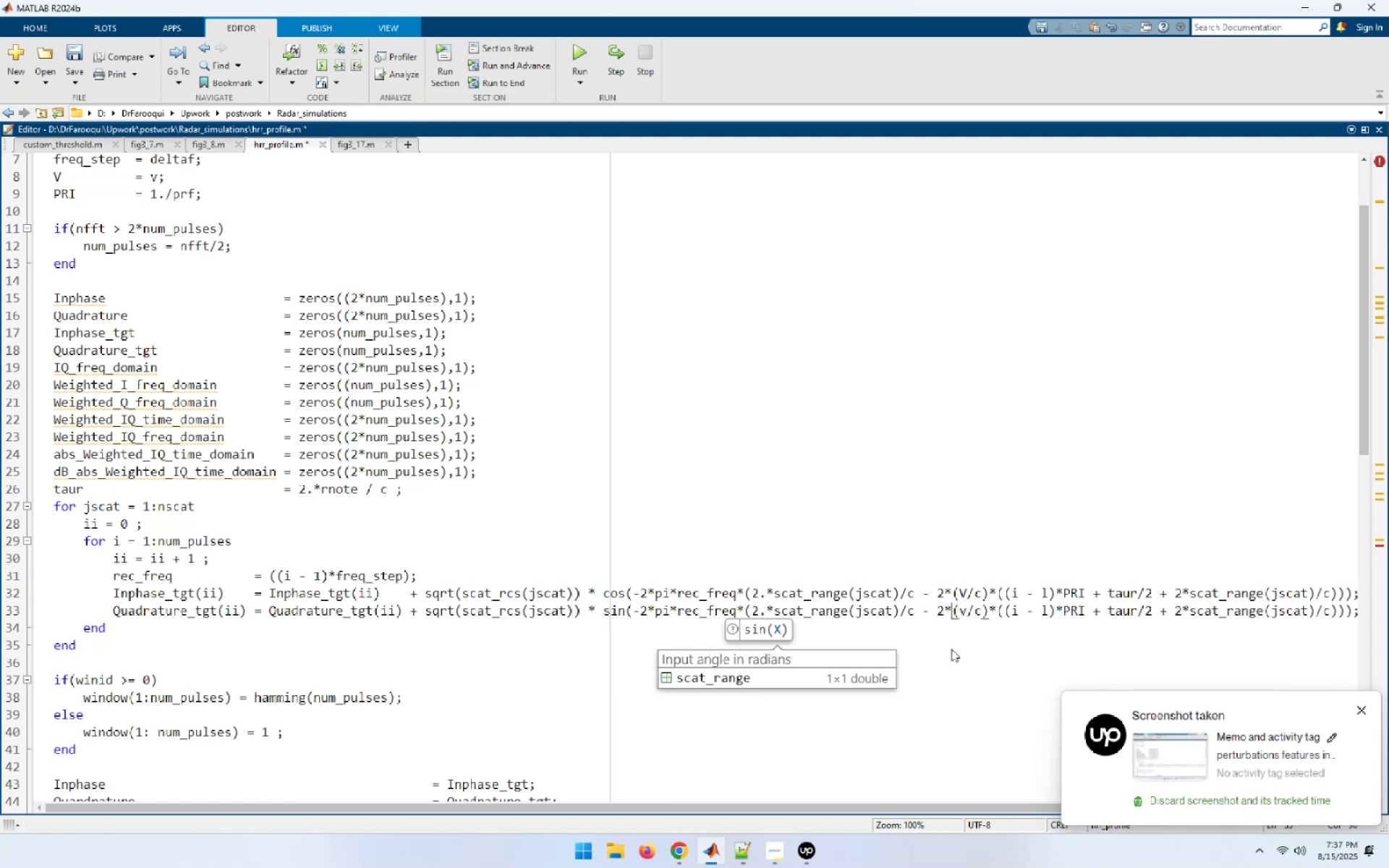 
key(ArrowRight)
 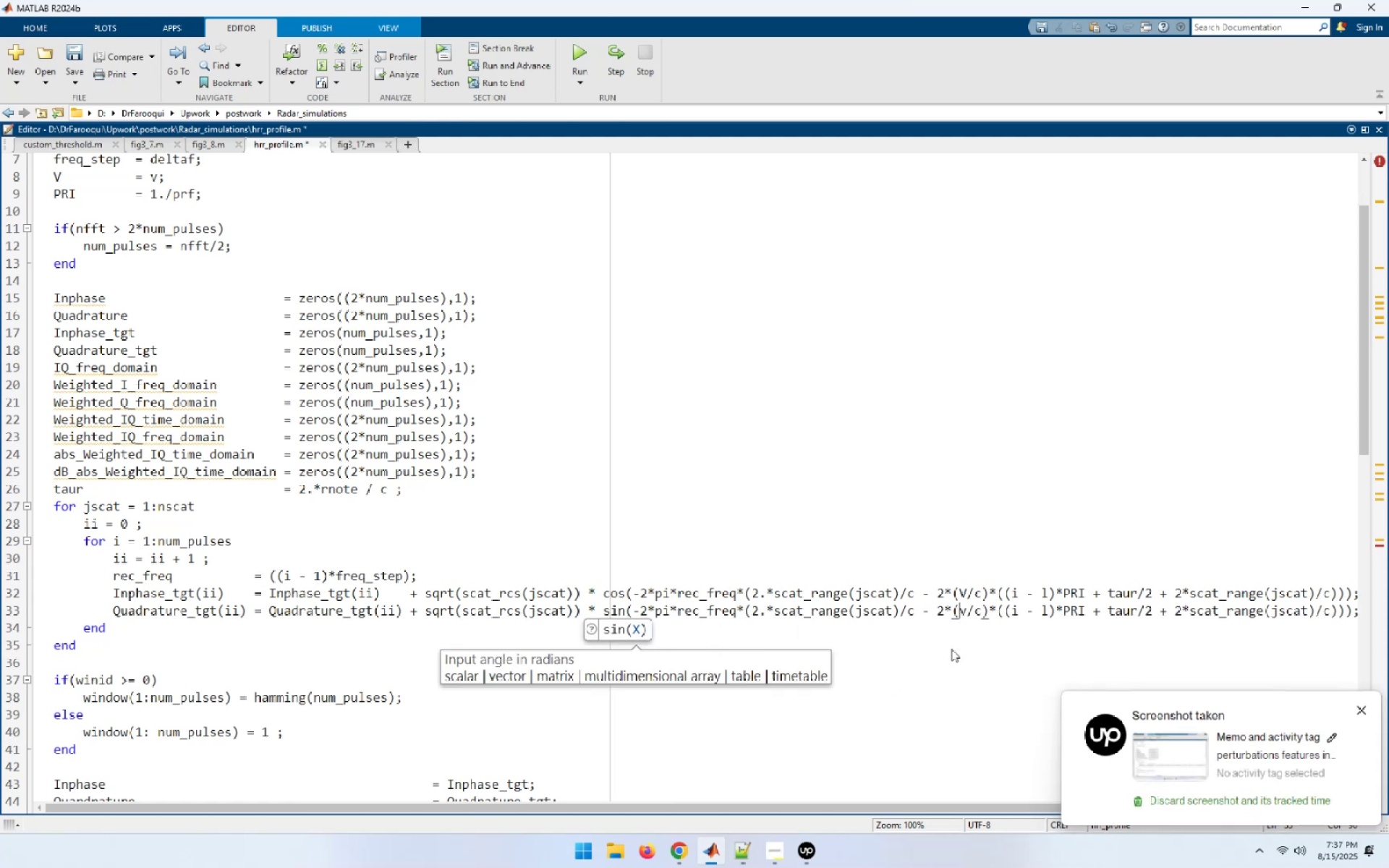 
key(ArrowRight)
 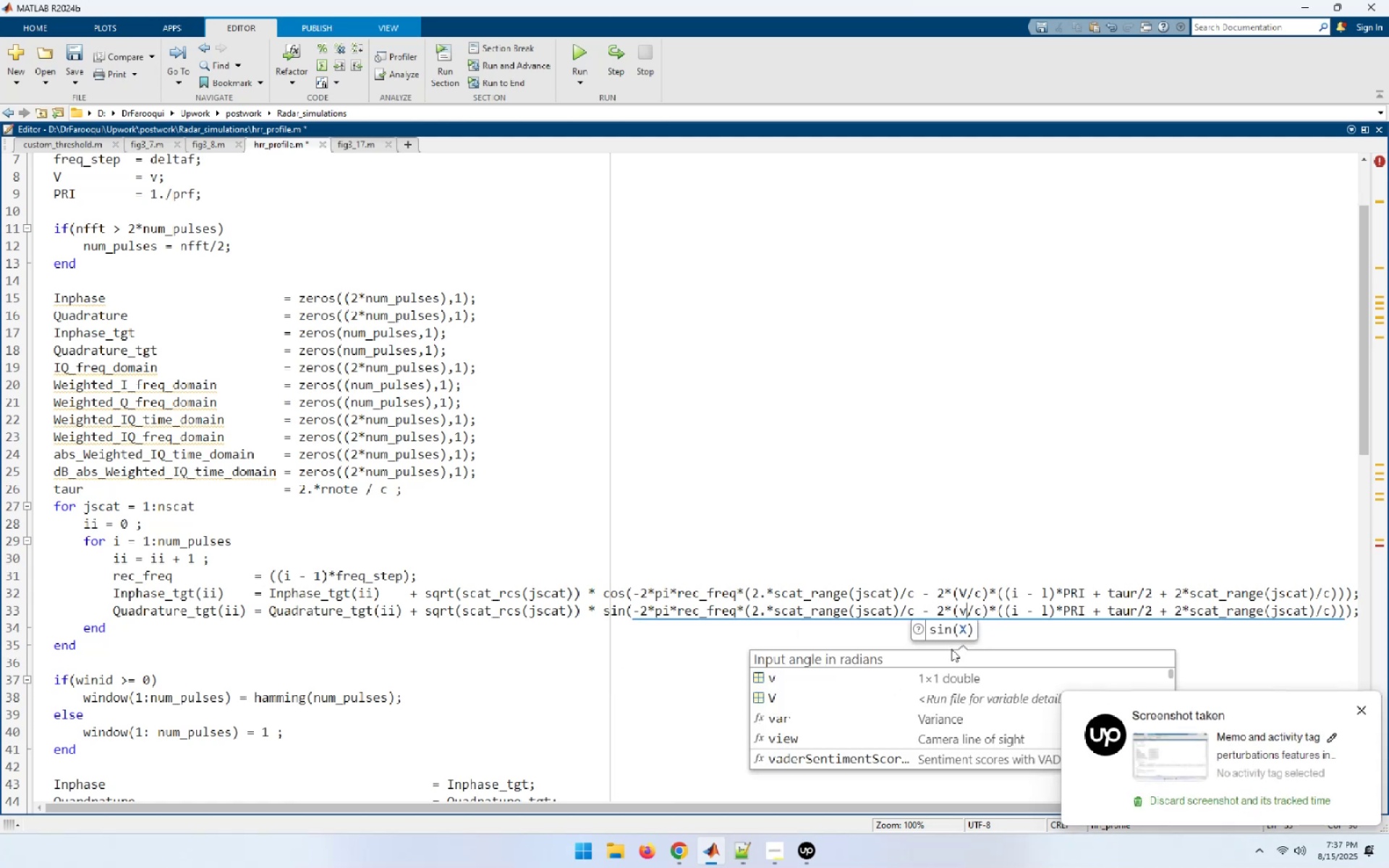 
key(Shift+ArrowLeft)
 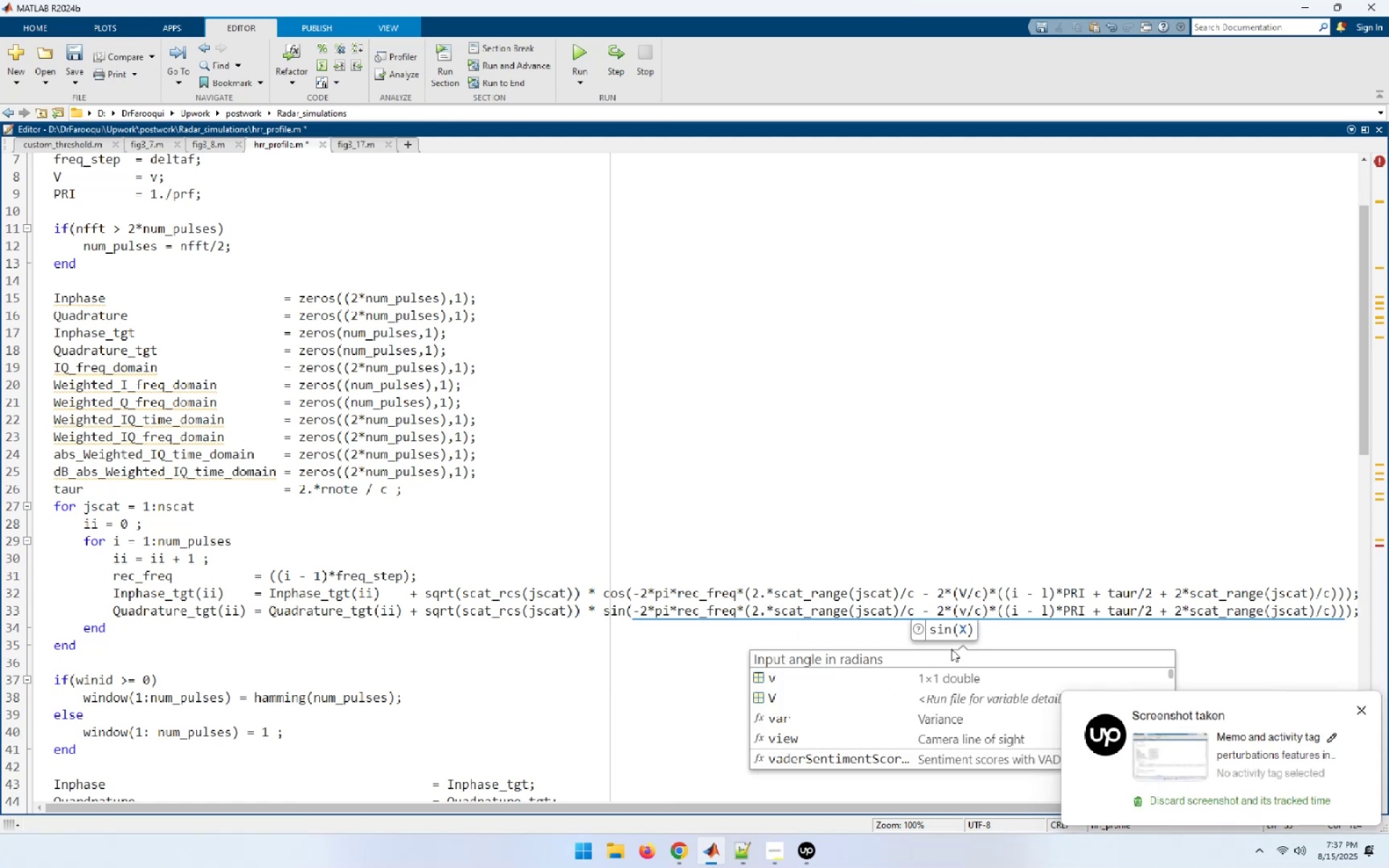 
key(Shift+V)
 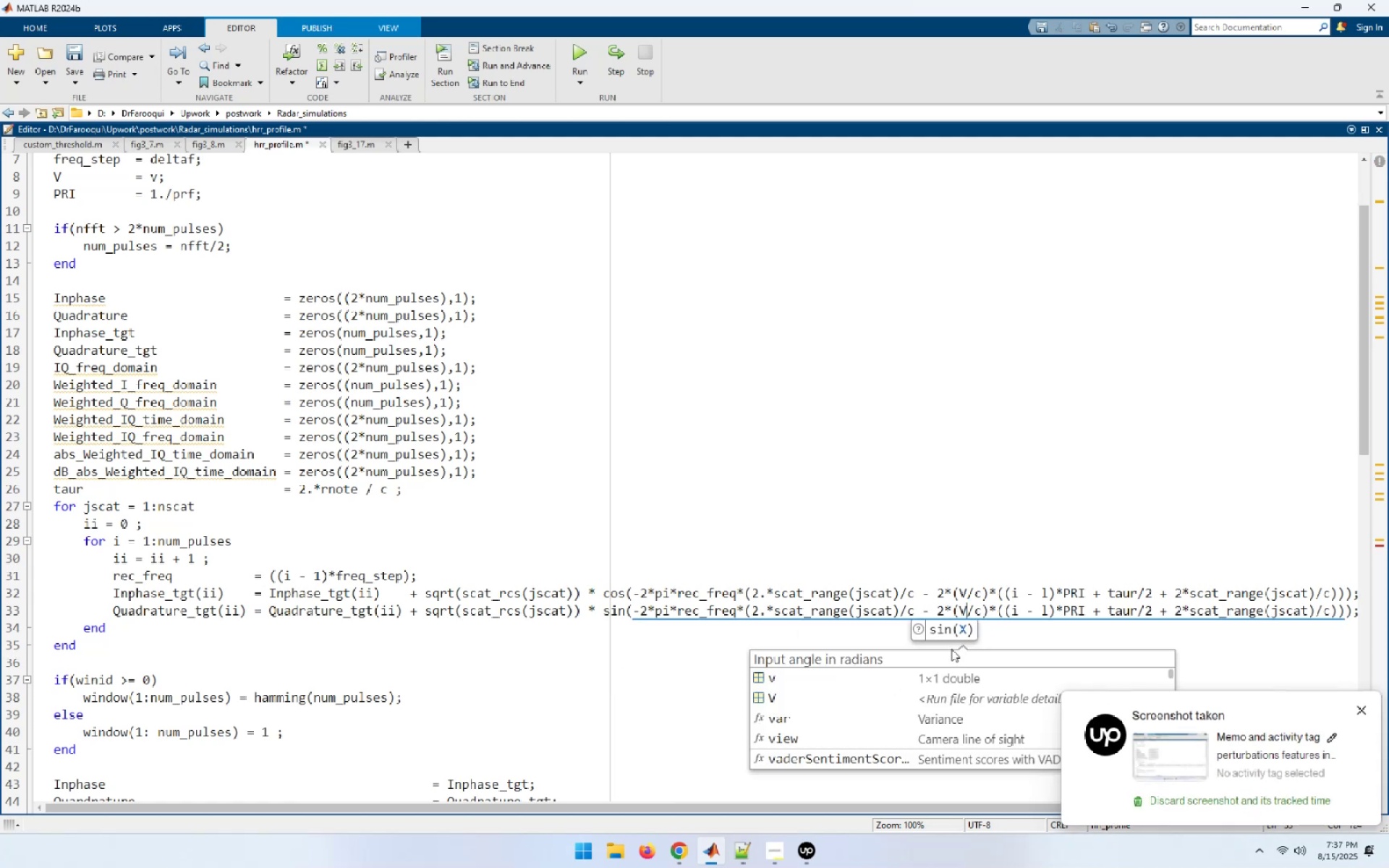 
hold_key(key=ArrowRight, duration=0.41)
 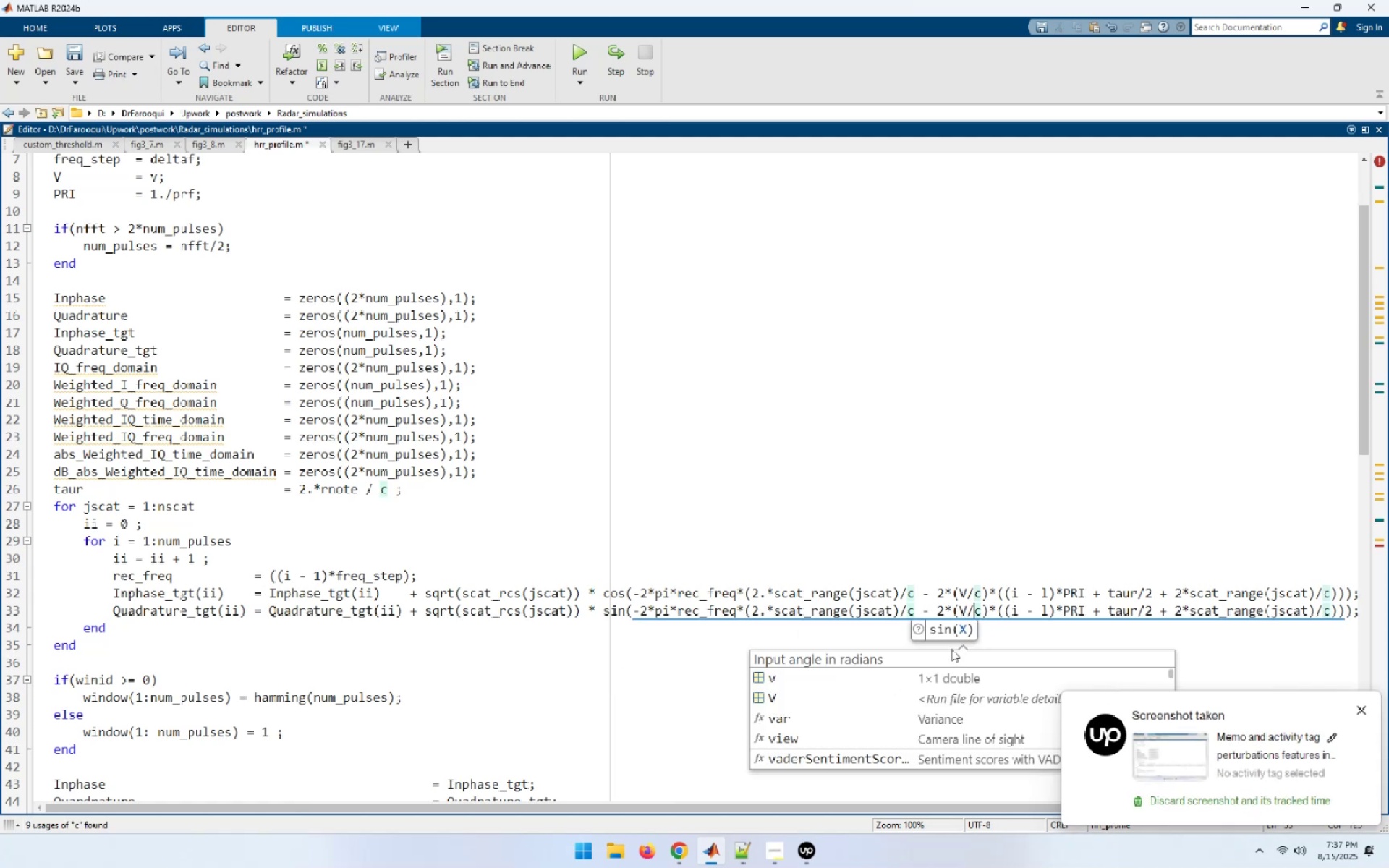 
key(ArrowRight)
 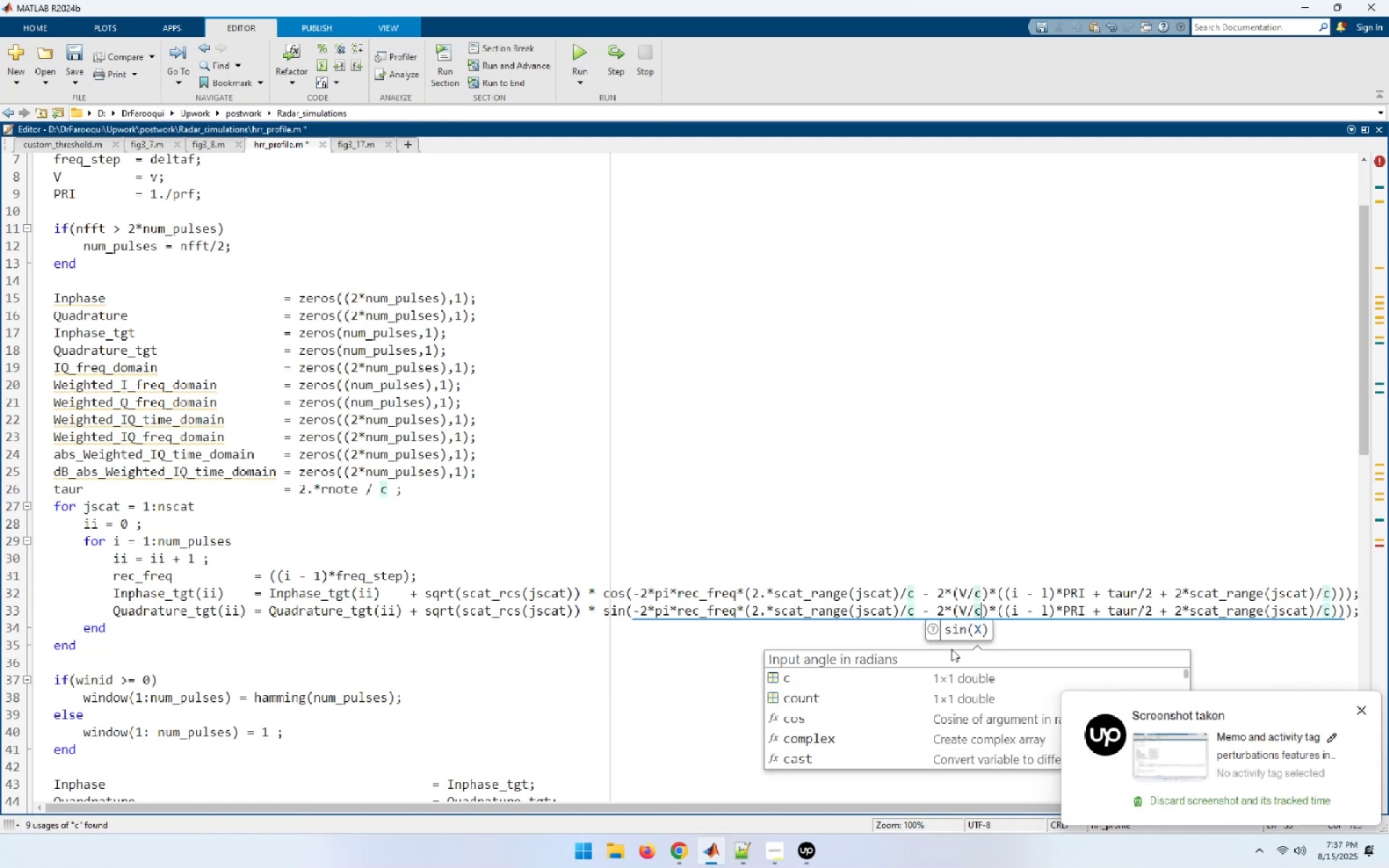 
key(ArrowRight)
 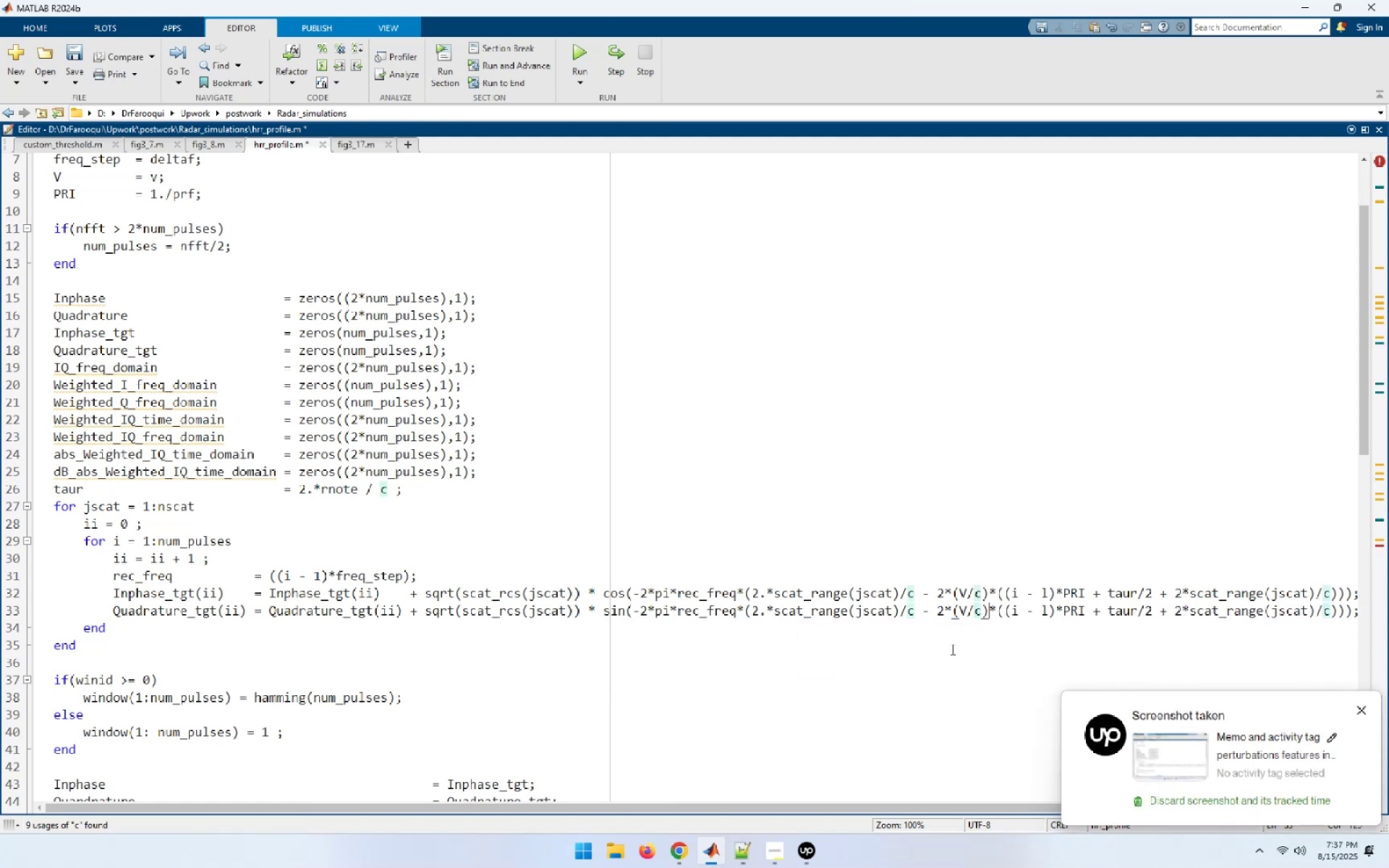 
key(ArrowRight)
 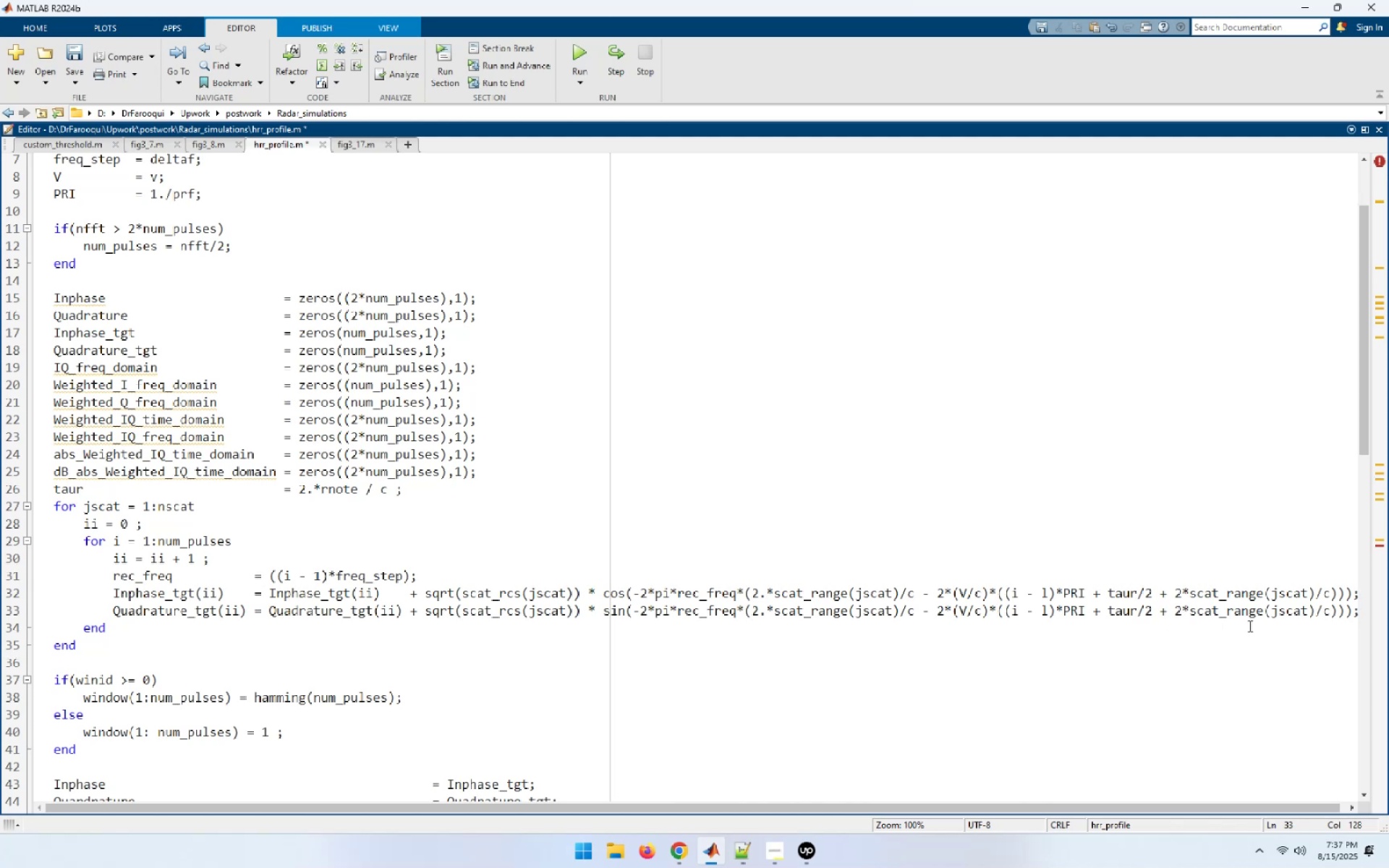 
wait(20.36)
 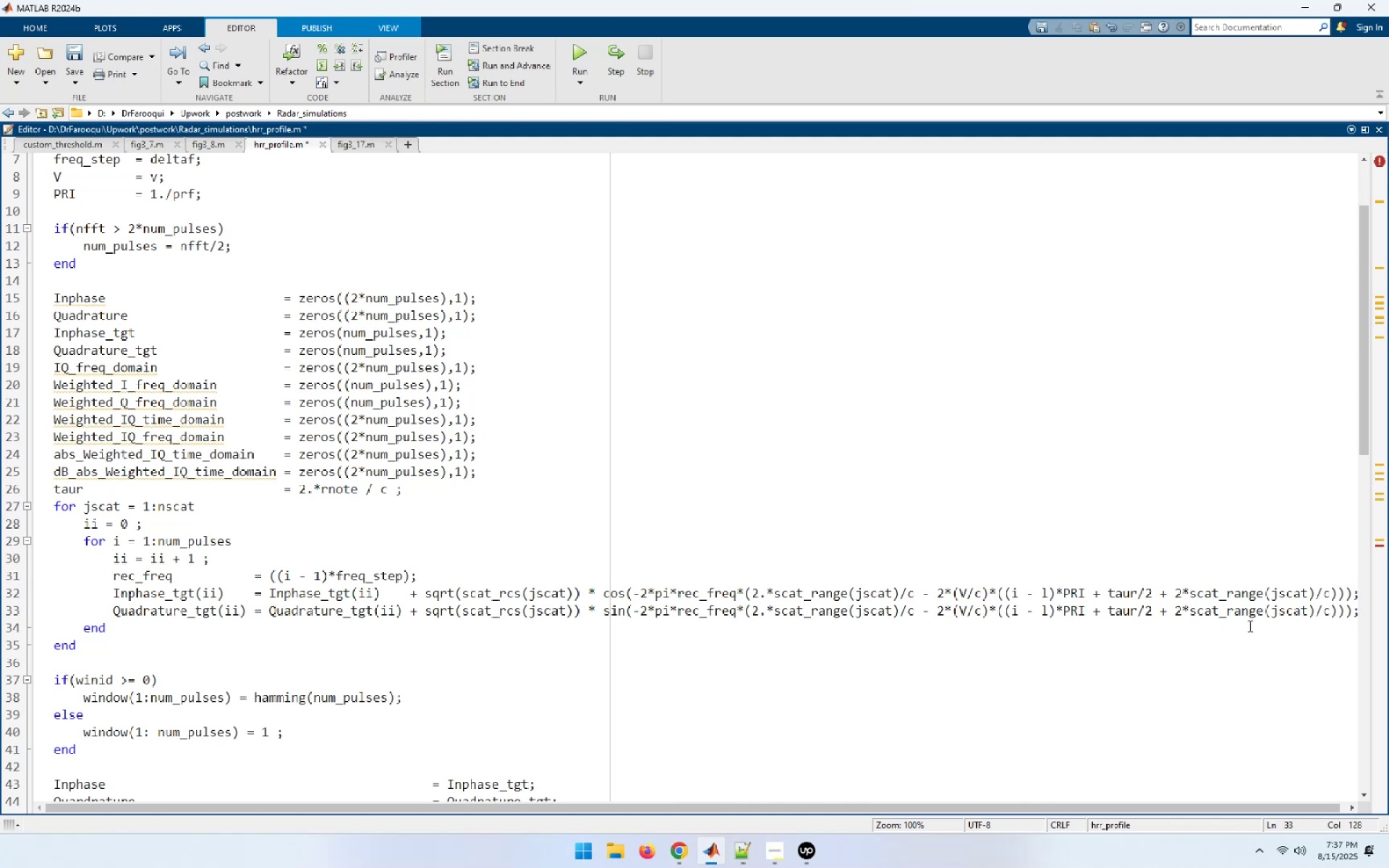 
scroll: coordinate [160, 650], scroll_direction: down, amount: 4.0
 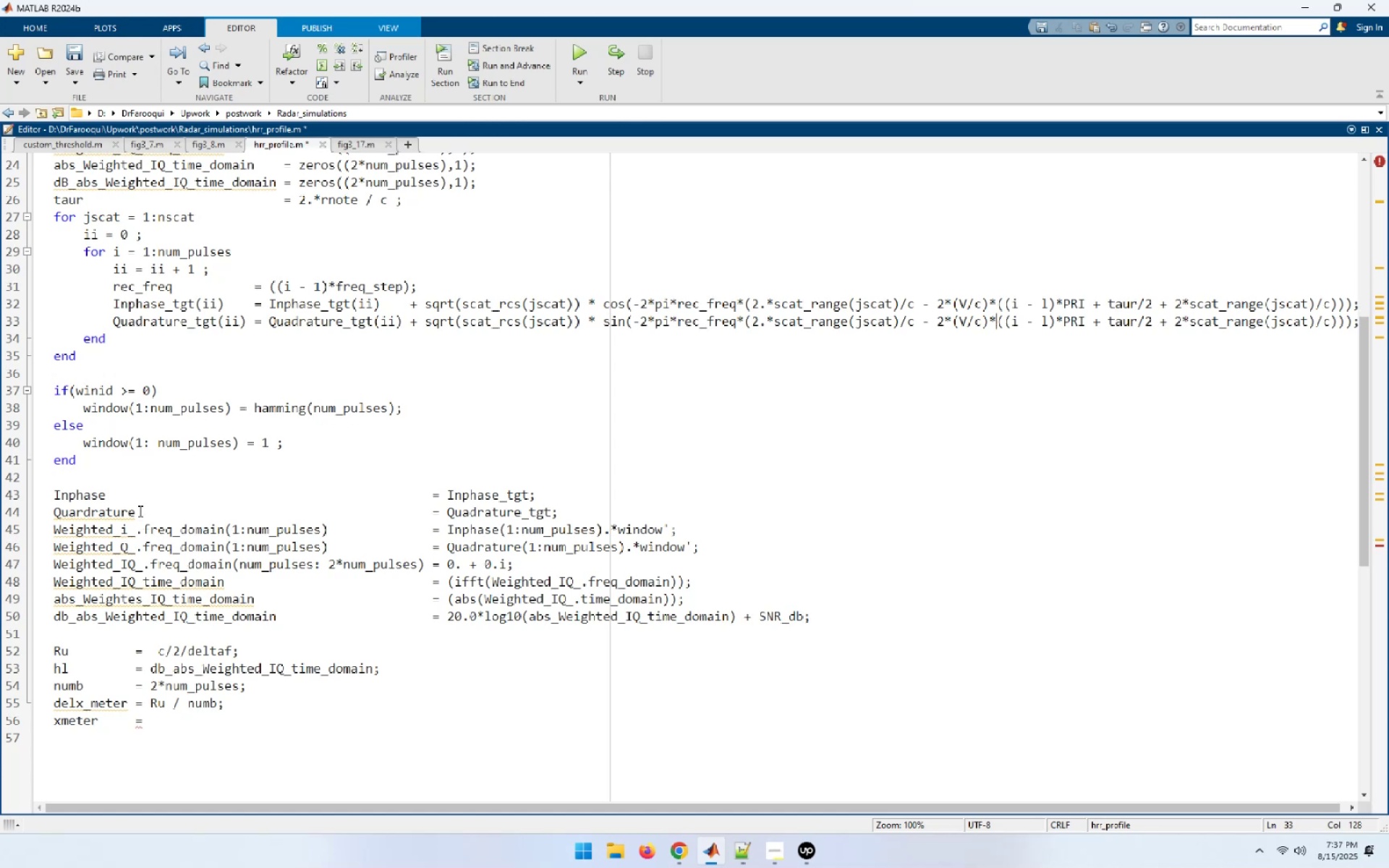 
wait(19.95)
 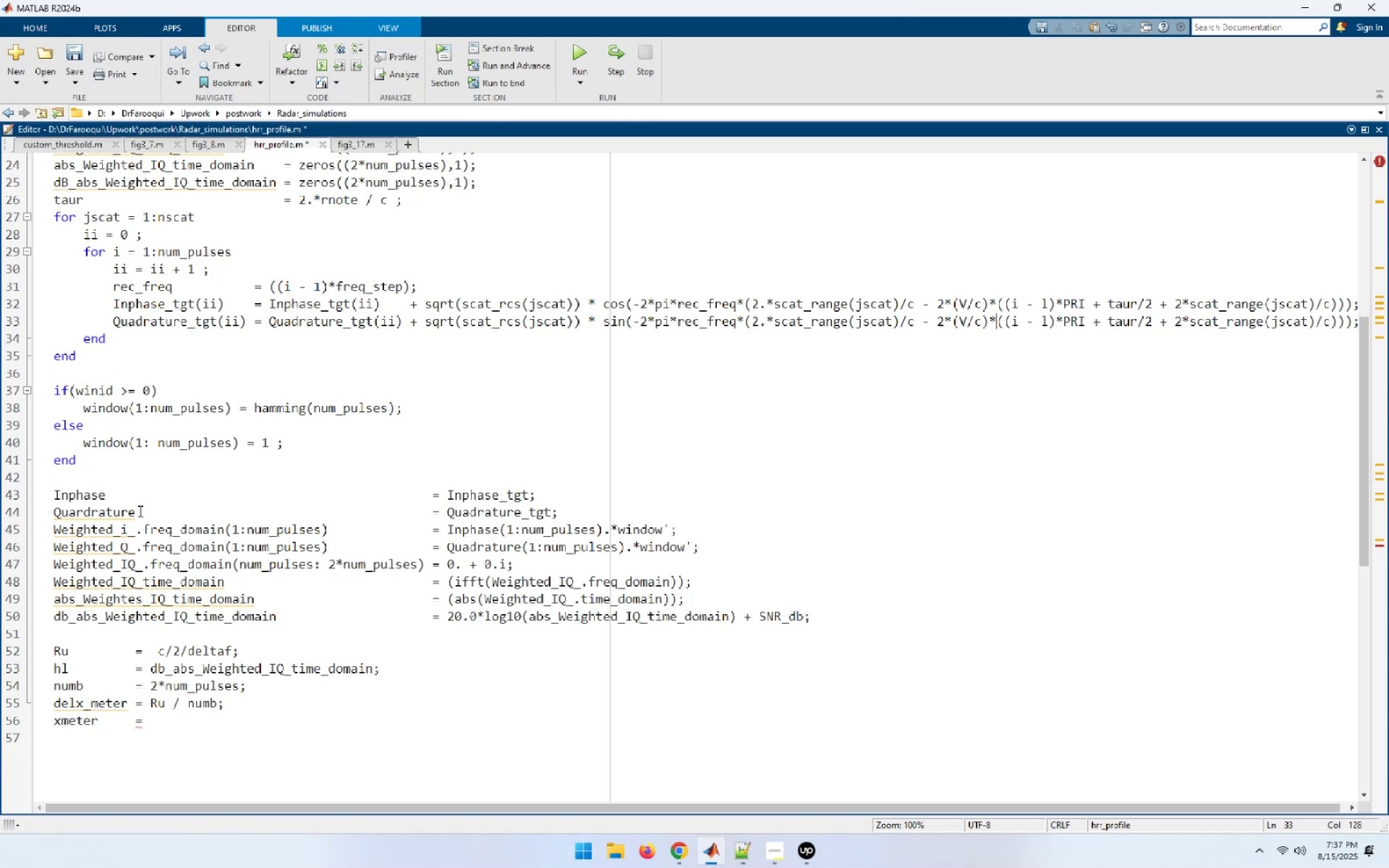 
left_click([99, 517])
 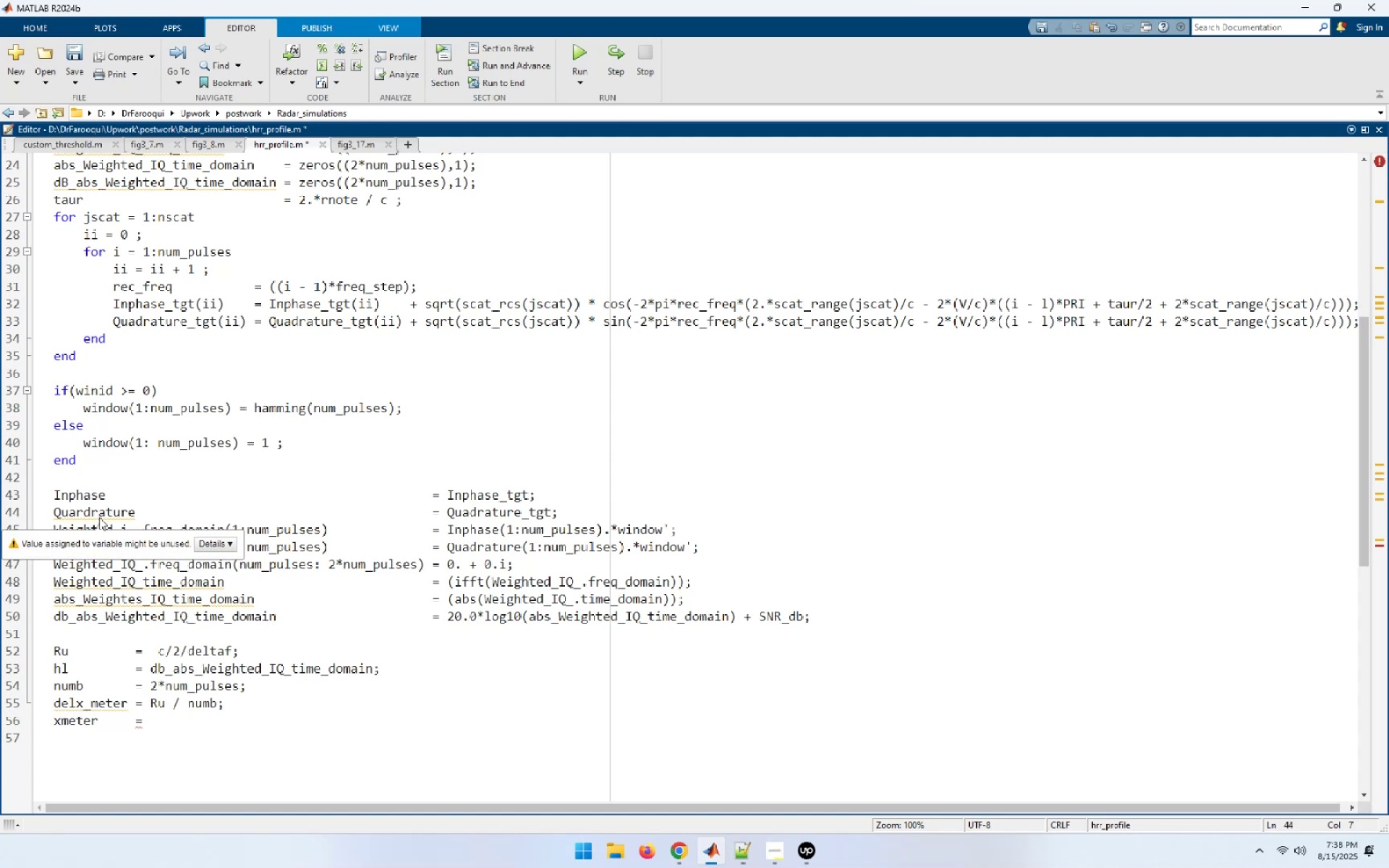 
scroll: coordinate [113, 528], scroll_direction: up, amount: 3.0
 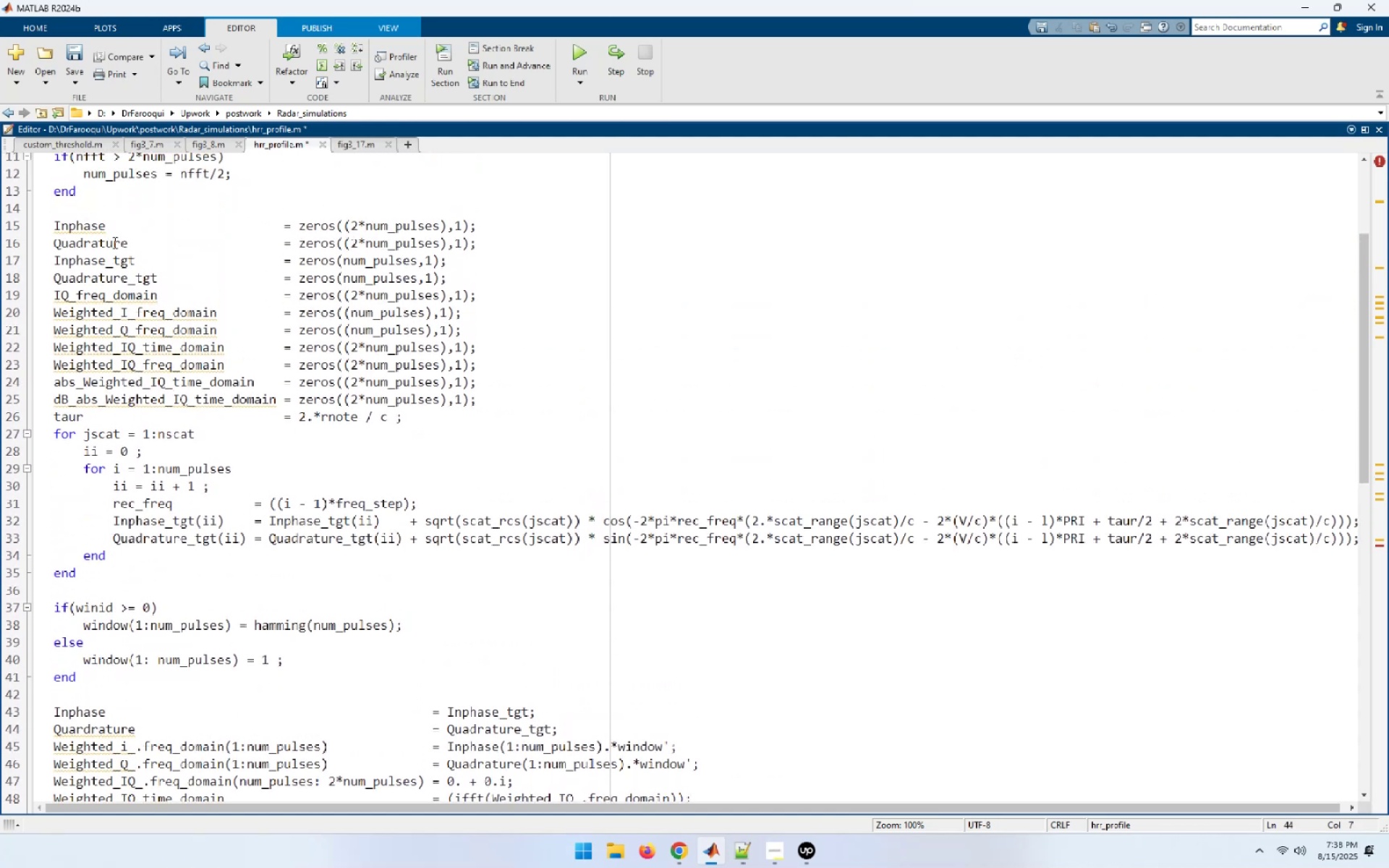 
double_click([114, 242])
 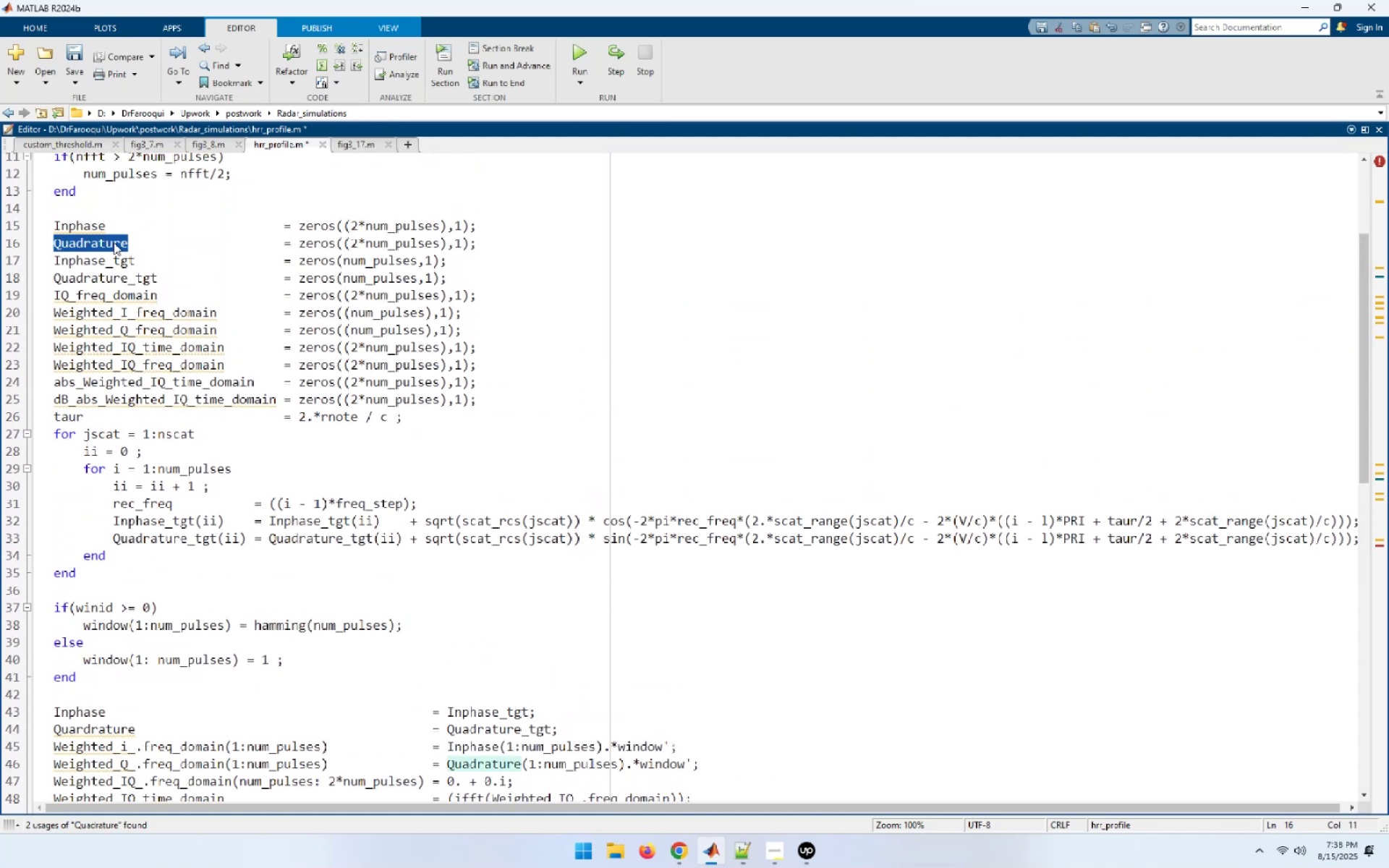 
key(Control+C)
 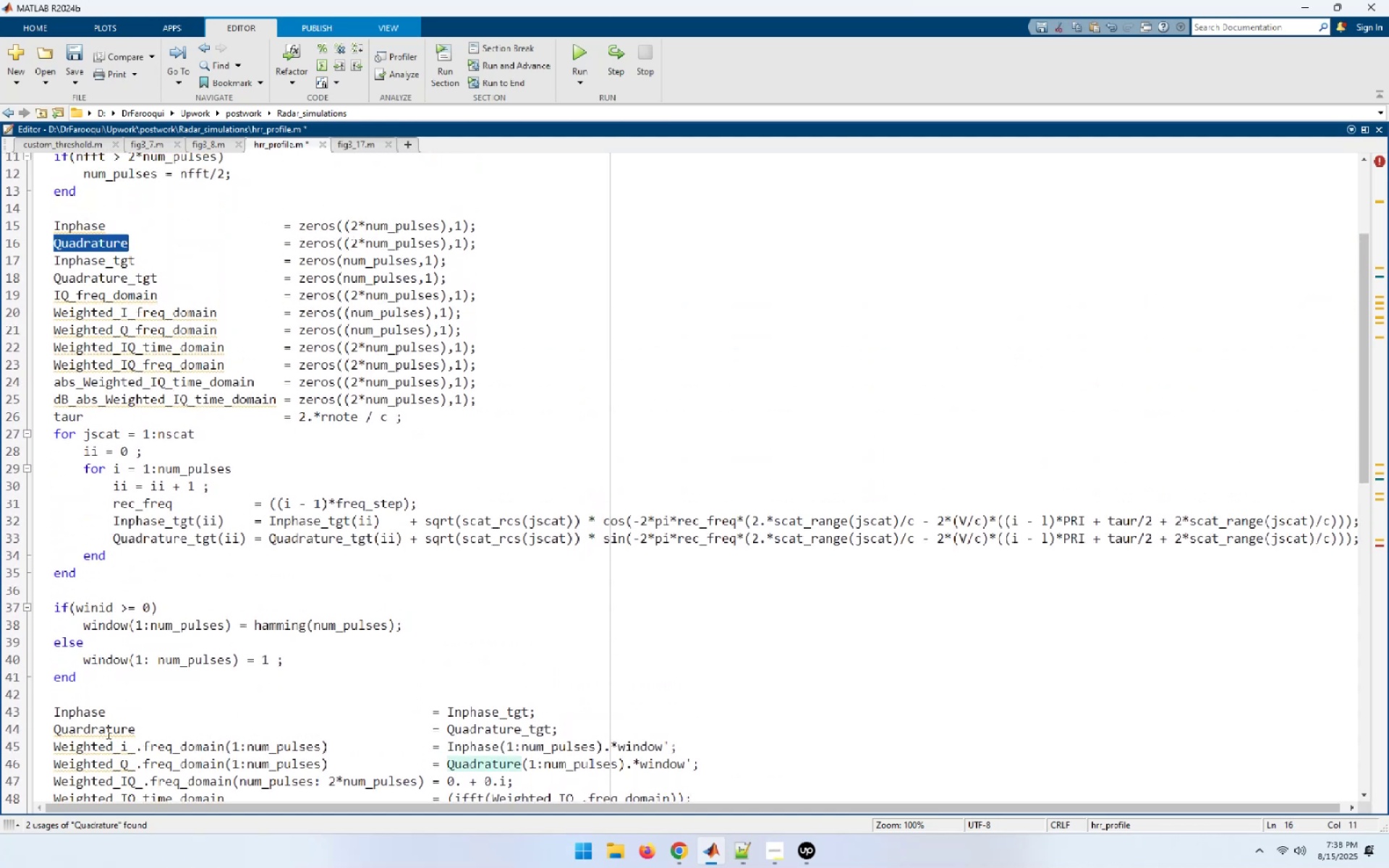 
double_click([107, 730])
 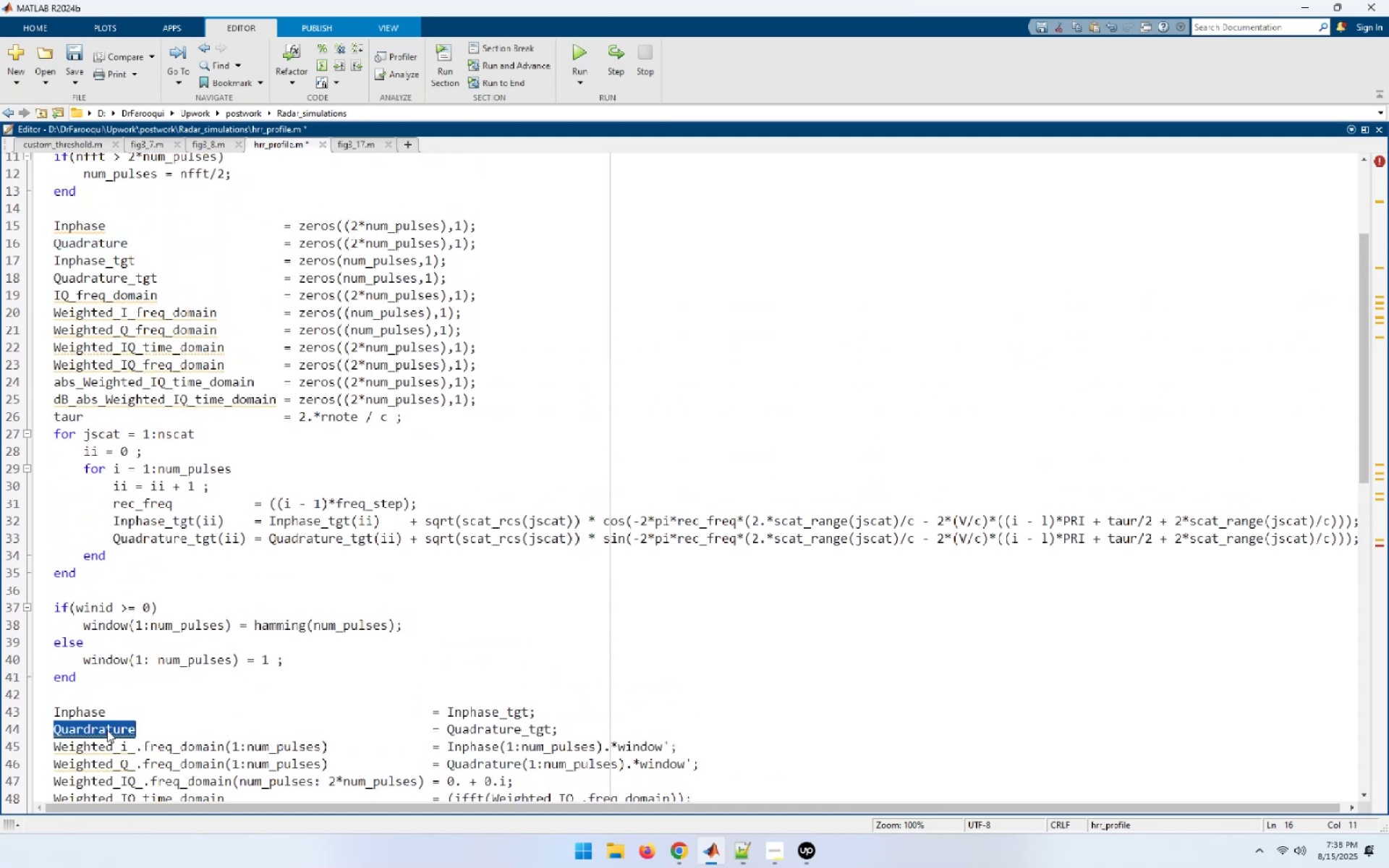 
key(Control+ControlLeft)
 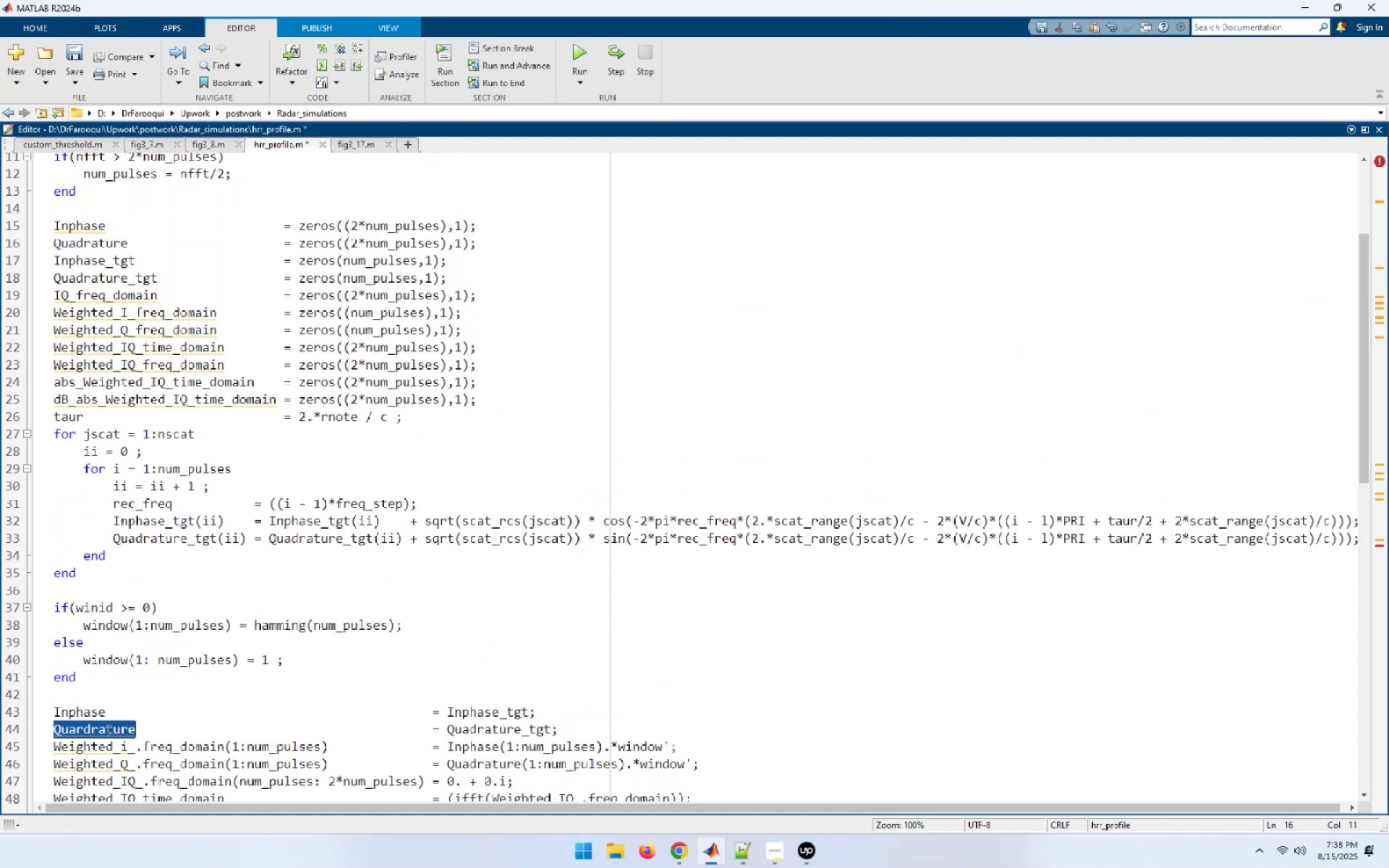 
key(Control+V)
 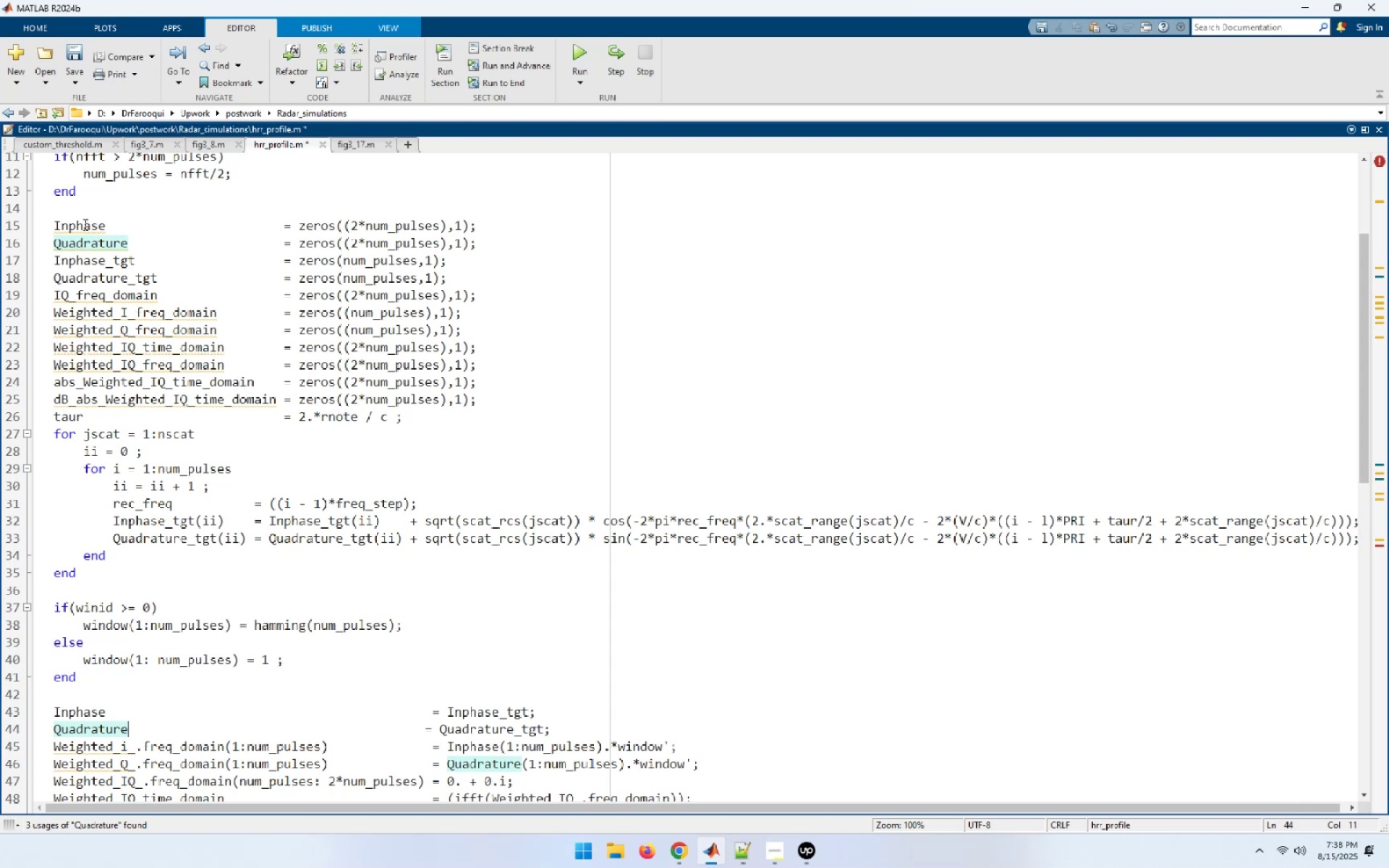 
double_click([84, 224])
 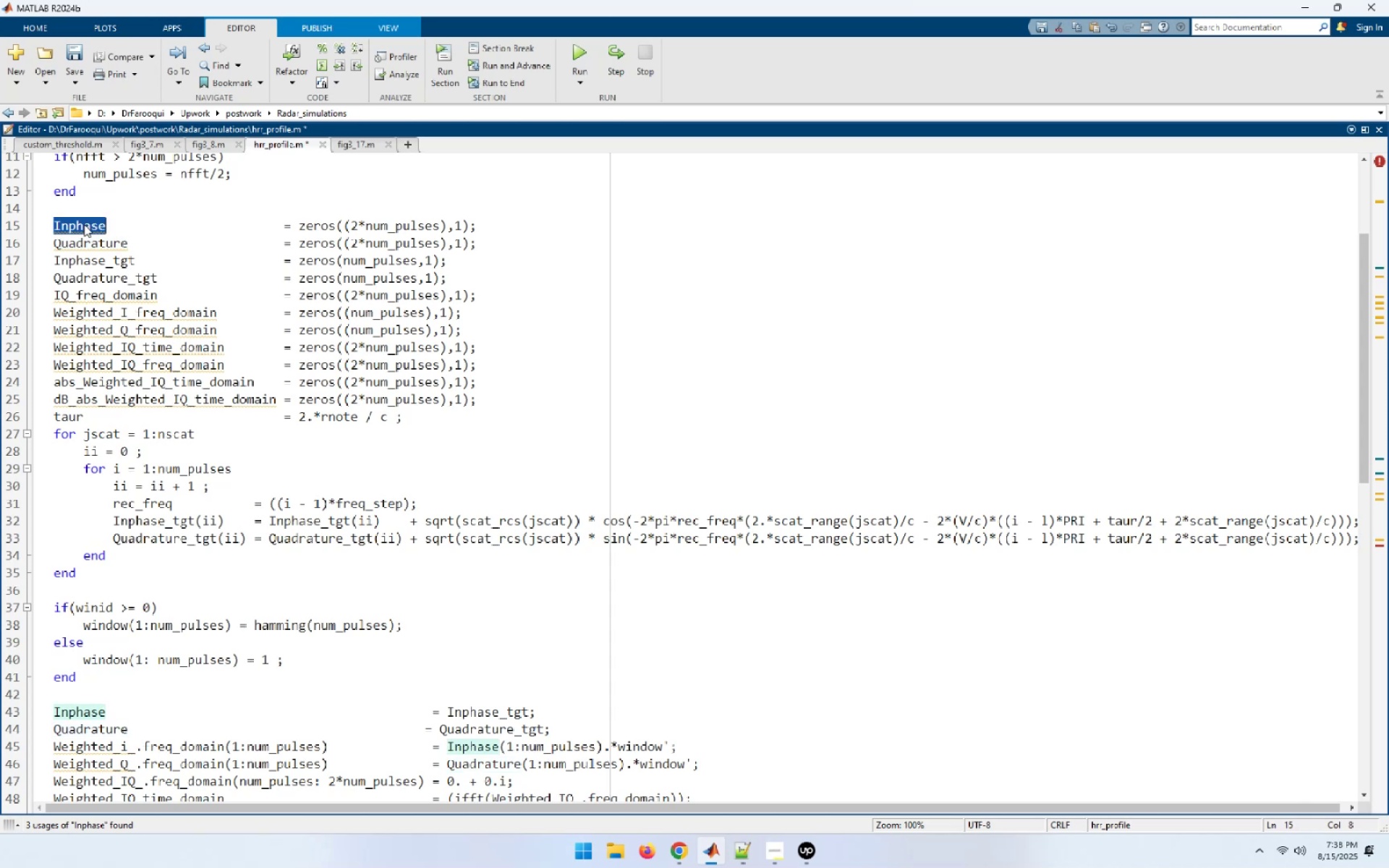 
key(Control+C)
 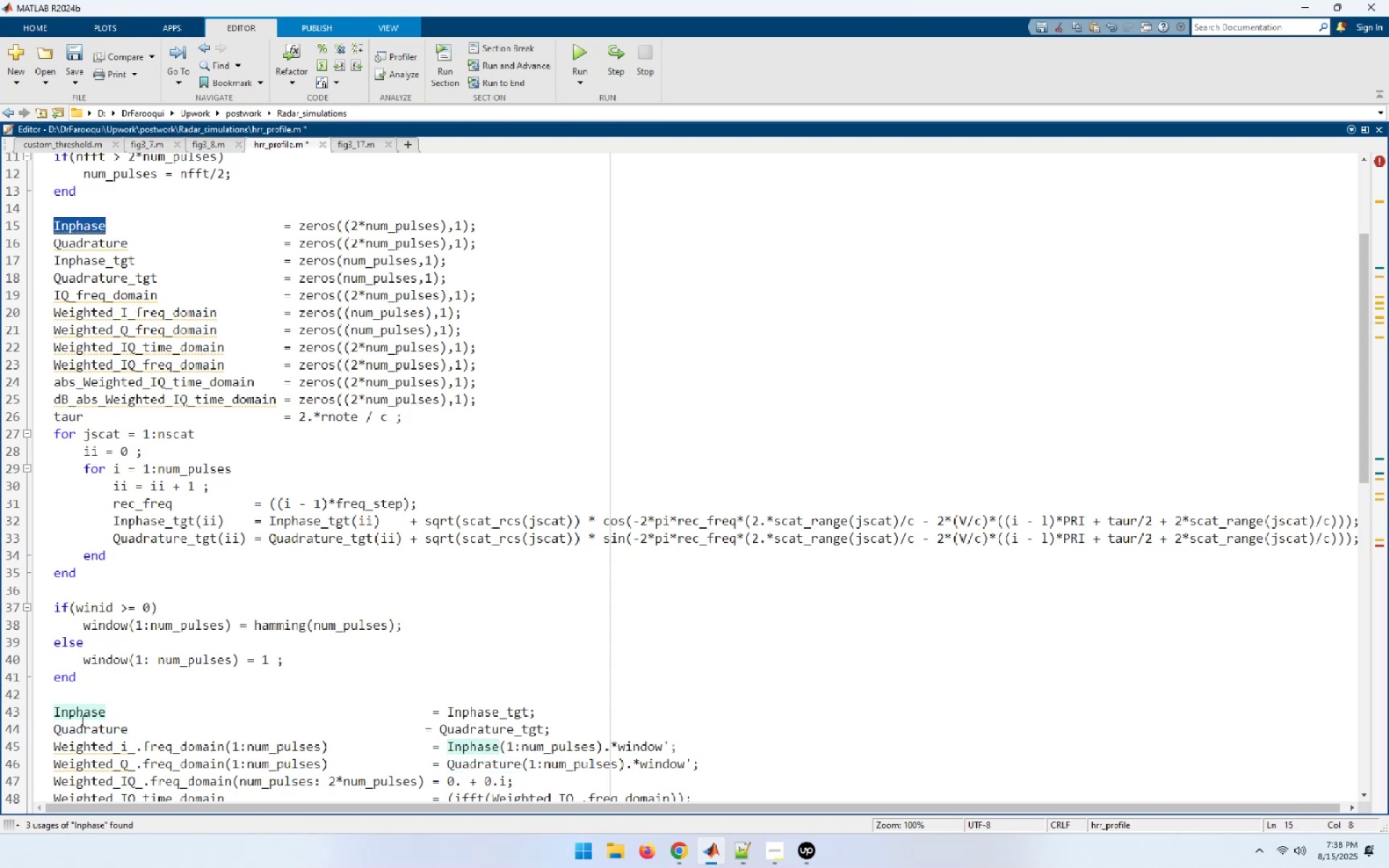 
double_click([81, 715])
 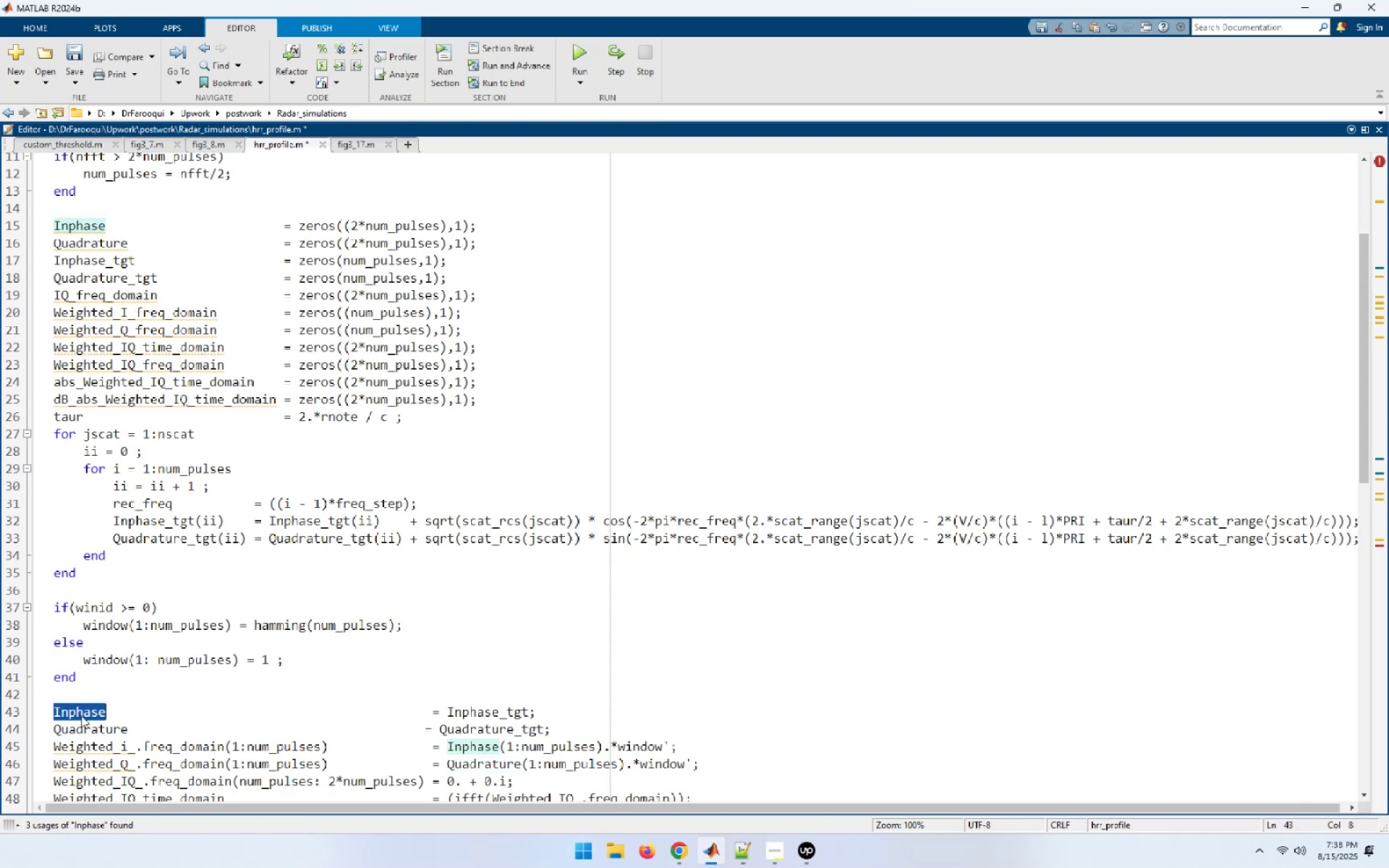 
key(Control+ControlLeft)
 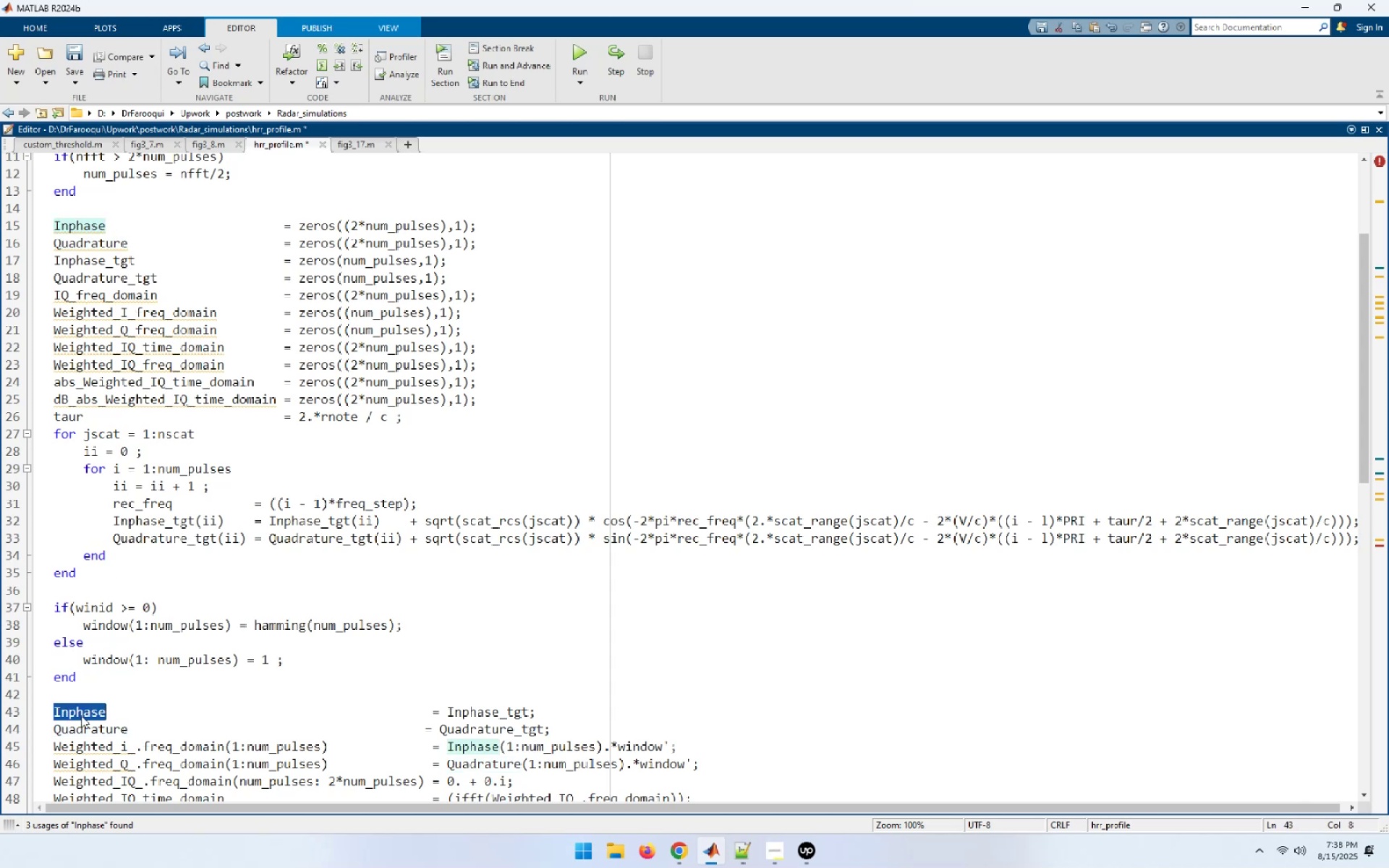 
key(Control+V)
 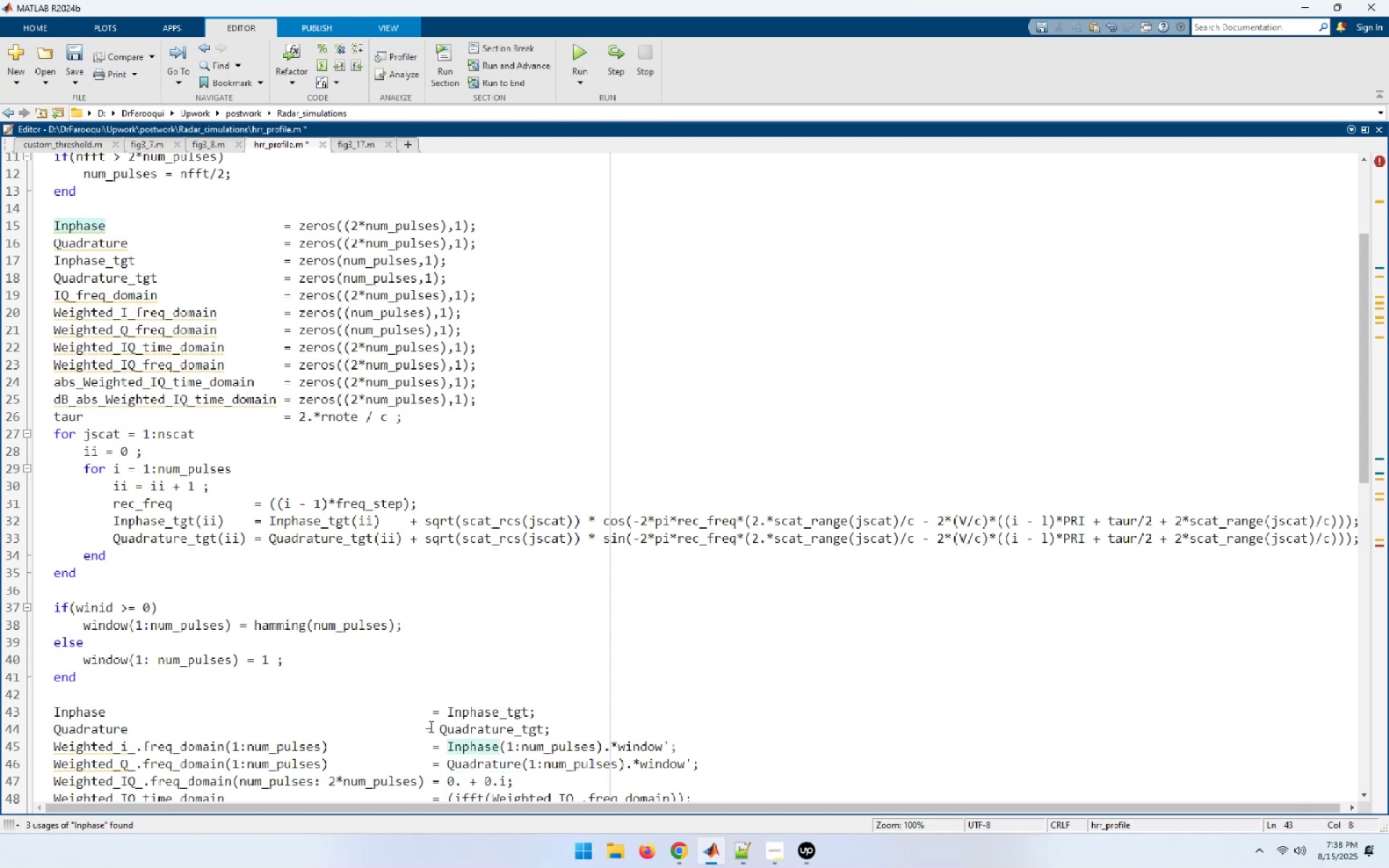 
left_click([422, 727])
 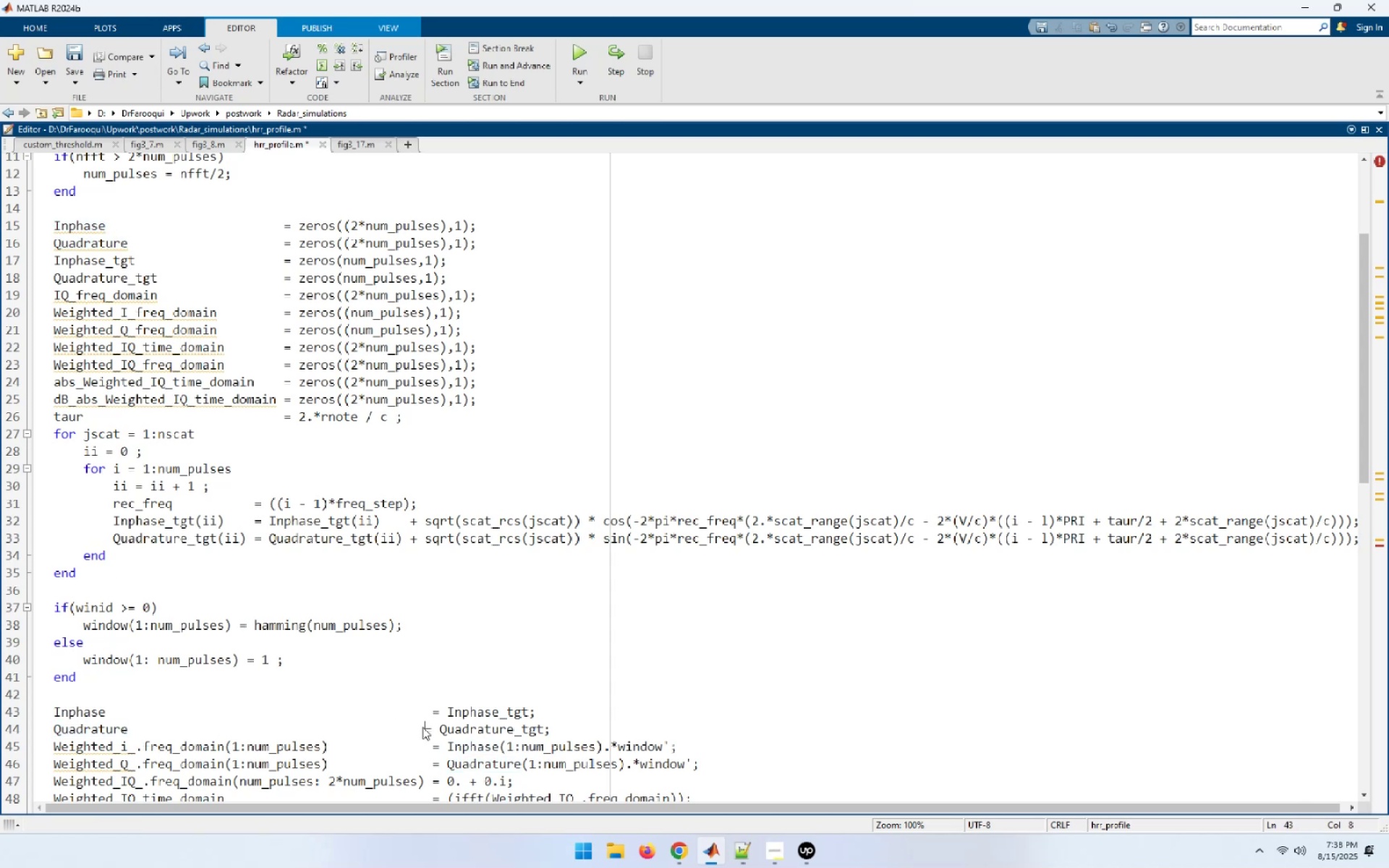 
key(Space)
 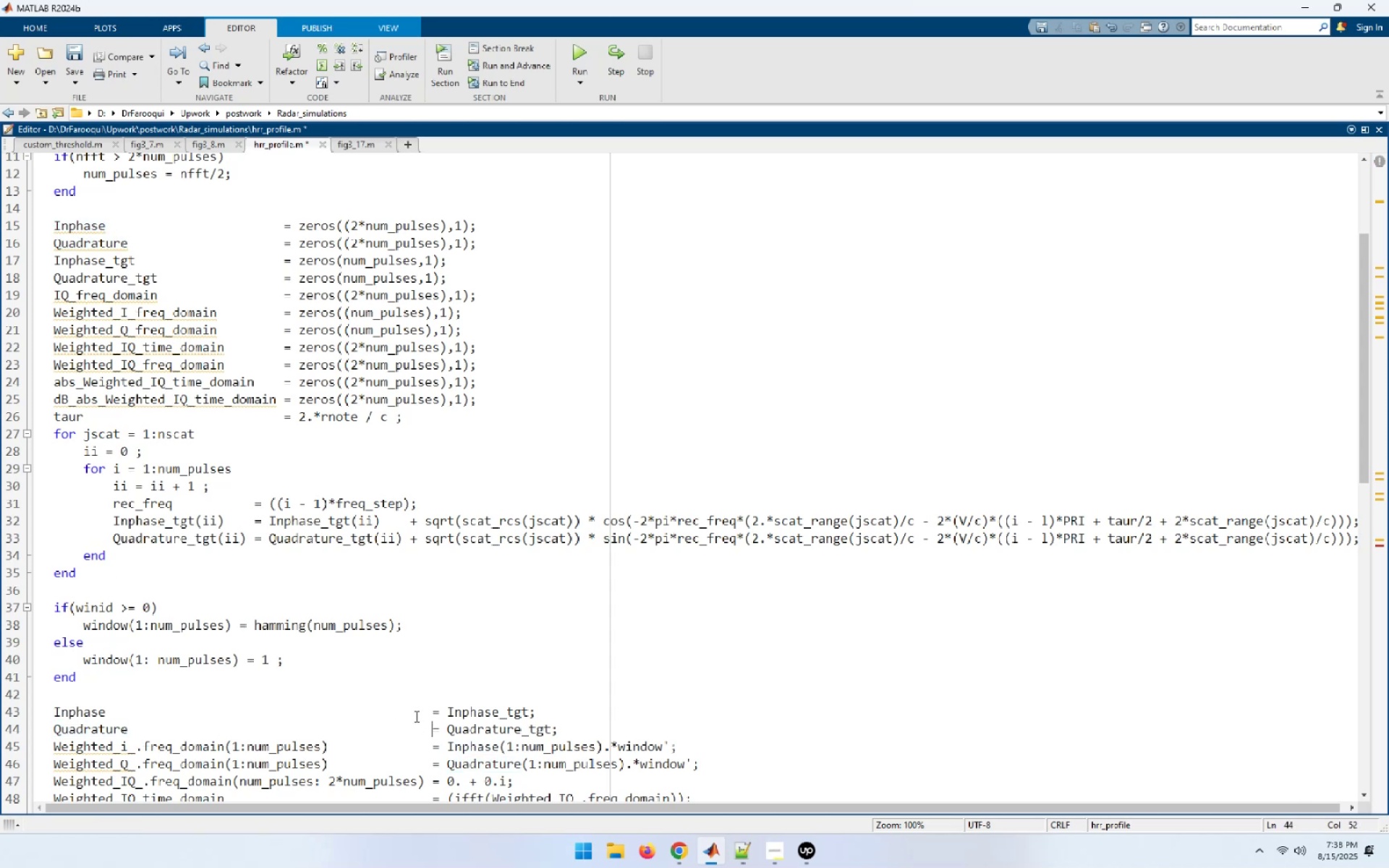 
scroll: coordinate [413, 702], scroll_direction: down, amount: 4.0
 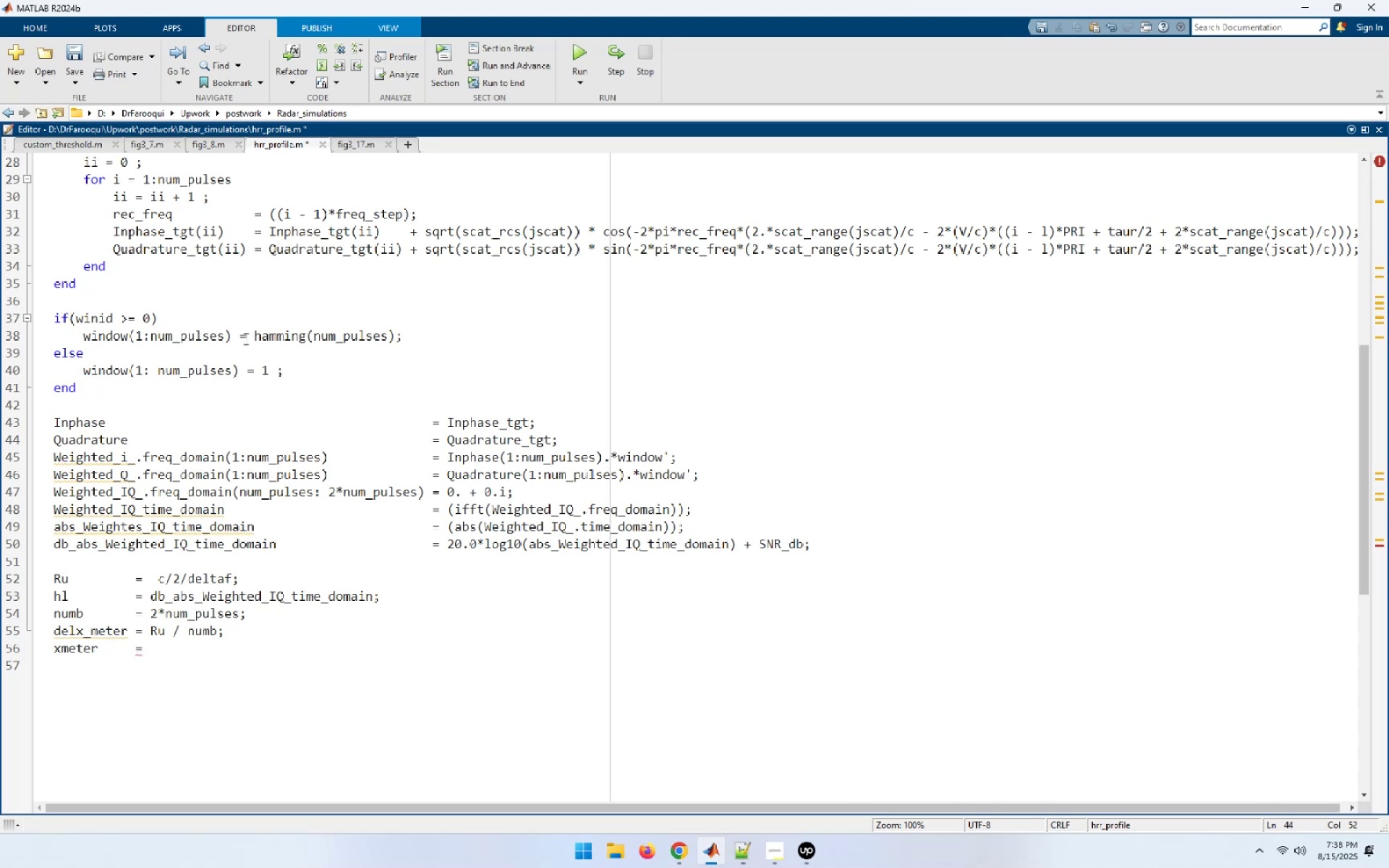 
wait(6.31)
 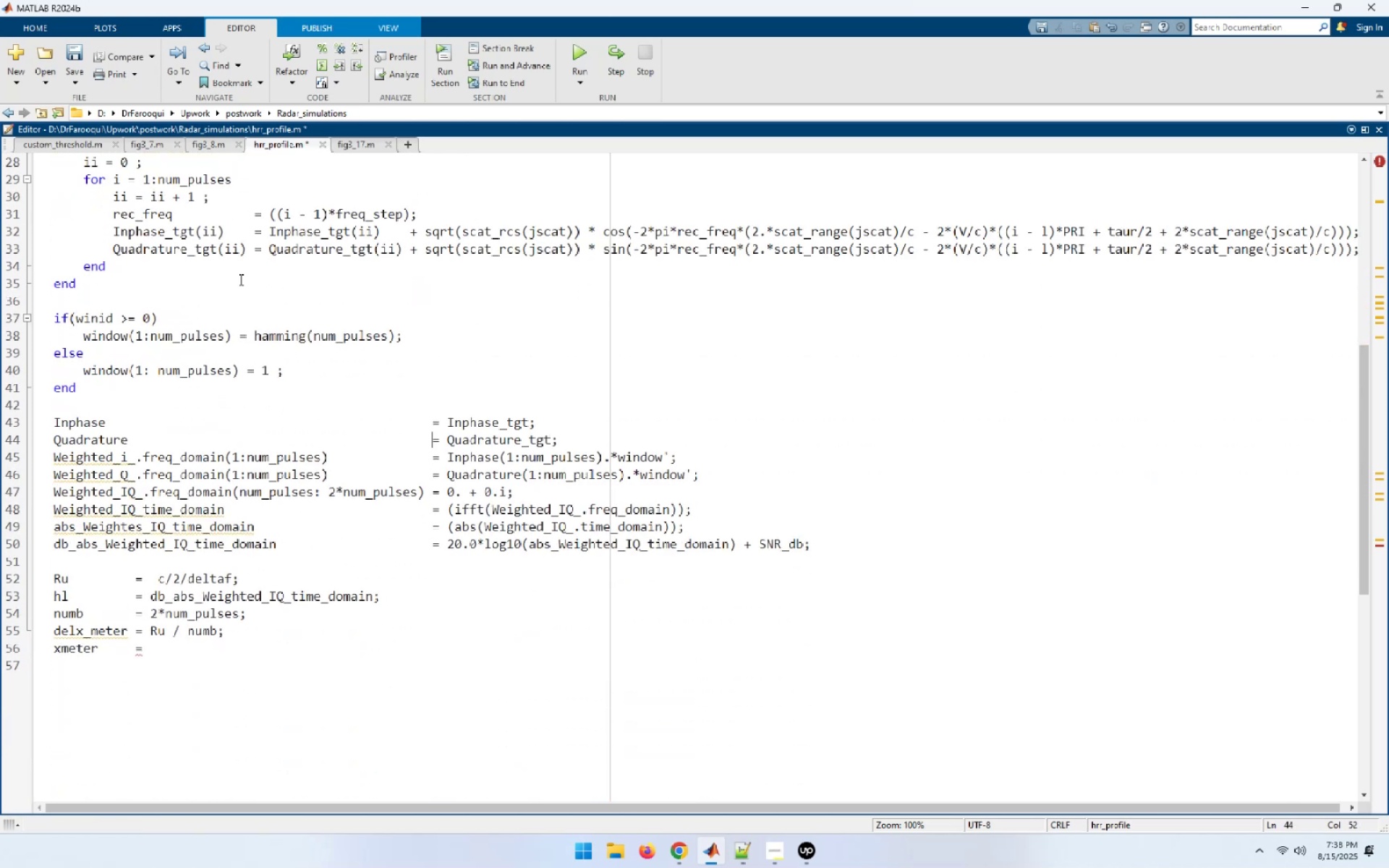 
mouse_move([138, 484])
 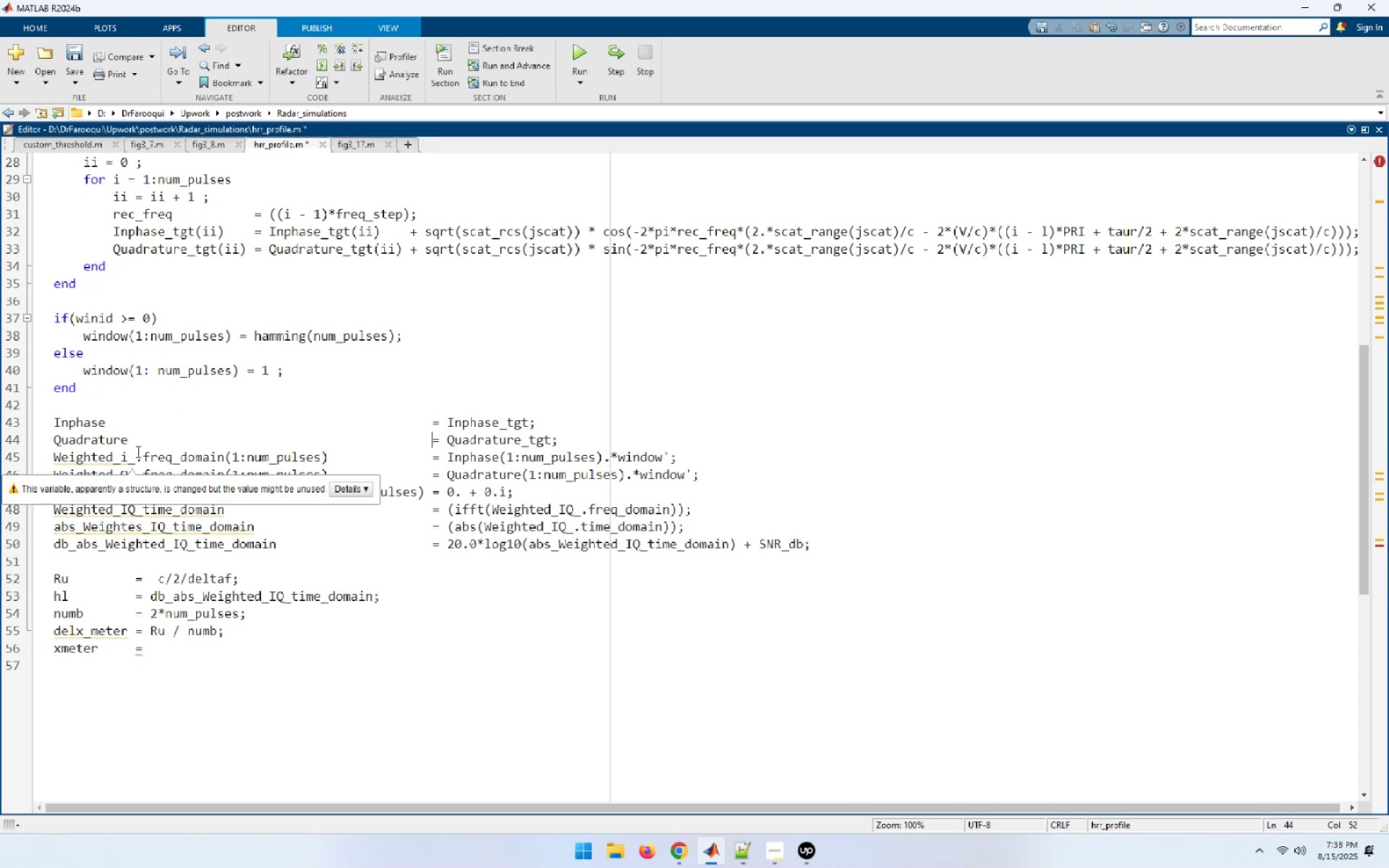 
left_click([145, 466])
 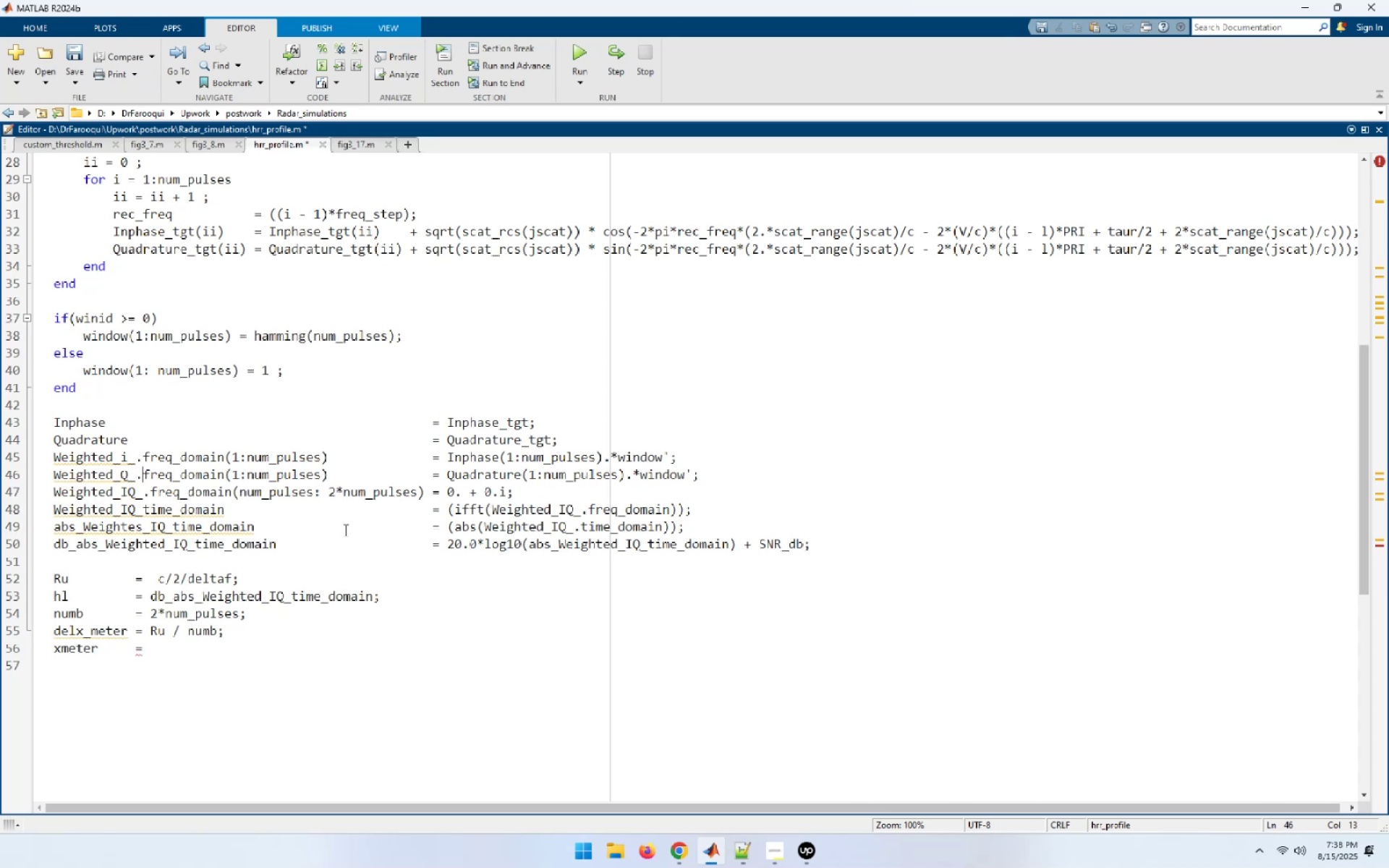 
scroll: coordinate [415, 566], scroll_direction: up, amount: 2.0
 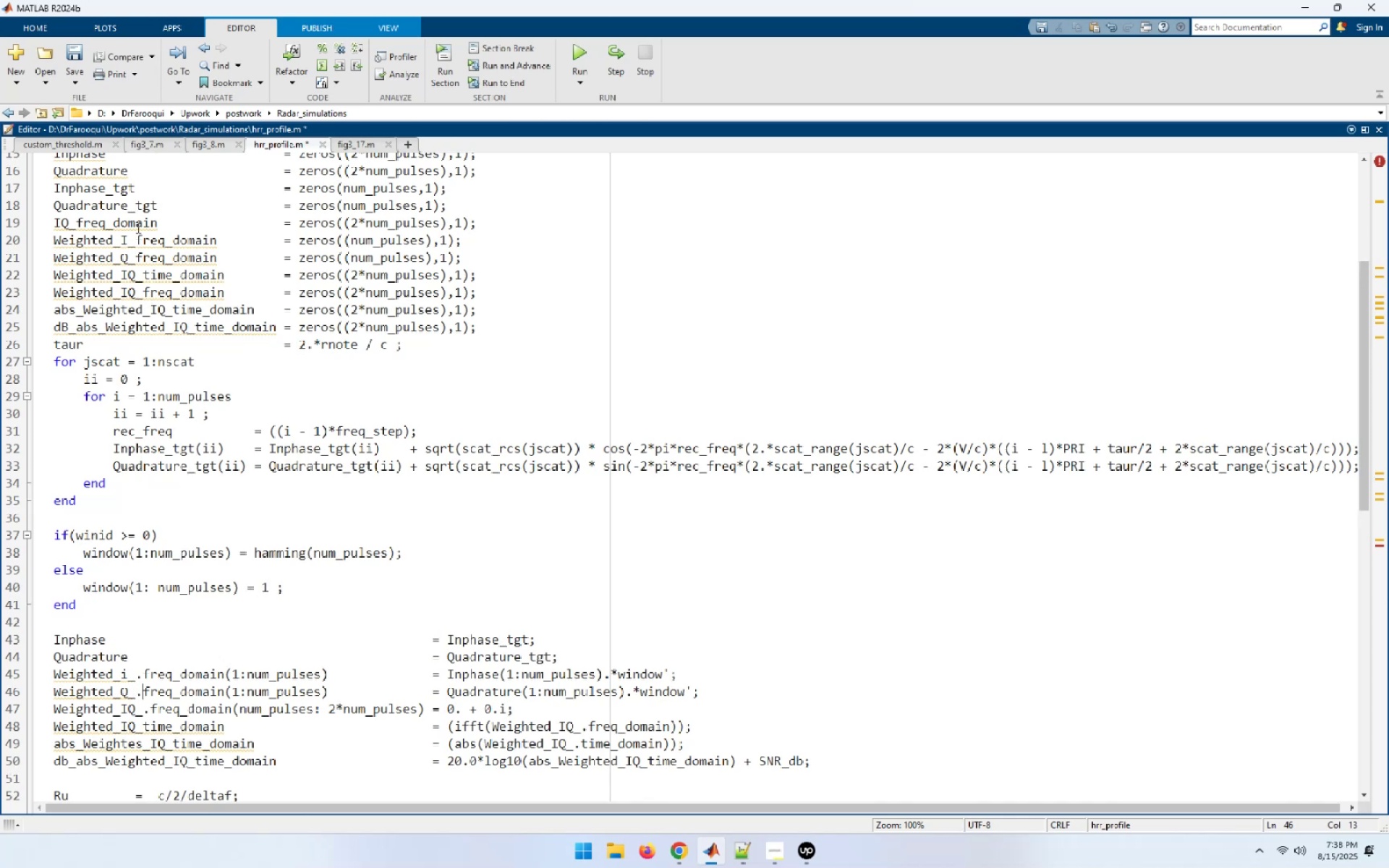 
wait(5.89)
 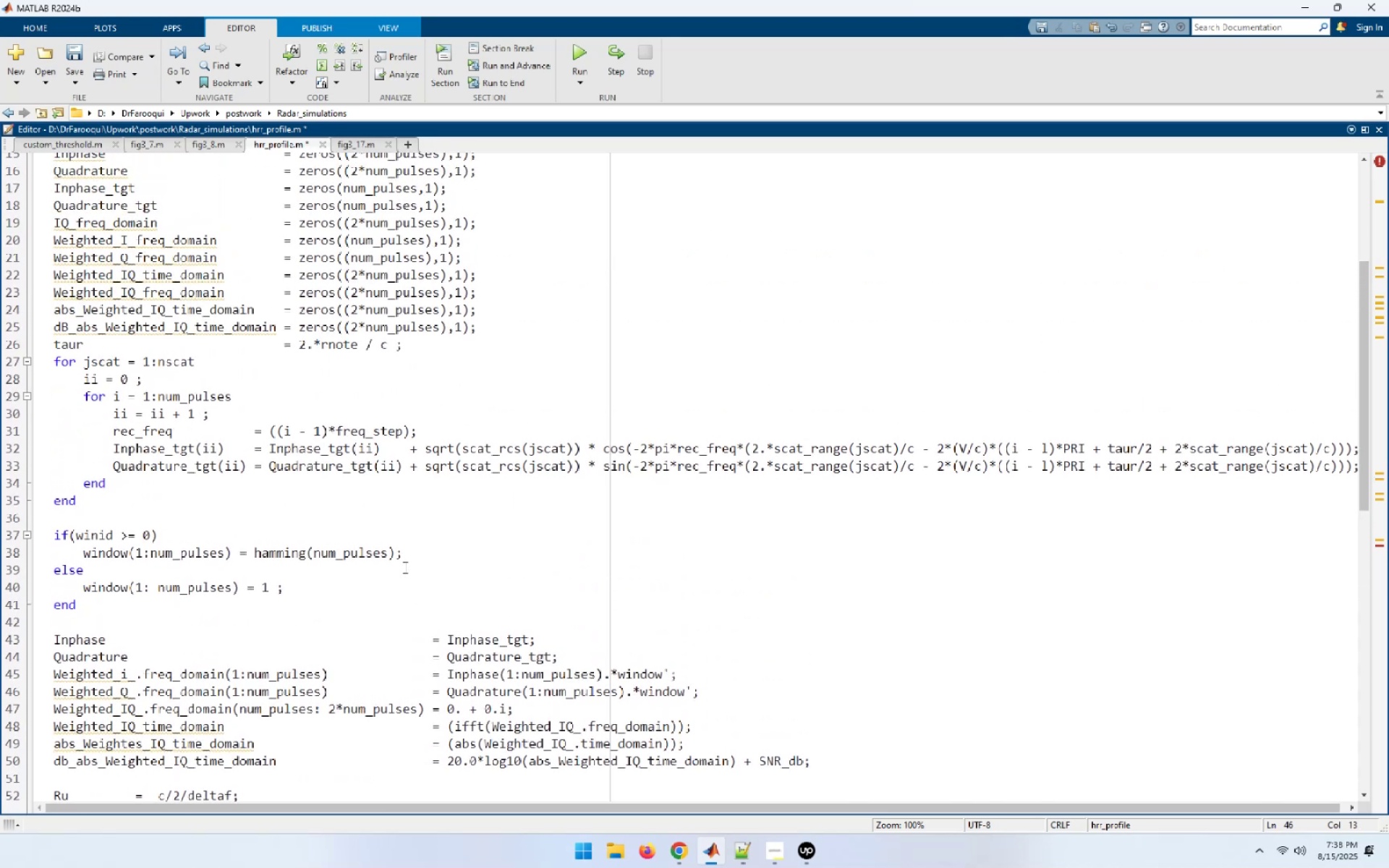 
double_click([204, 239])
 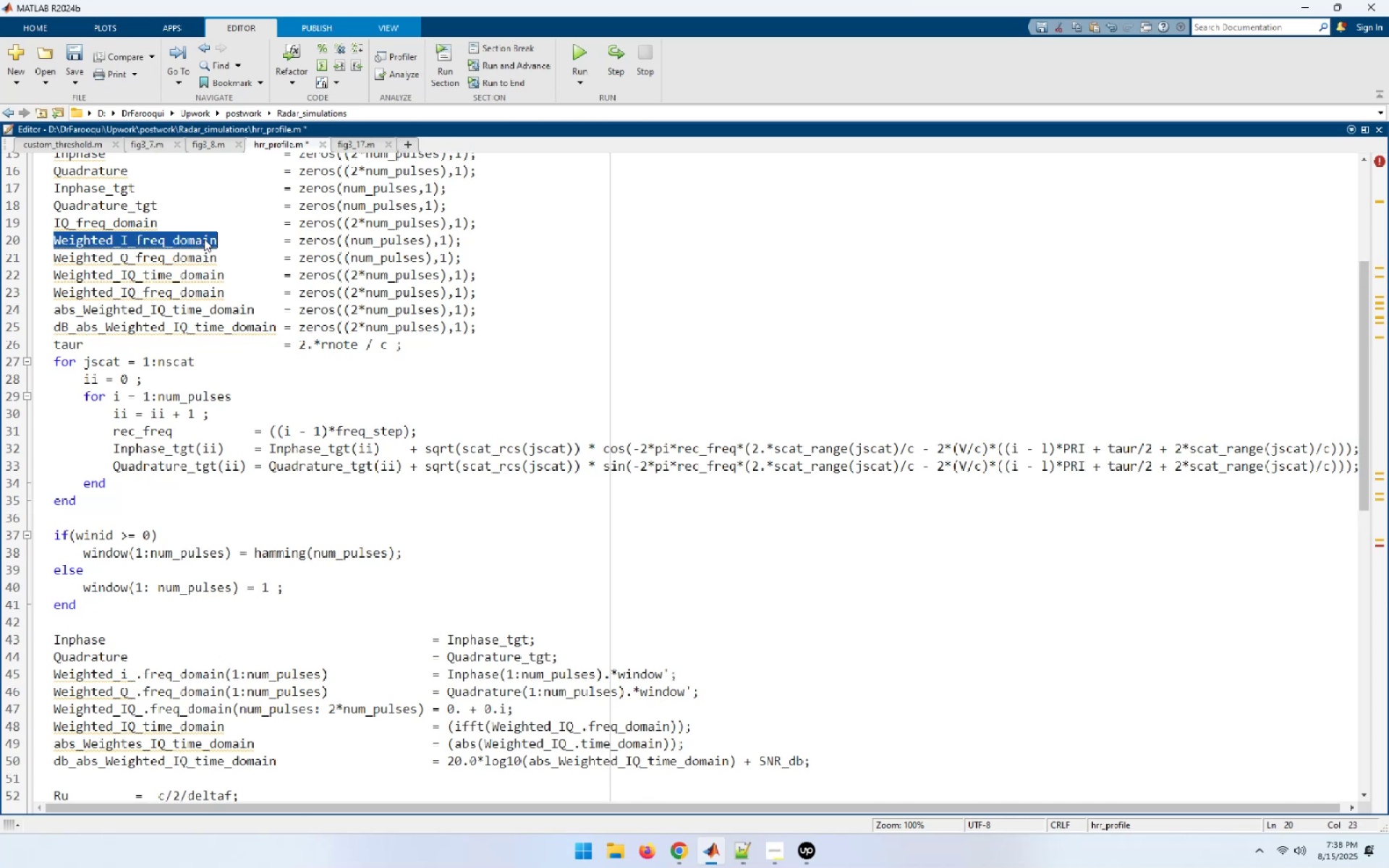 
key(Control+C)
 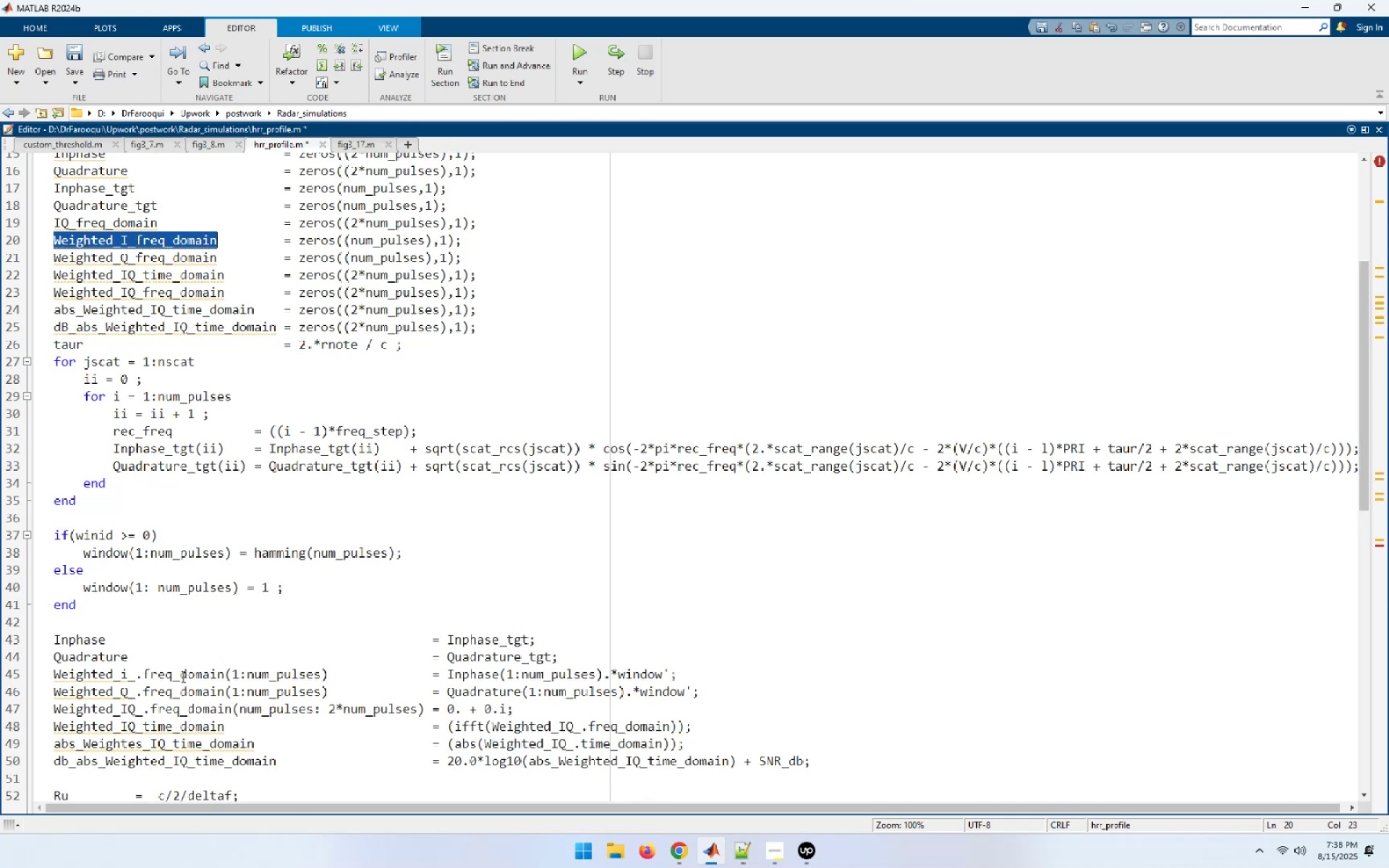 
double_click([182, 676])
 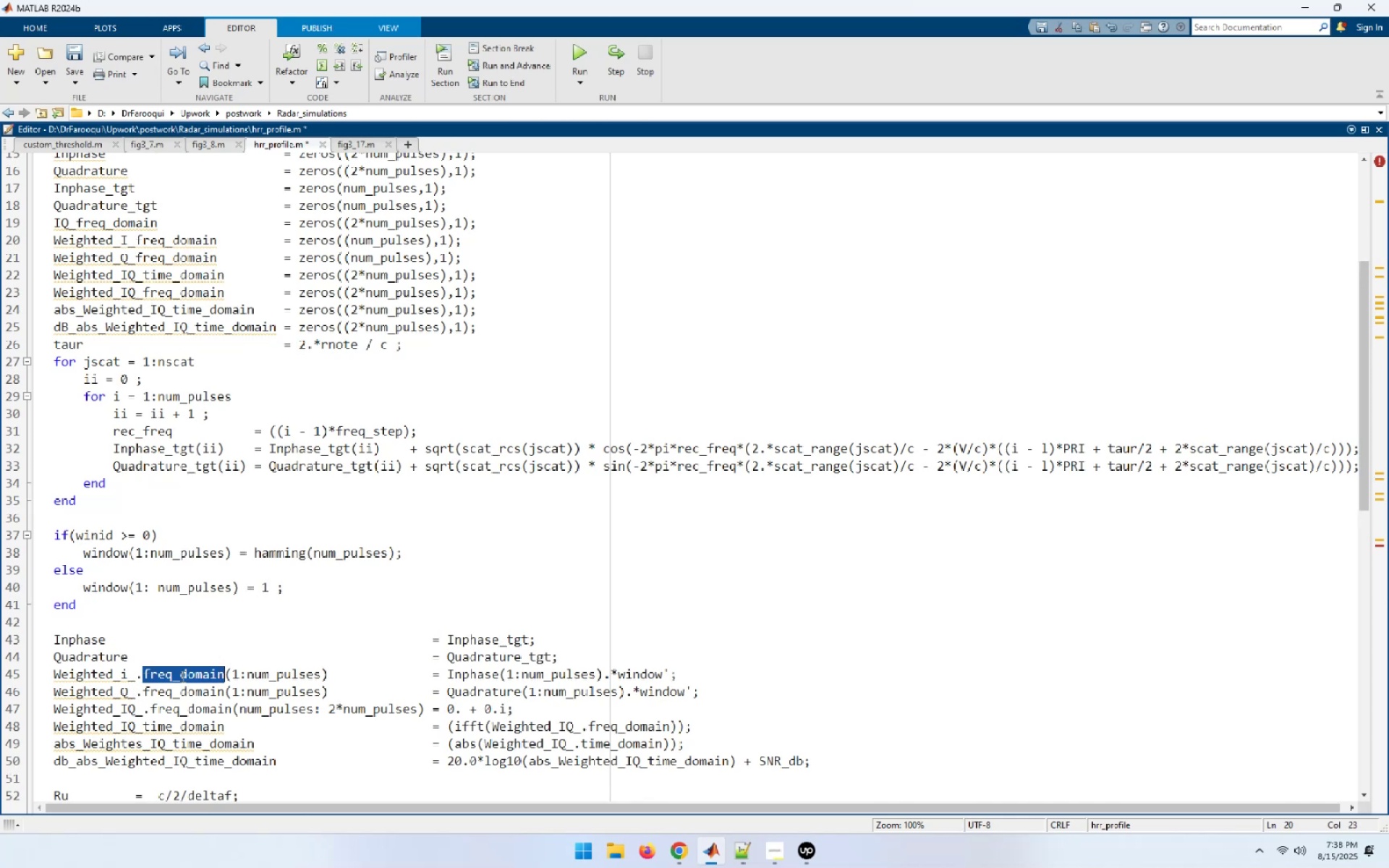 
key(Control+ControlLeft)
 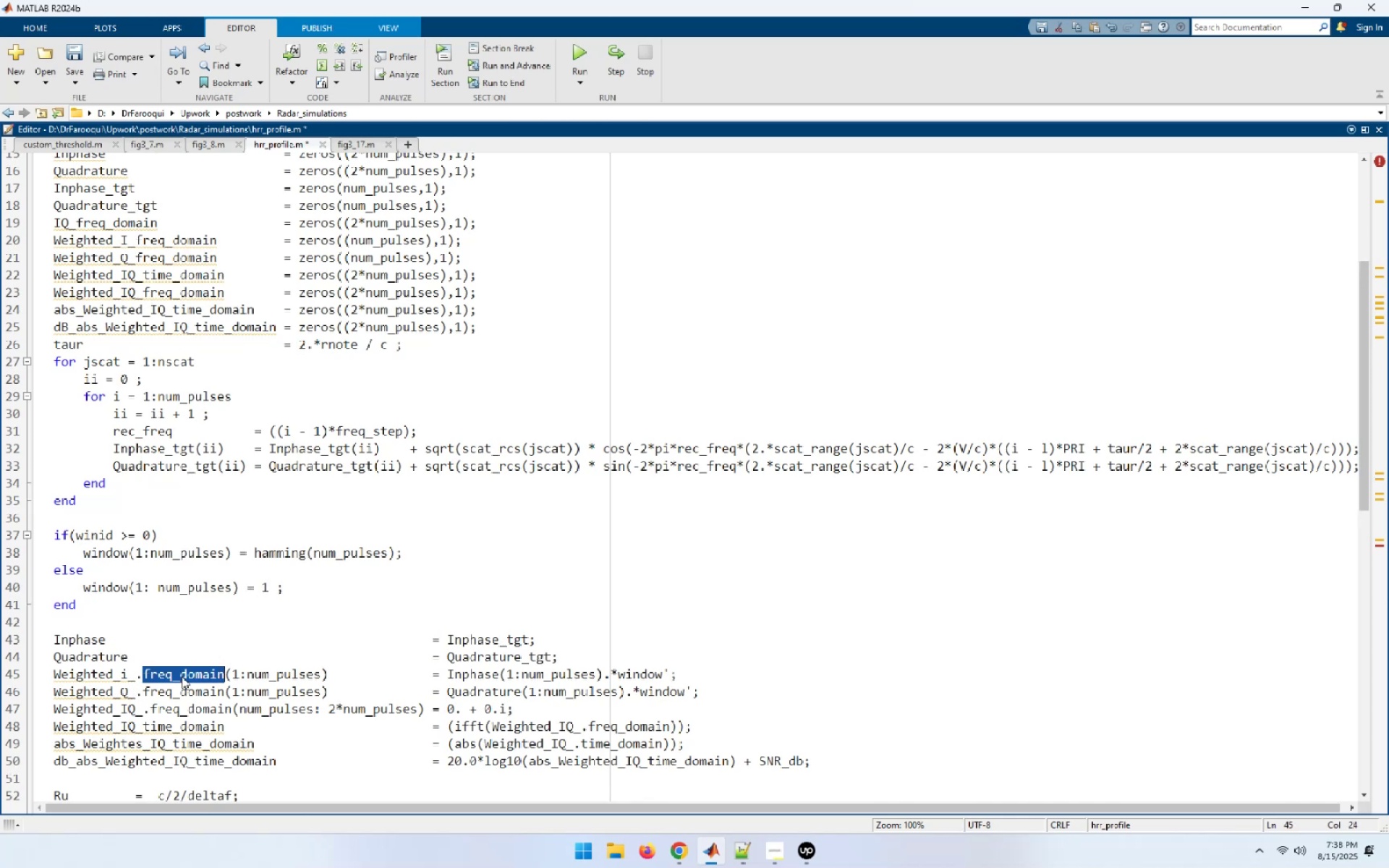 
key(Control+V)
 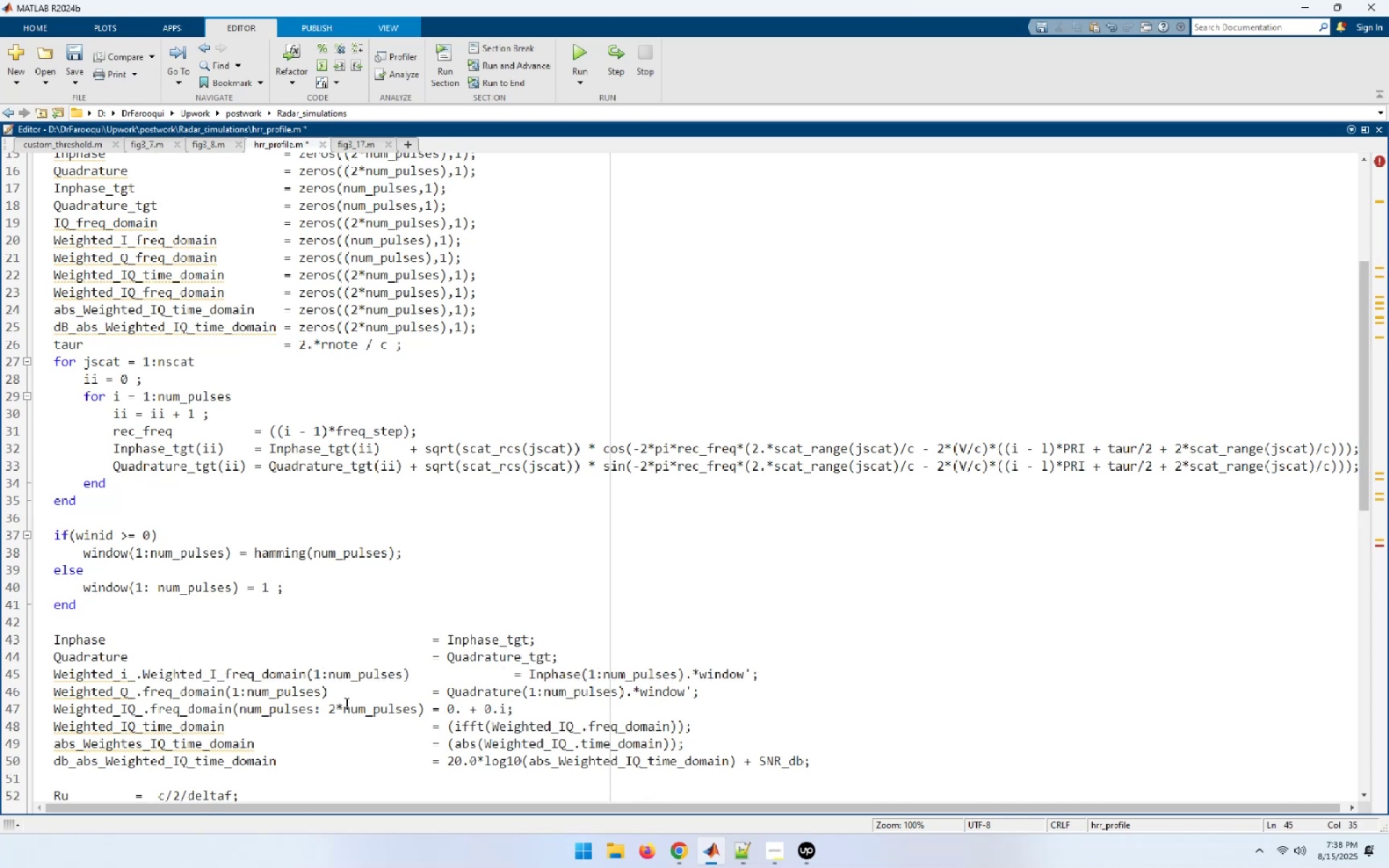 
key(Shift+Home)
 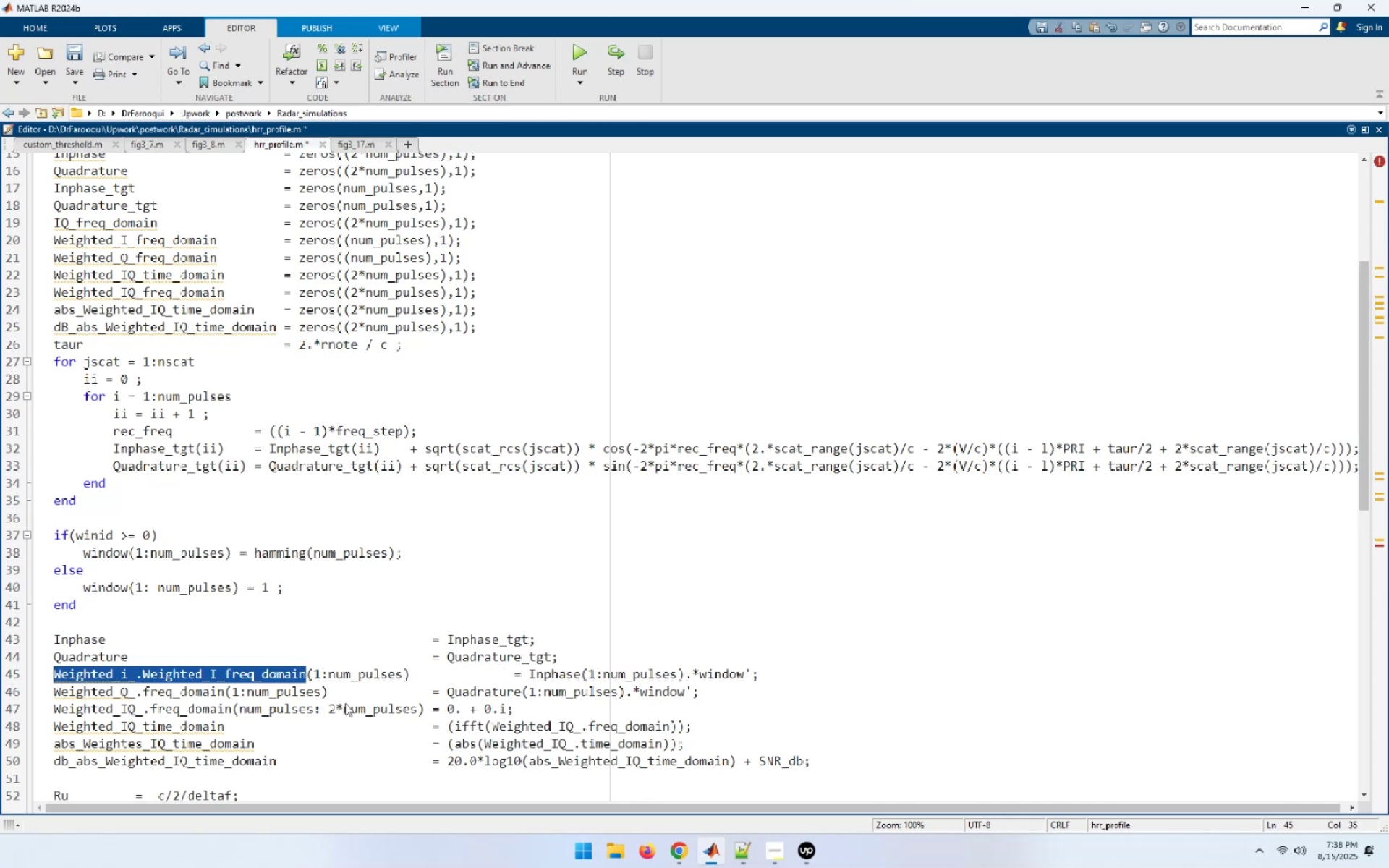 
key(Control+ControlLeft)
 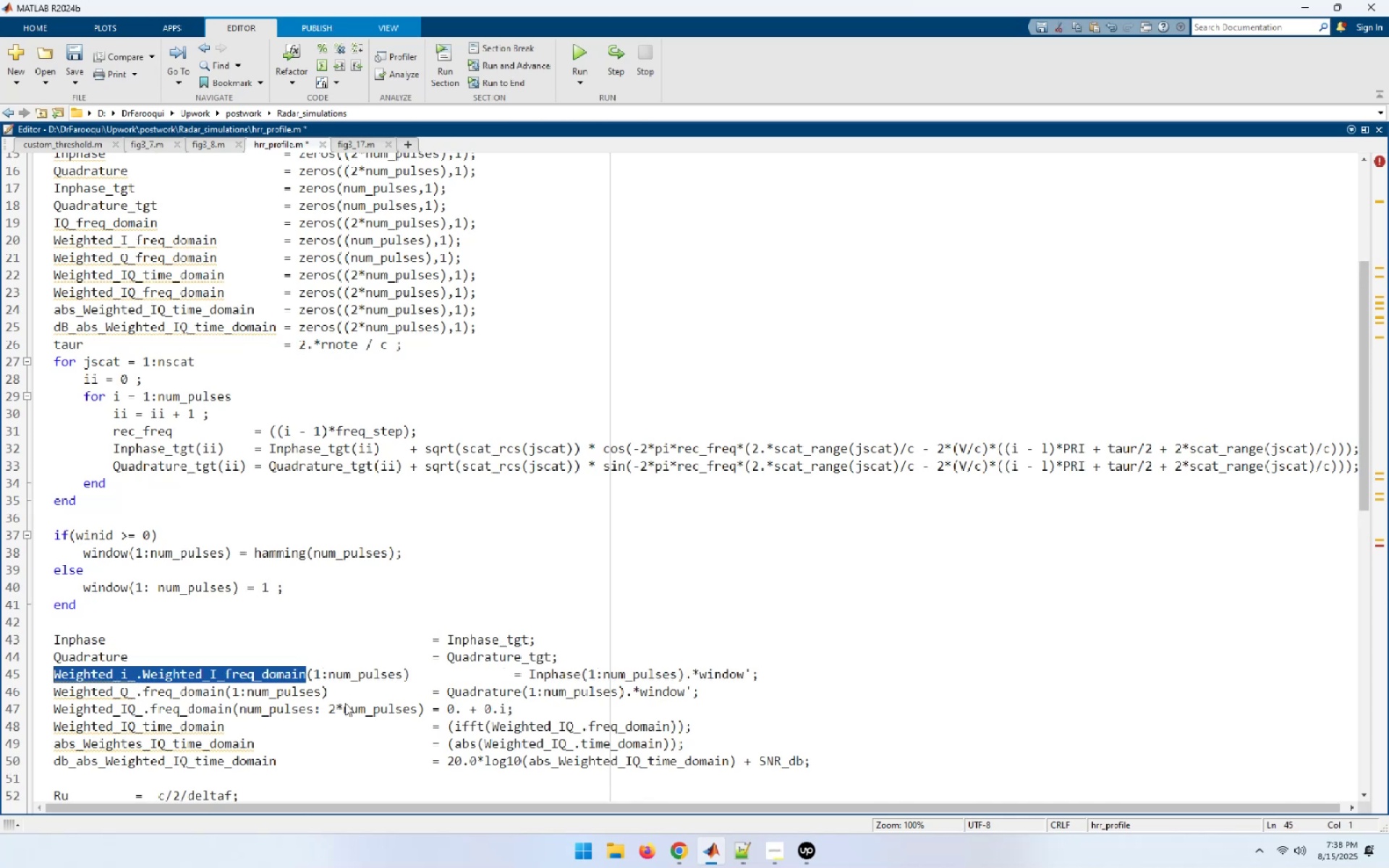 
key(Control+V)
 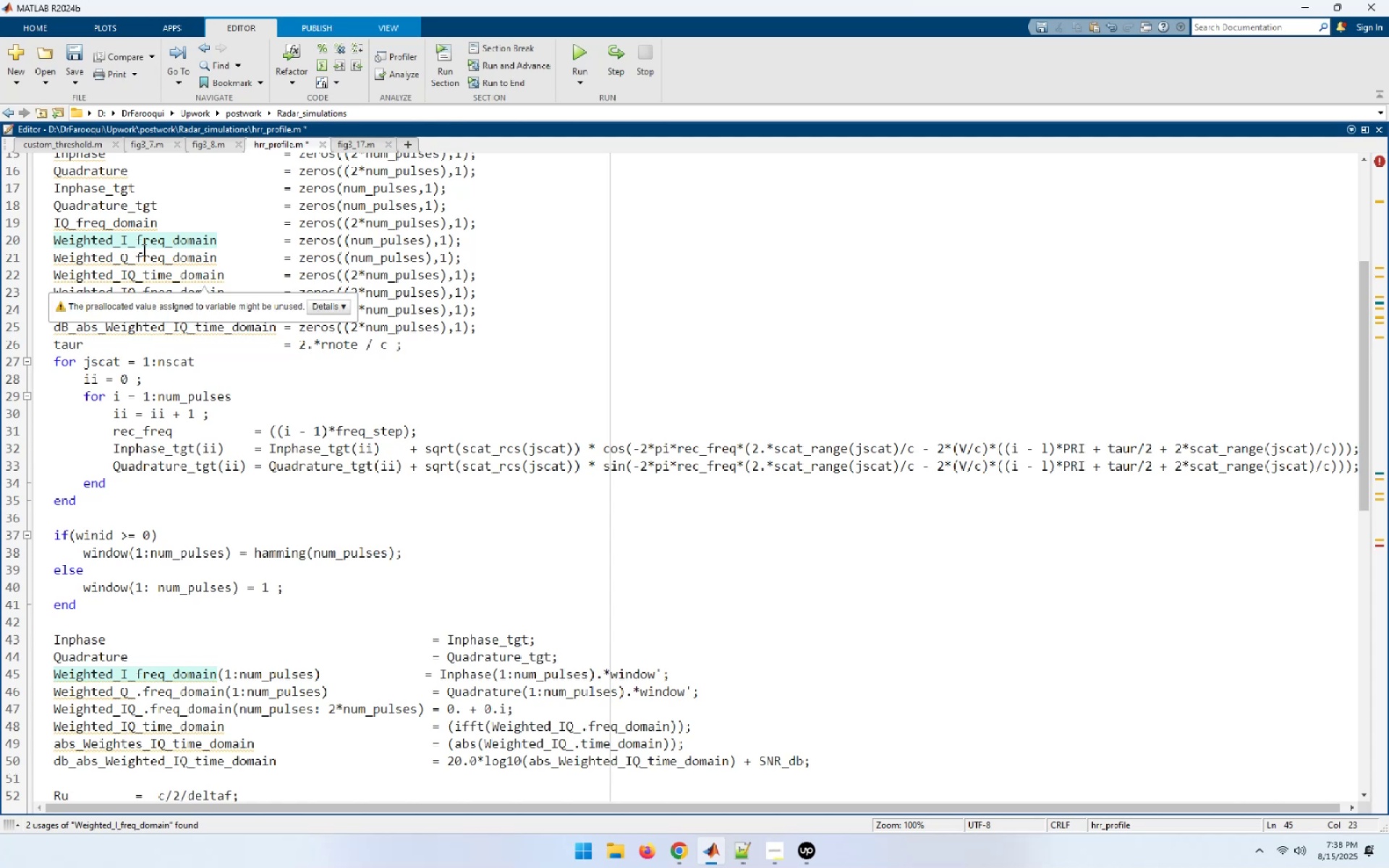 
double_click([145, 256])
 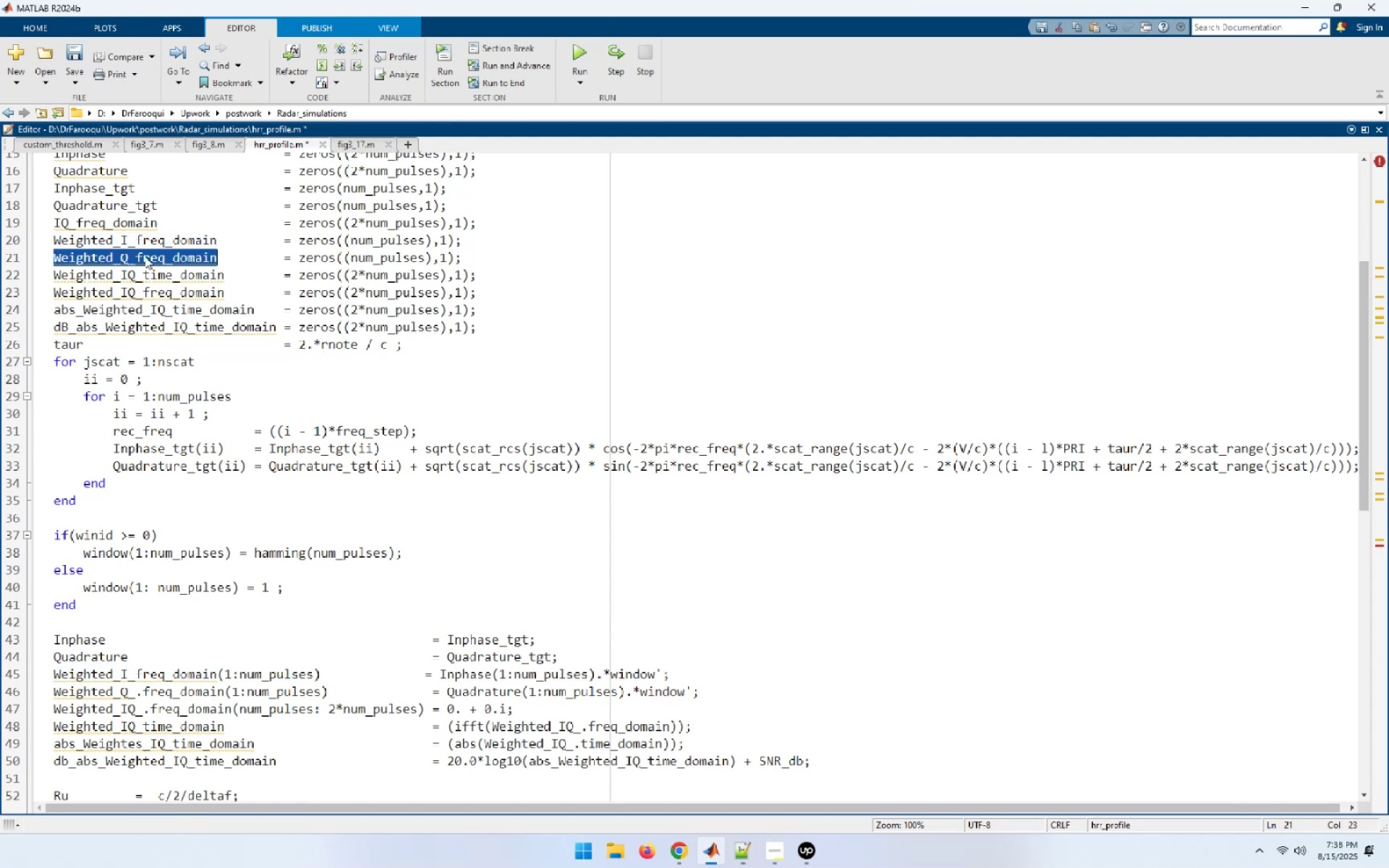 
key(Control+C)
 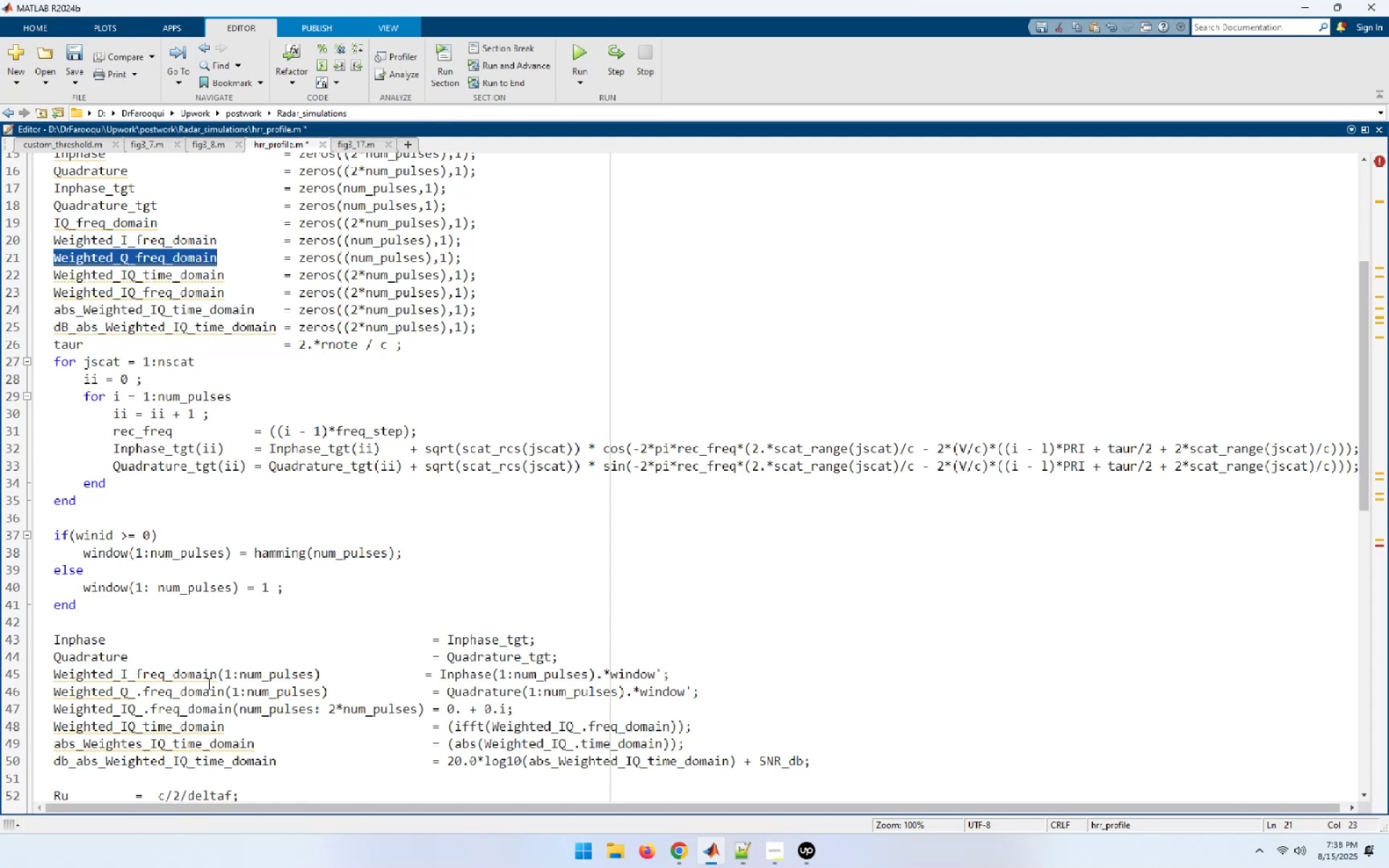 
left_click([221, 687])
 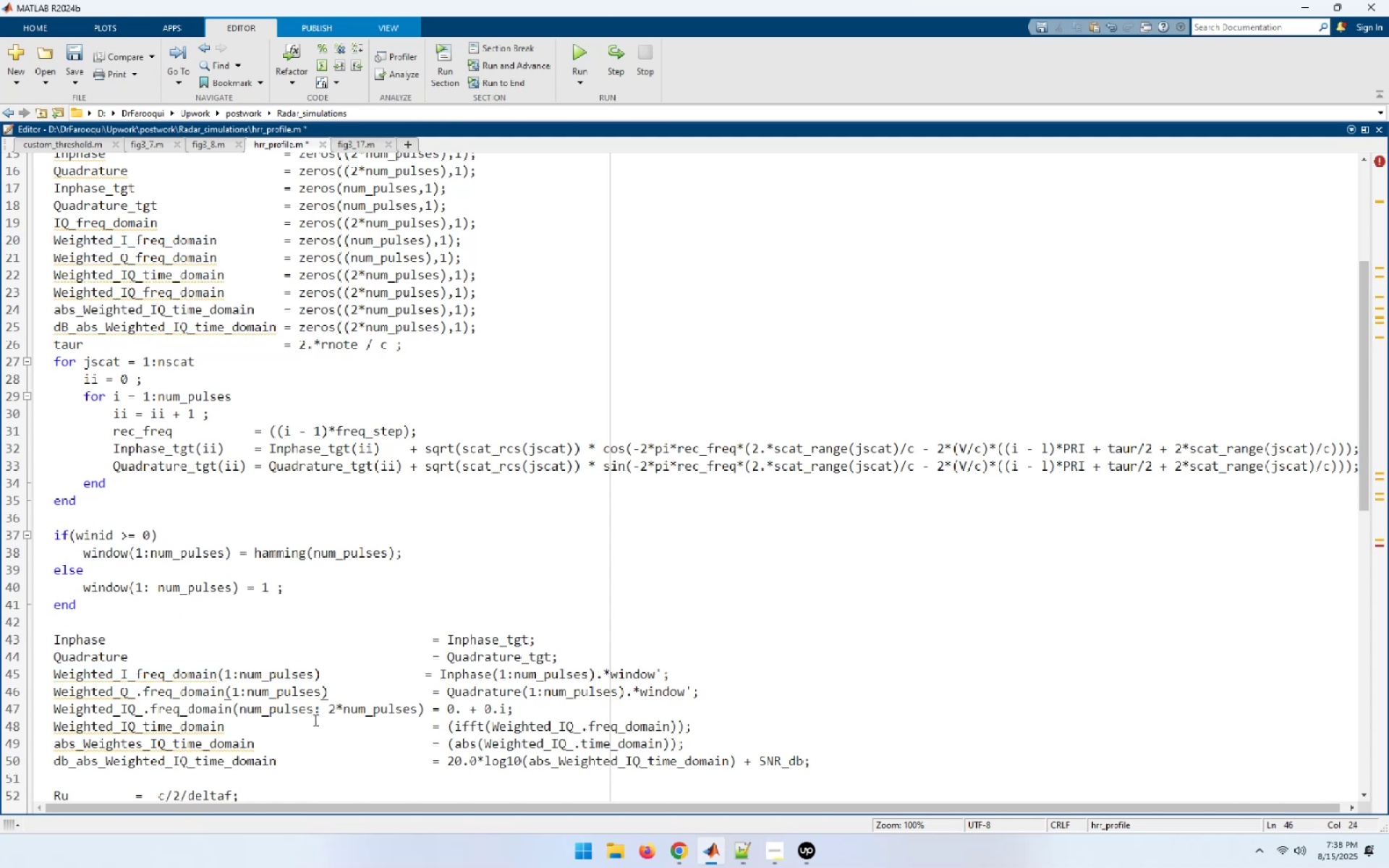 
key(Shift+Home)
 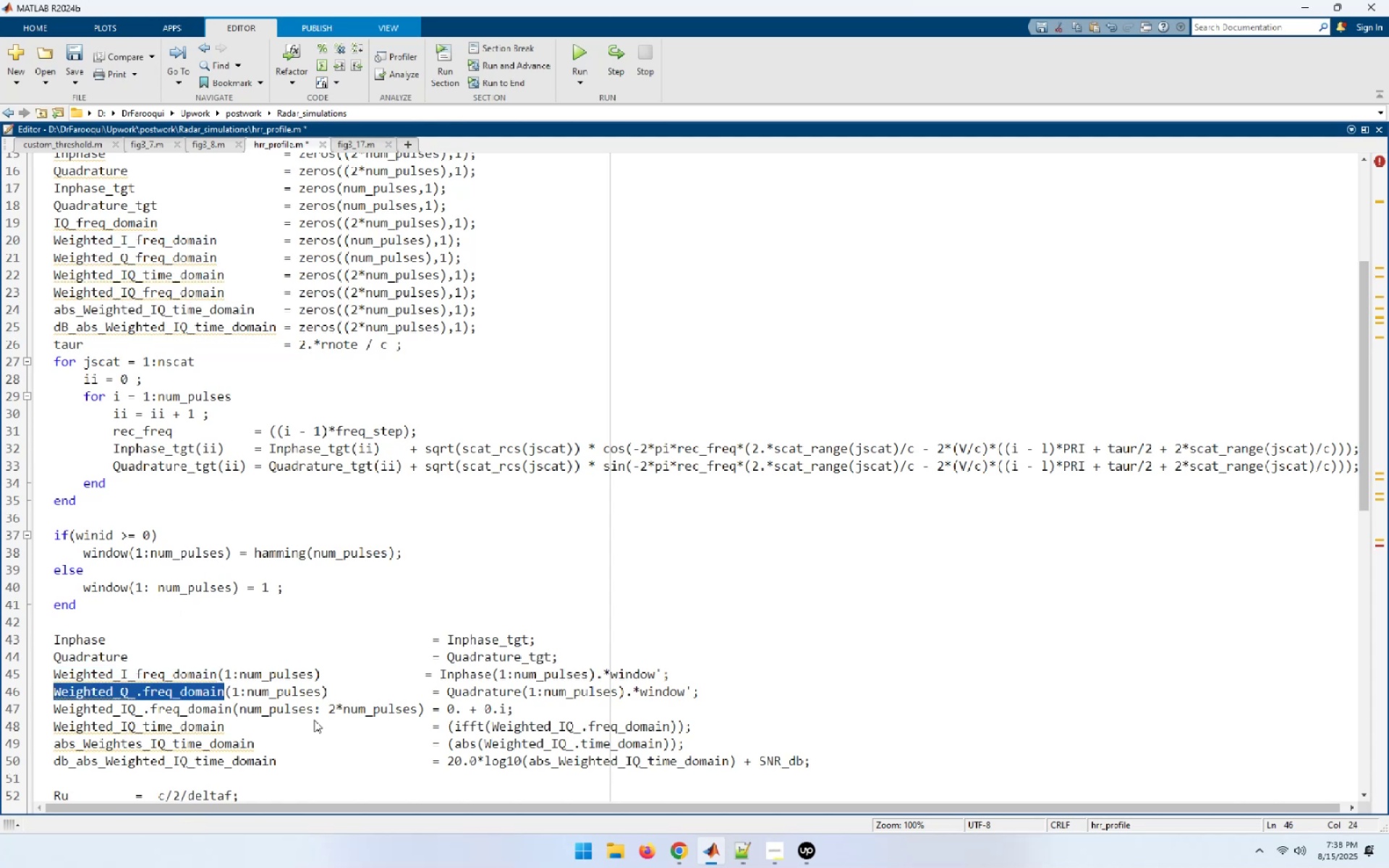 
key(Control+ControlLeft)
 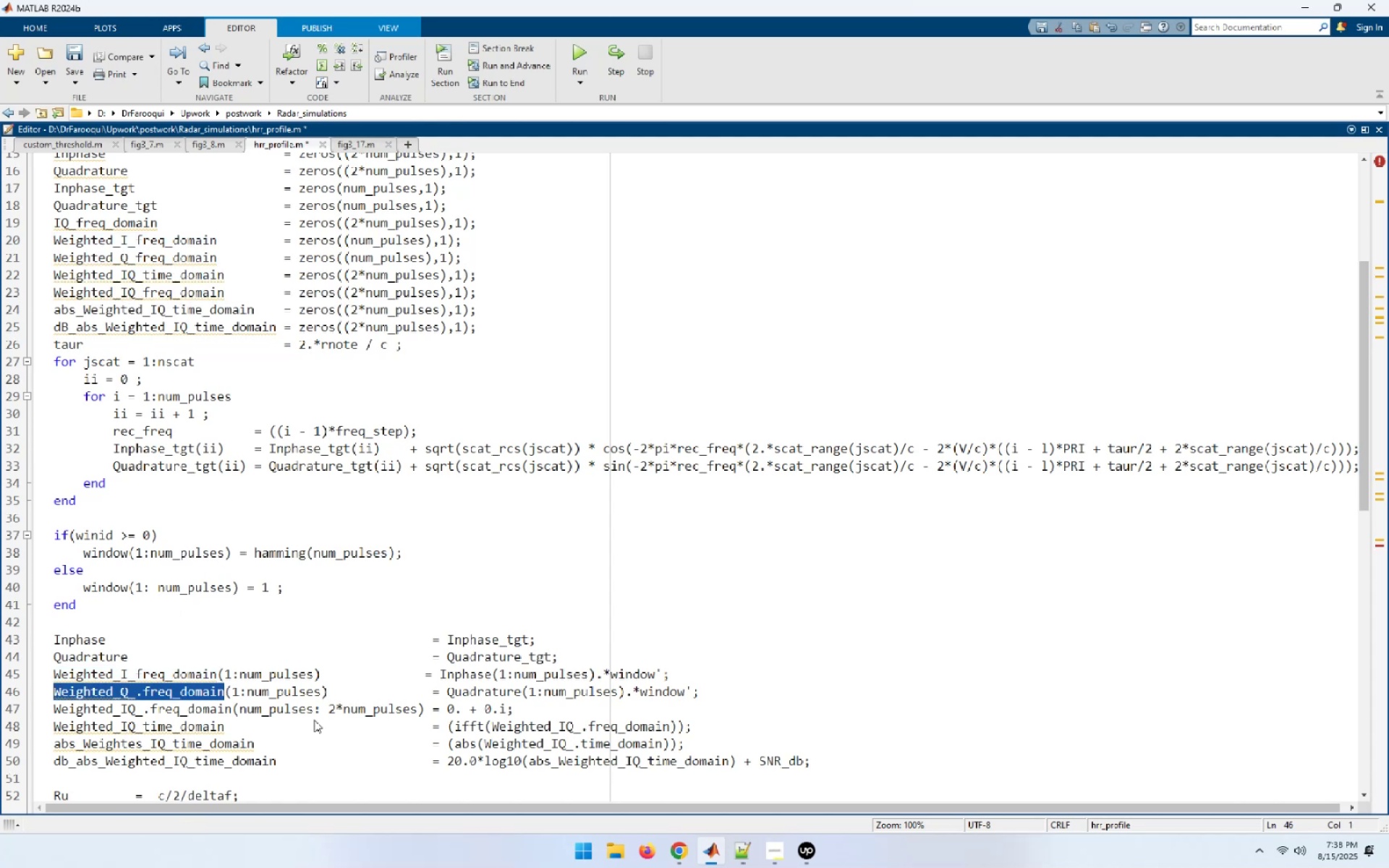 
key(Control+V)
 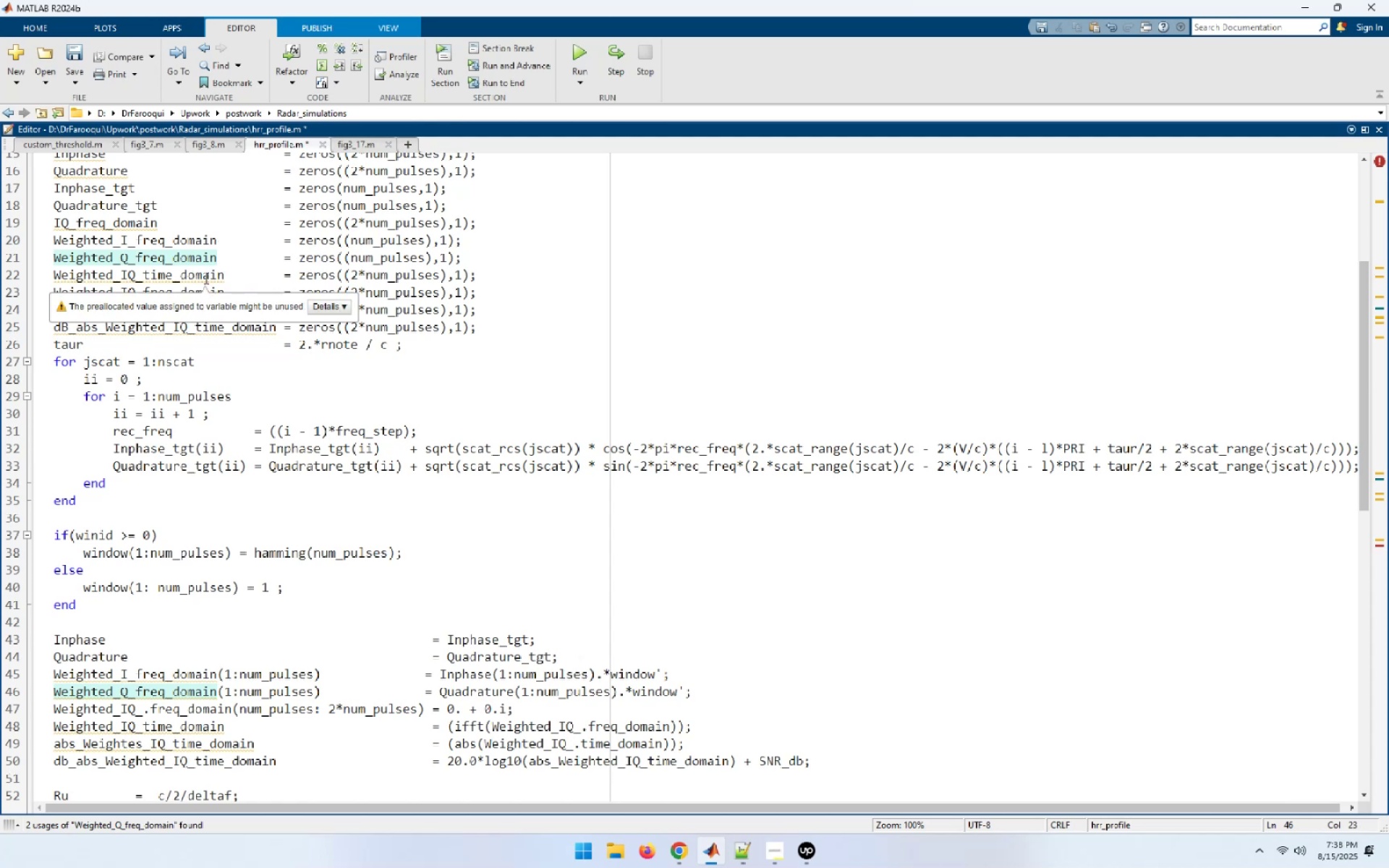 
wait(6.06)
 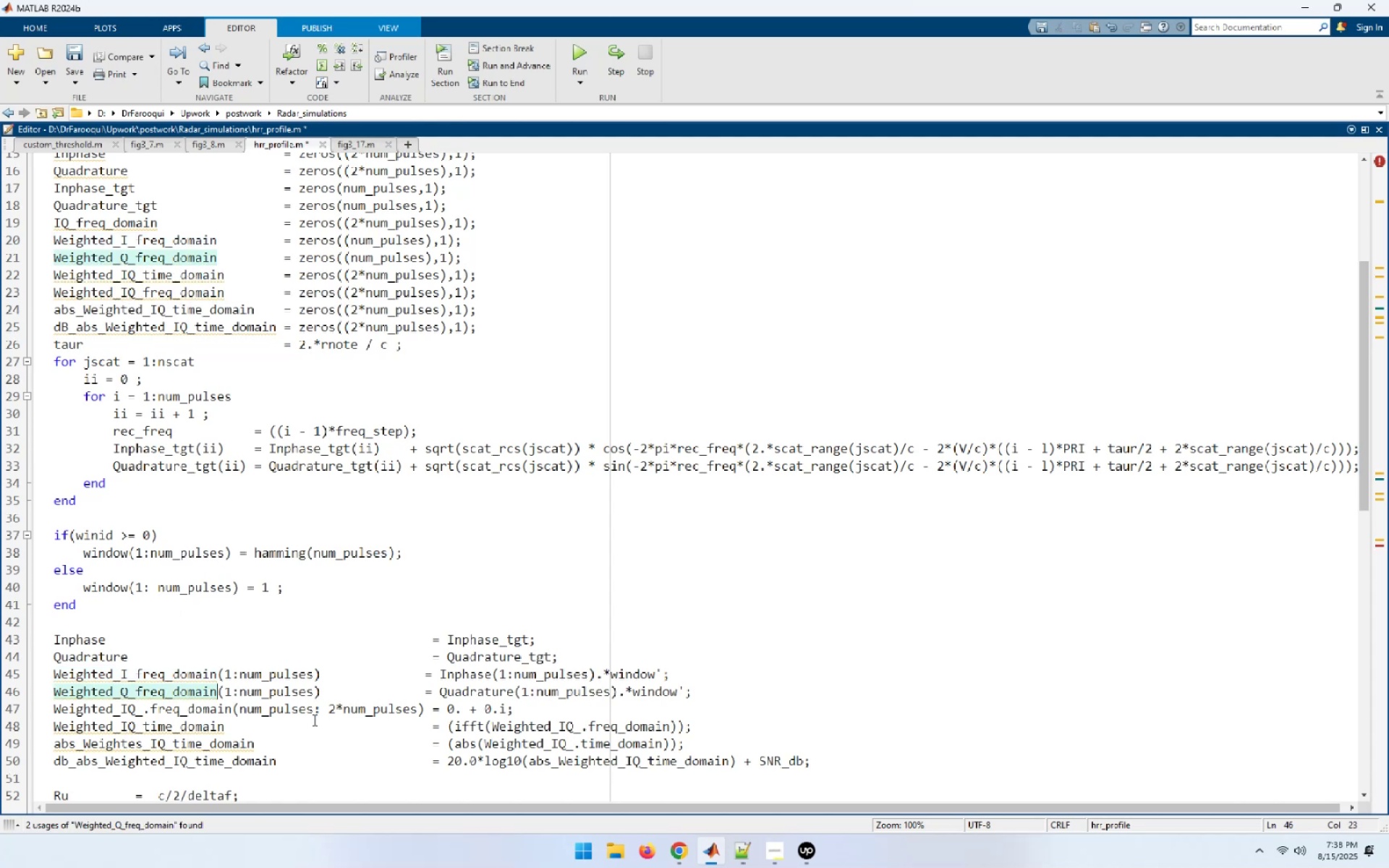 
double_click([206, 271])
 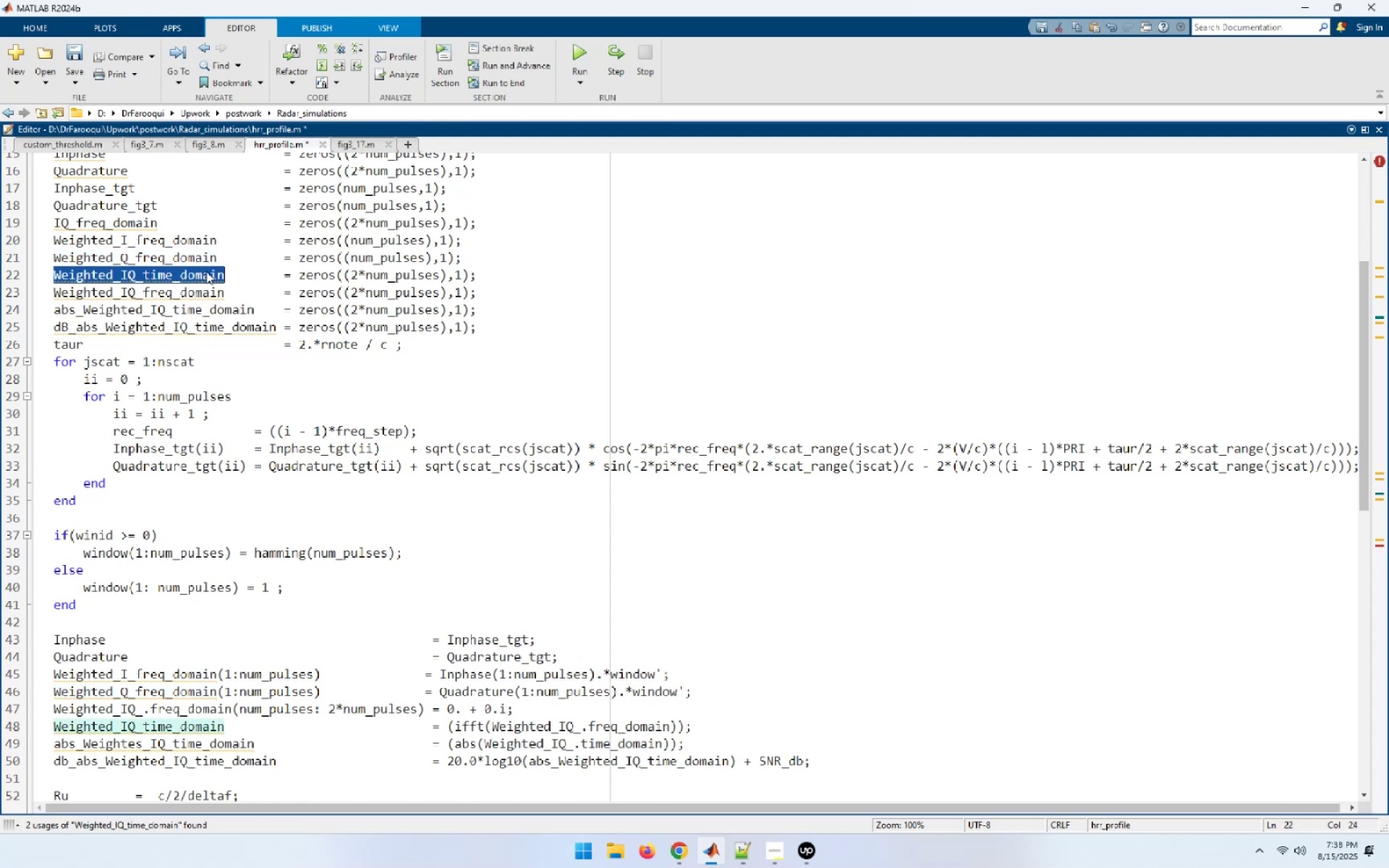 
key(Control+C)
 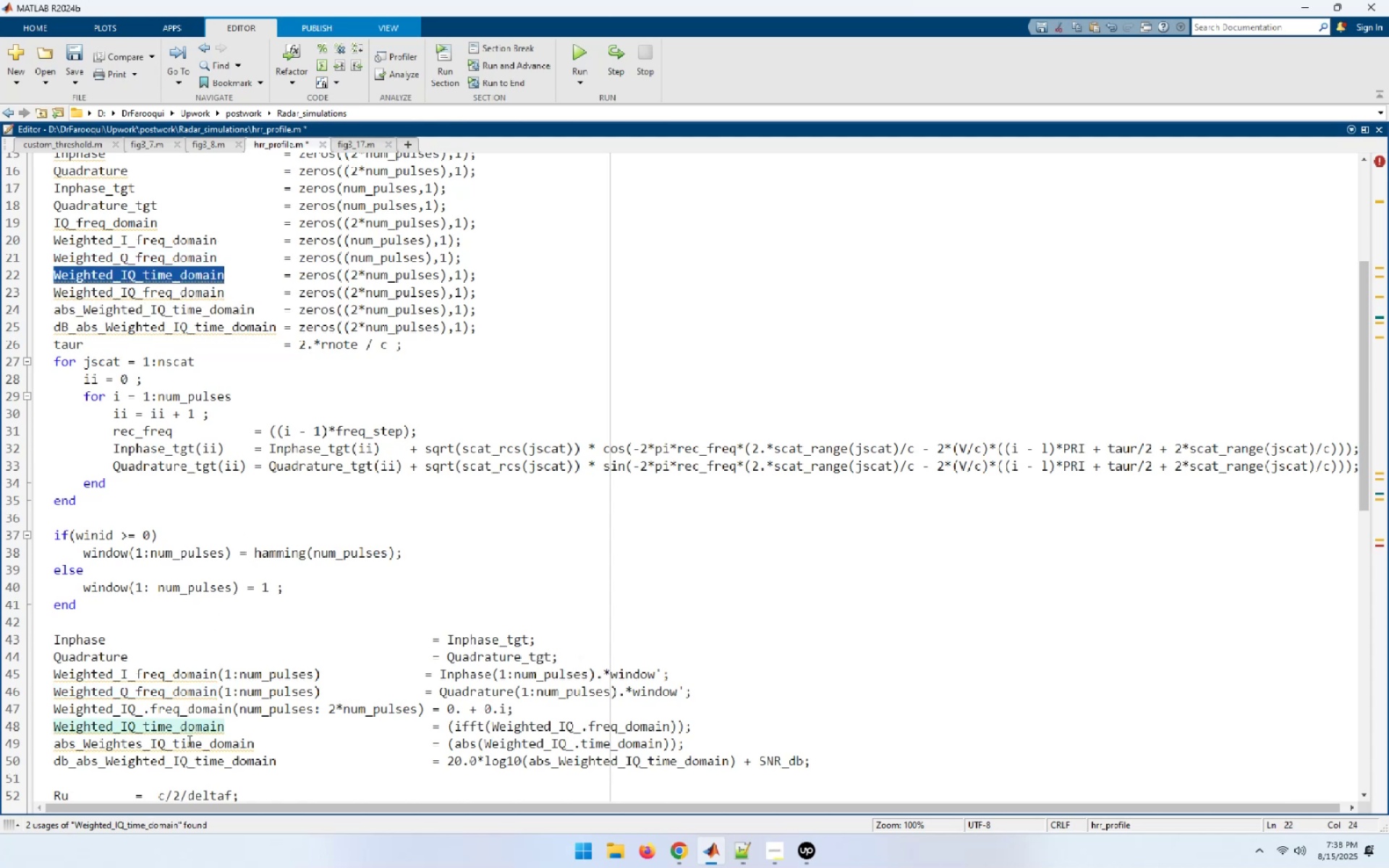 
left_click_drag(start_coordinate=[224, 728], to_coordinate=[43, 730])
 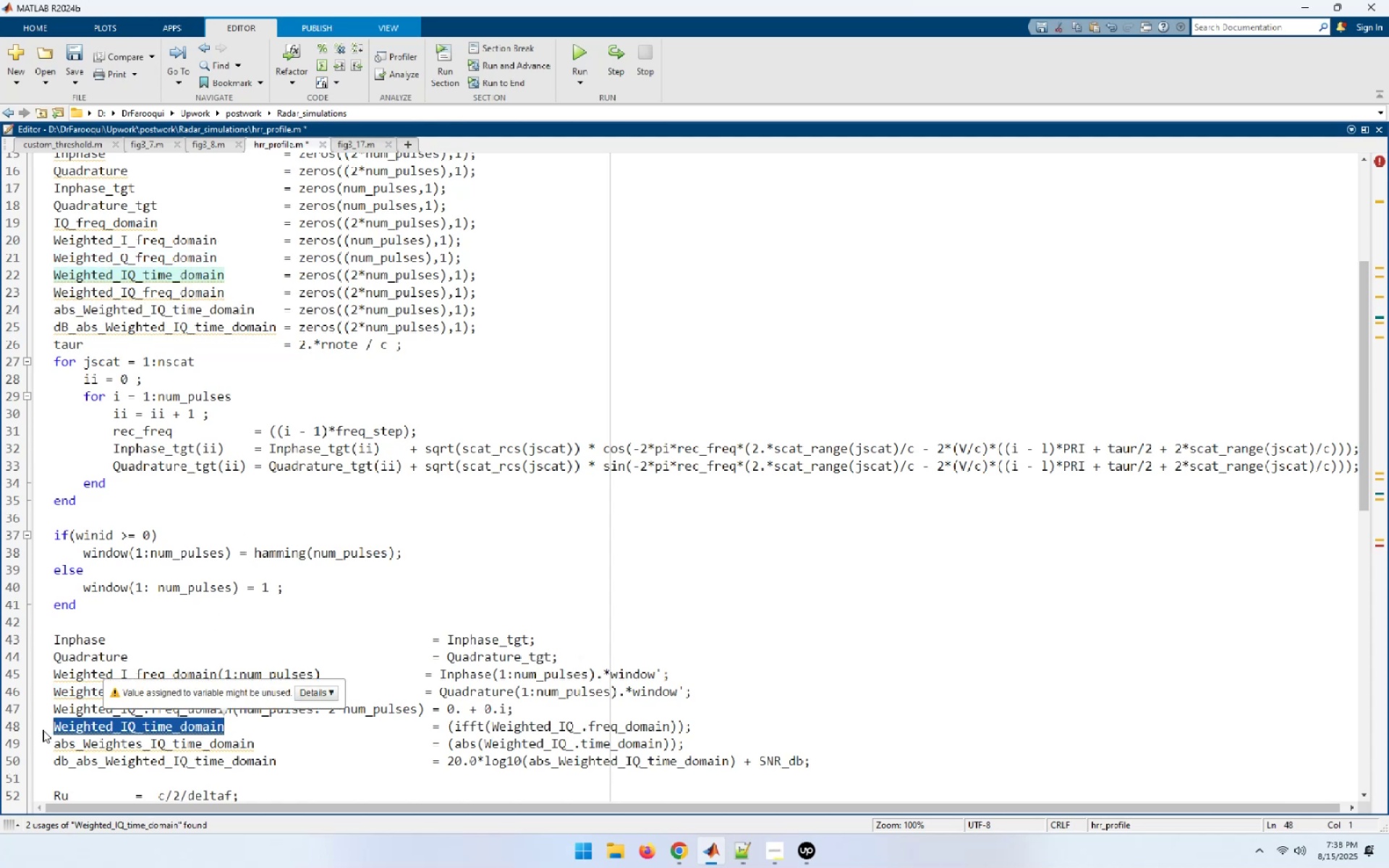 
key(Control+ControlLeft)
 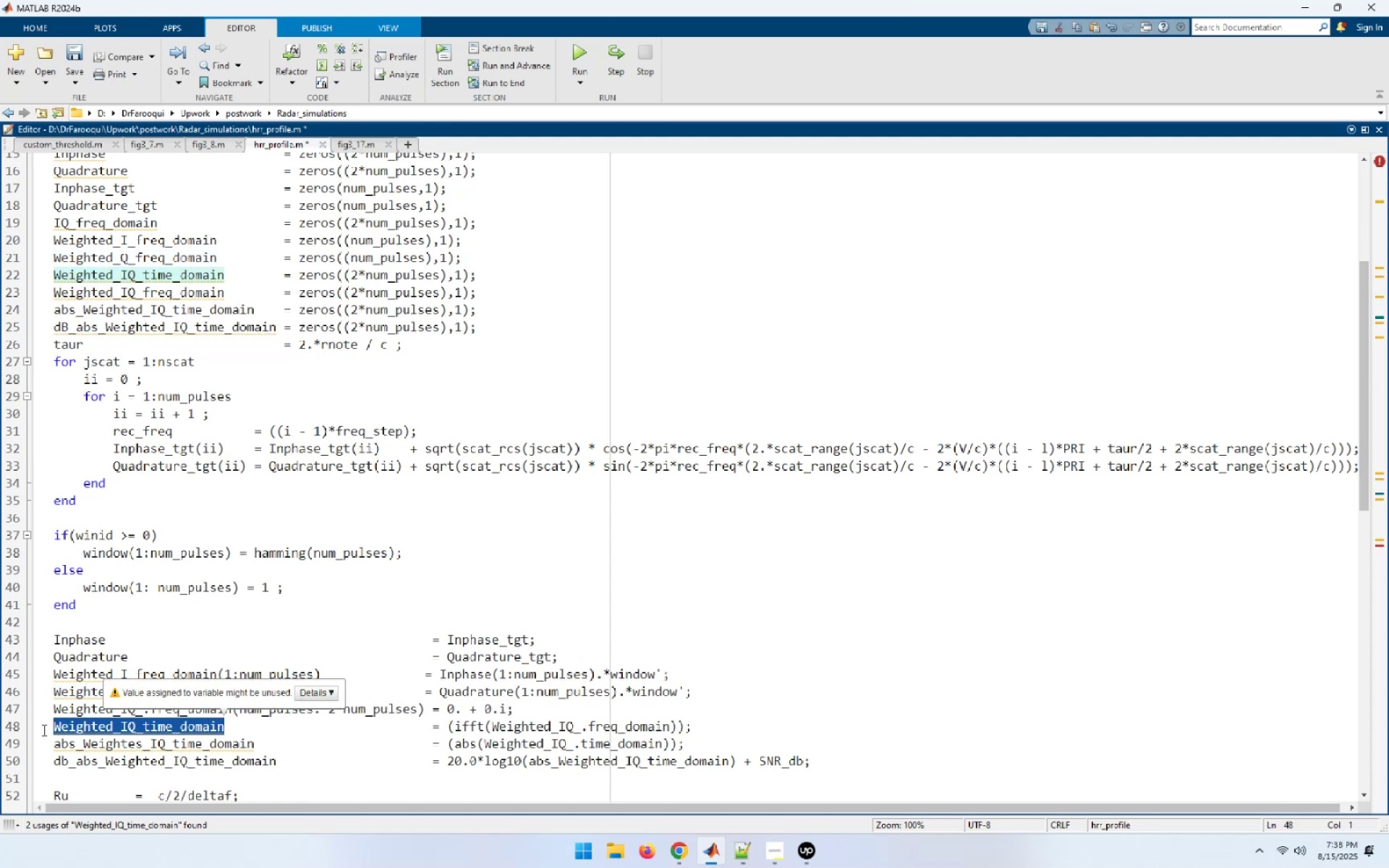 
key(Control+V)
 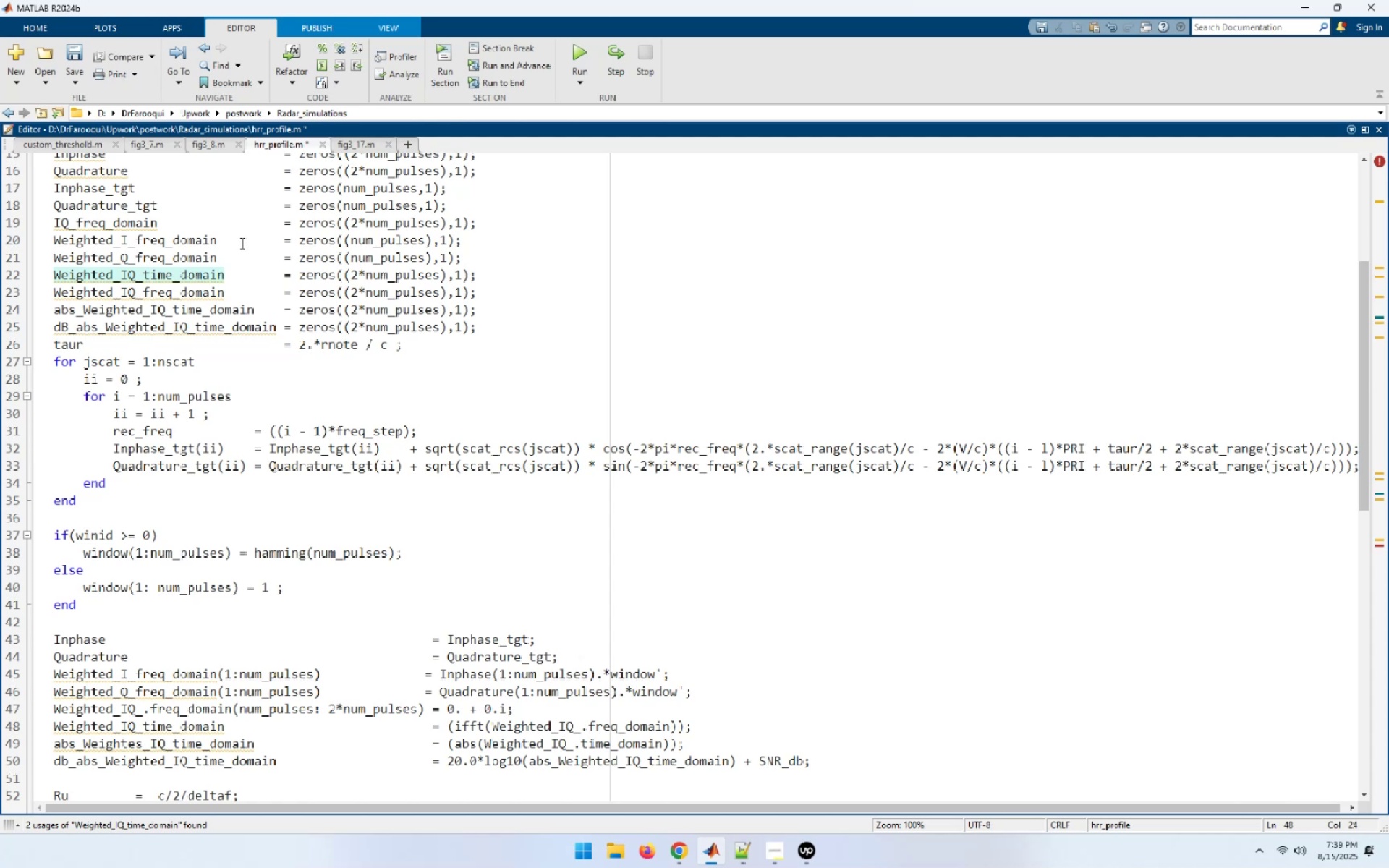 
left_click_drag(start_coordinate=[227, 290], to_coordinate=[43, 288])
 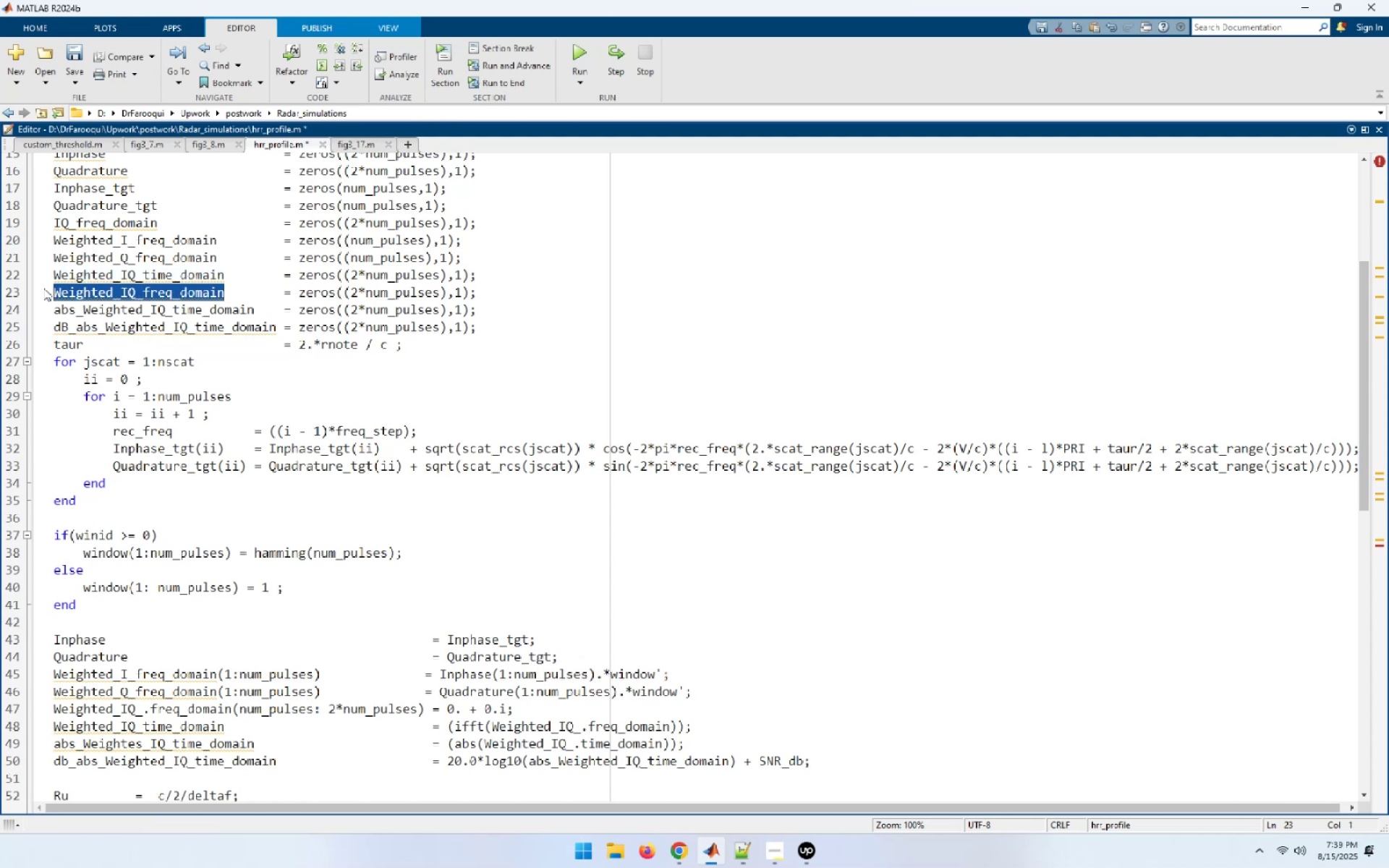 
key(Control+C)
 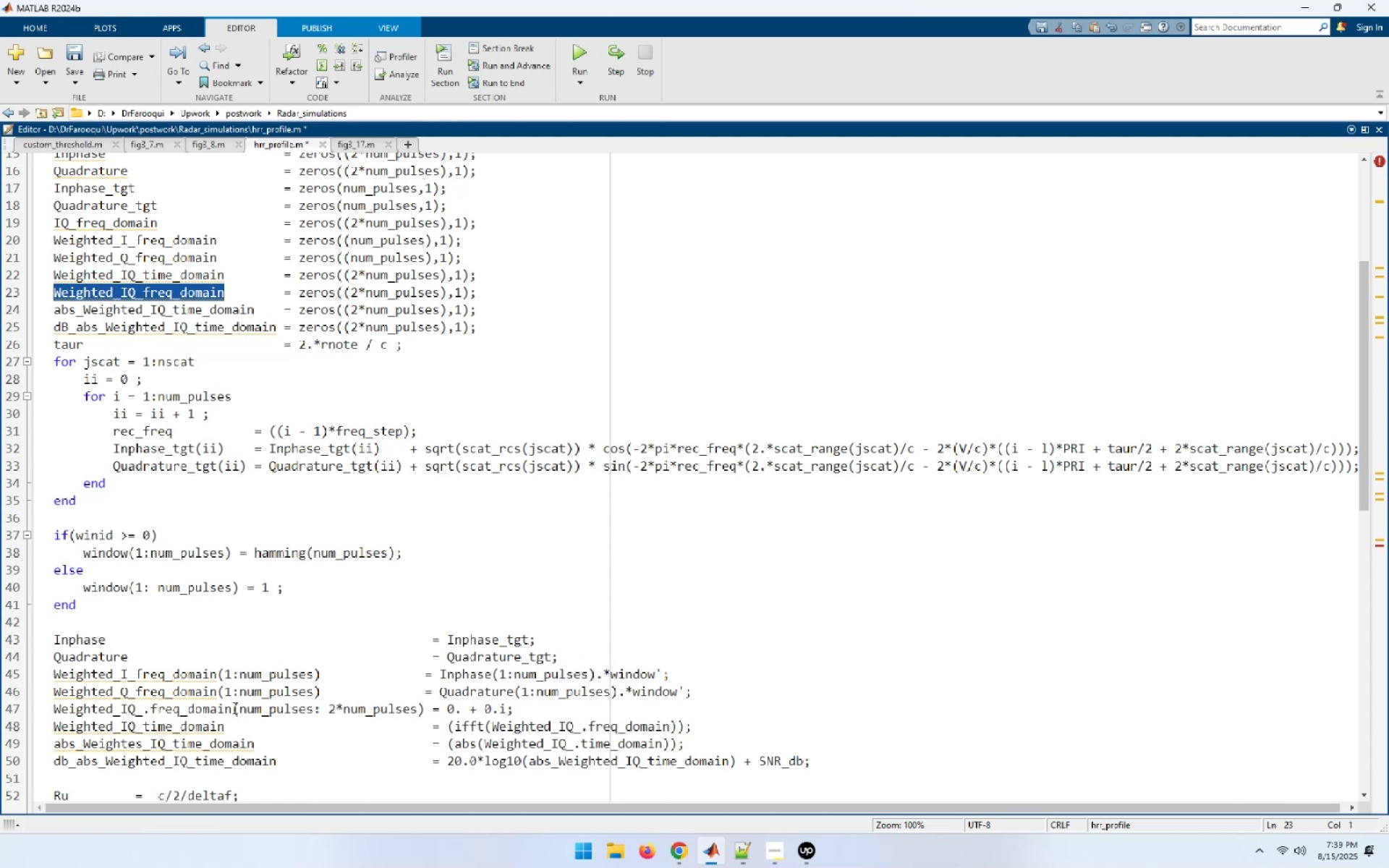 
left_click_drag(start_coordinate=[229, 707], to_coordinate=[2, 707])
 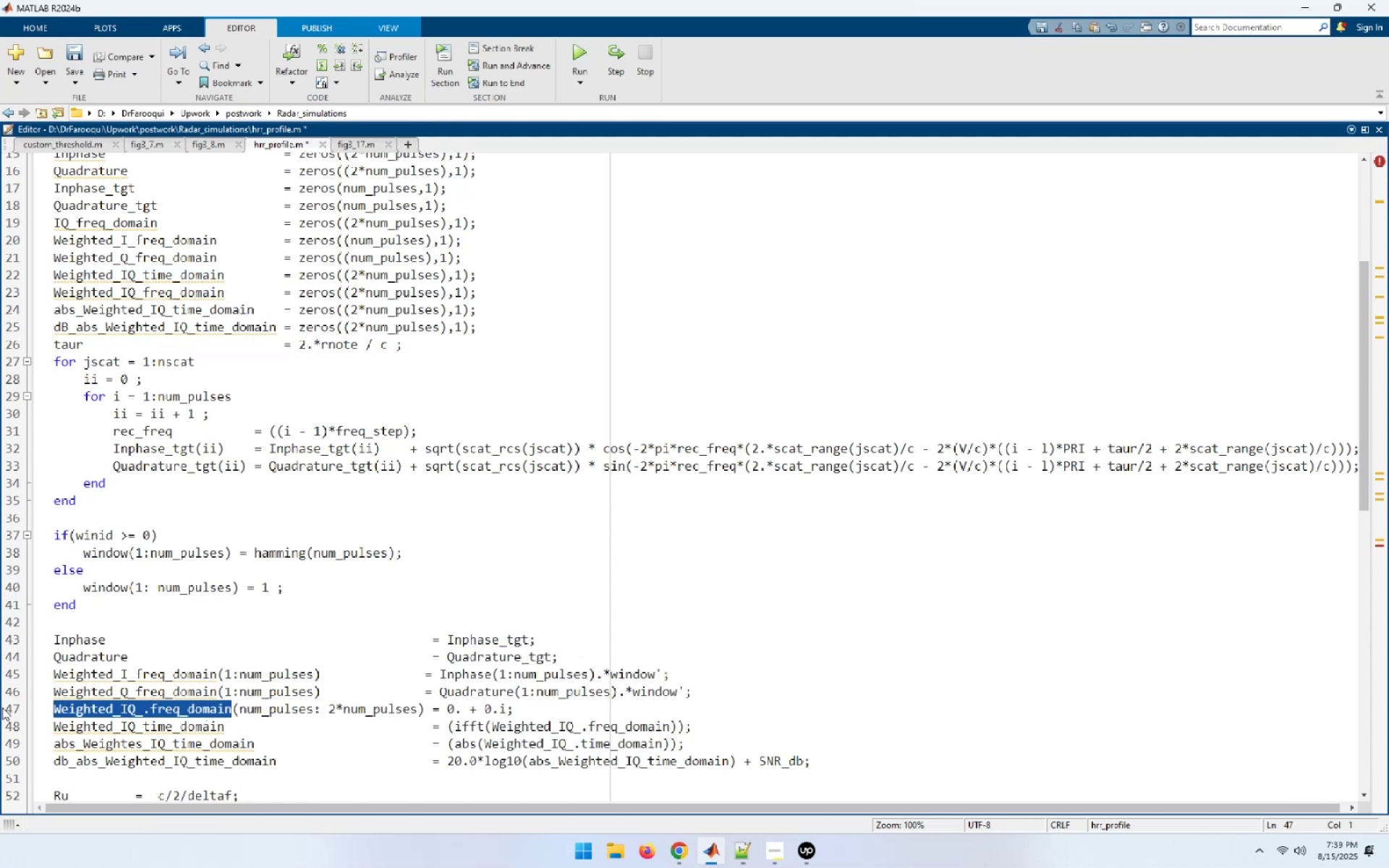 
key(Control+ControlLeft)
 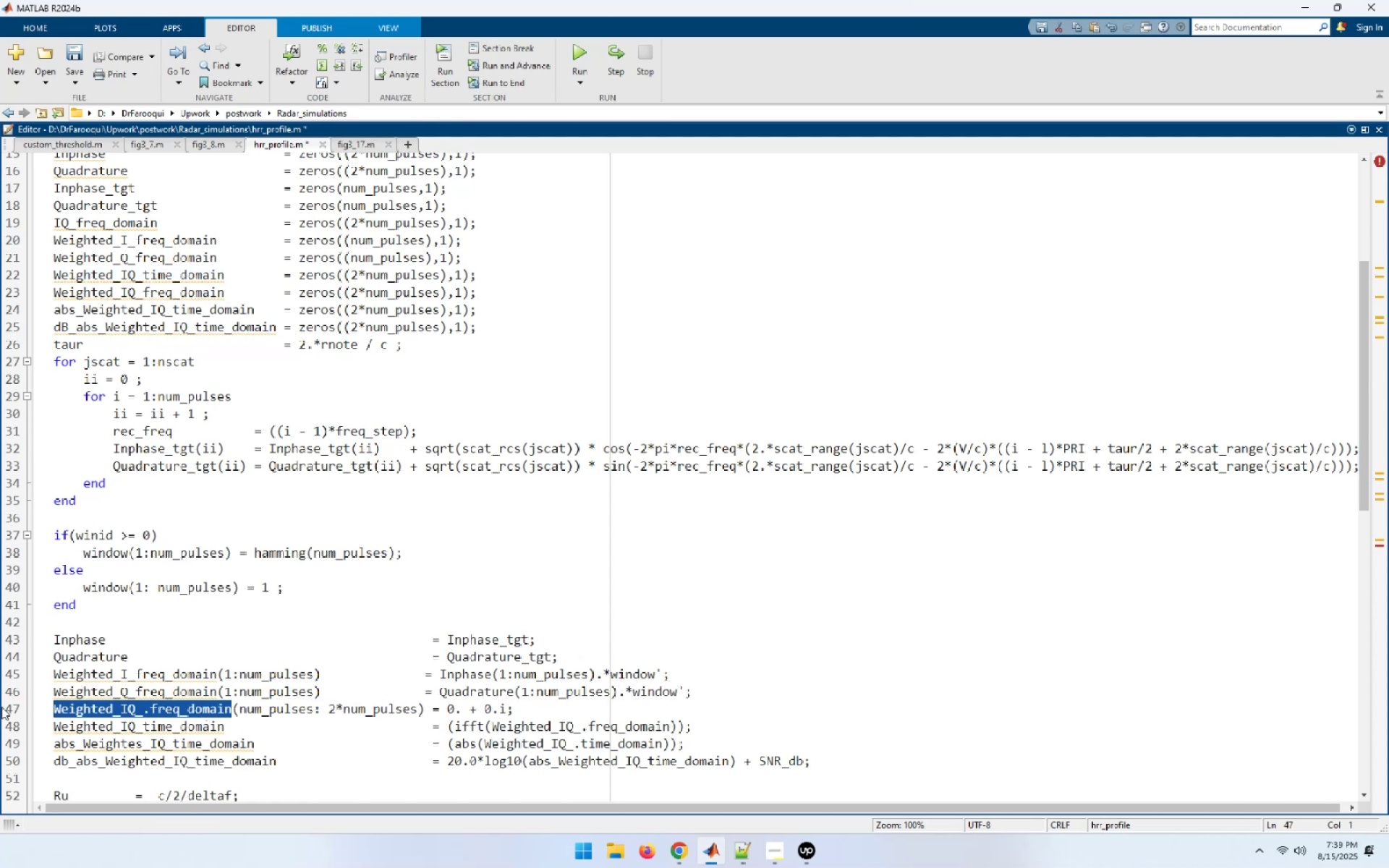 
key(Control+V)
 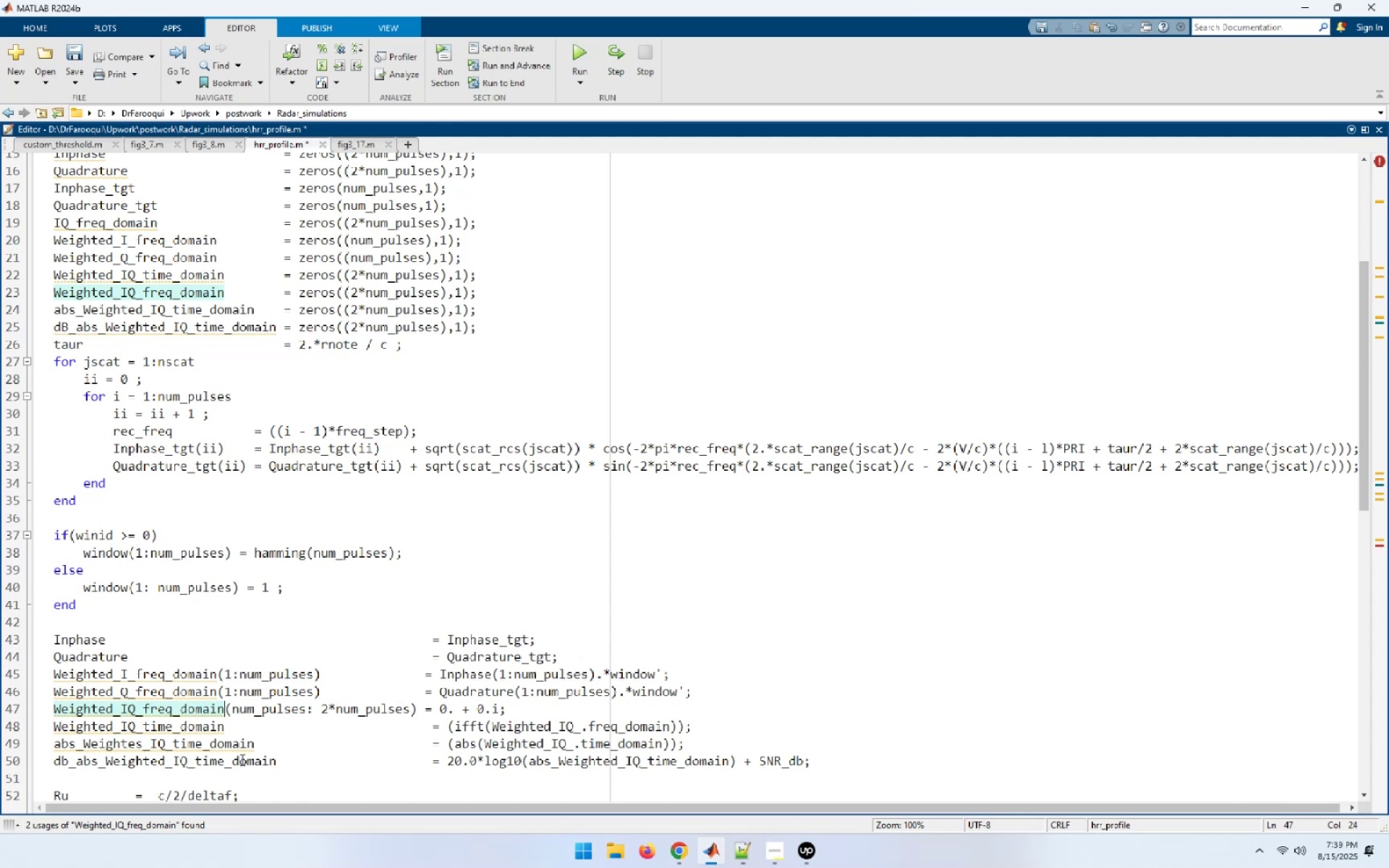 
wait(5.58)
 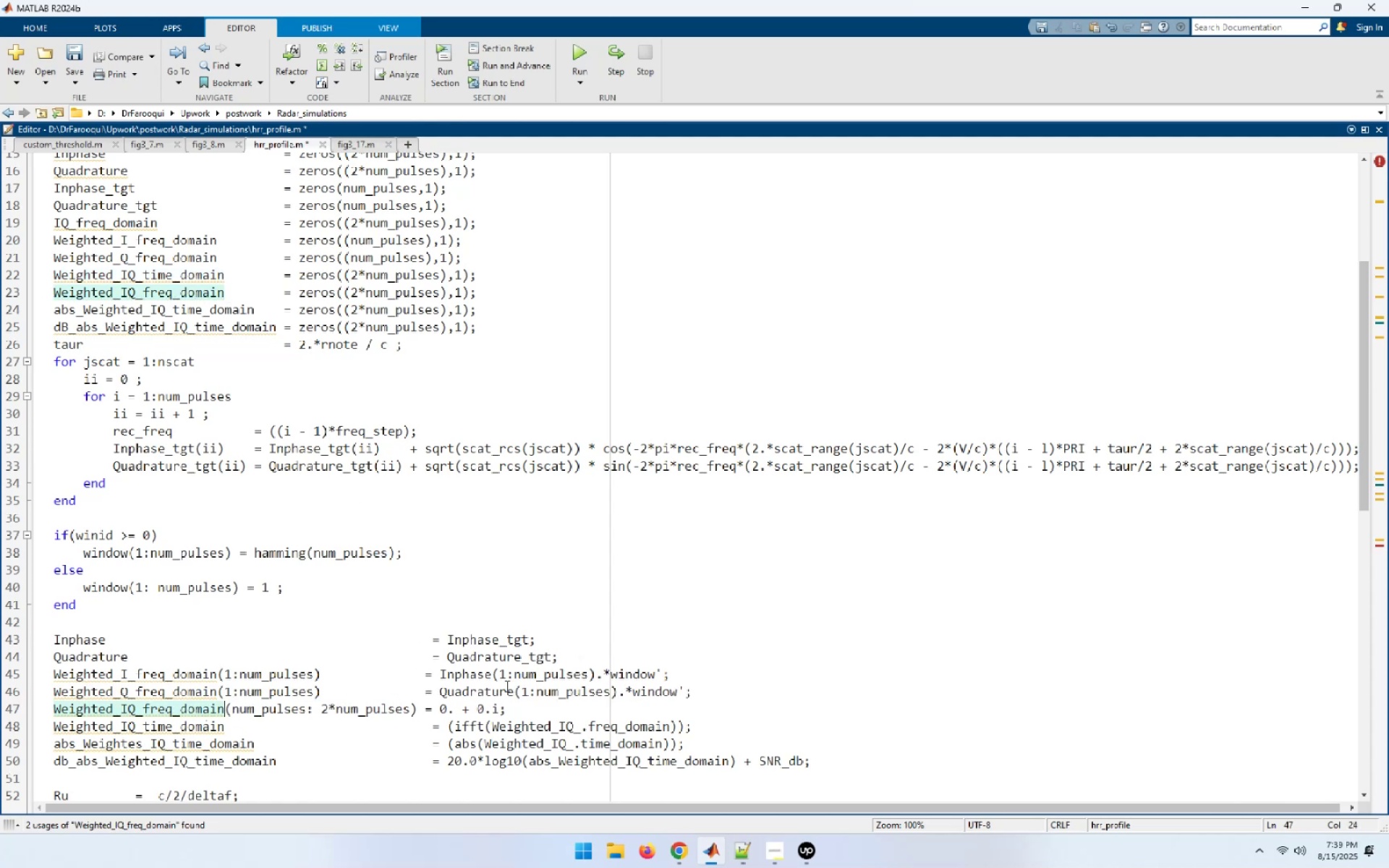 
double_click([163, 309])
 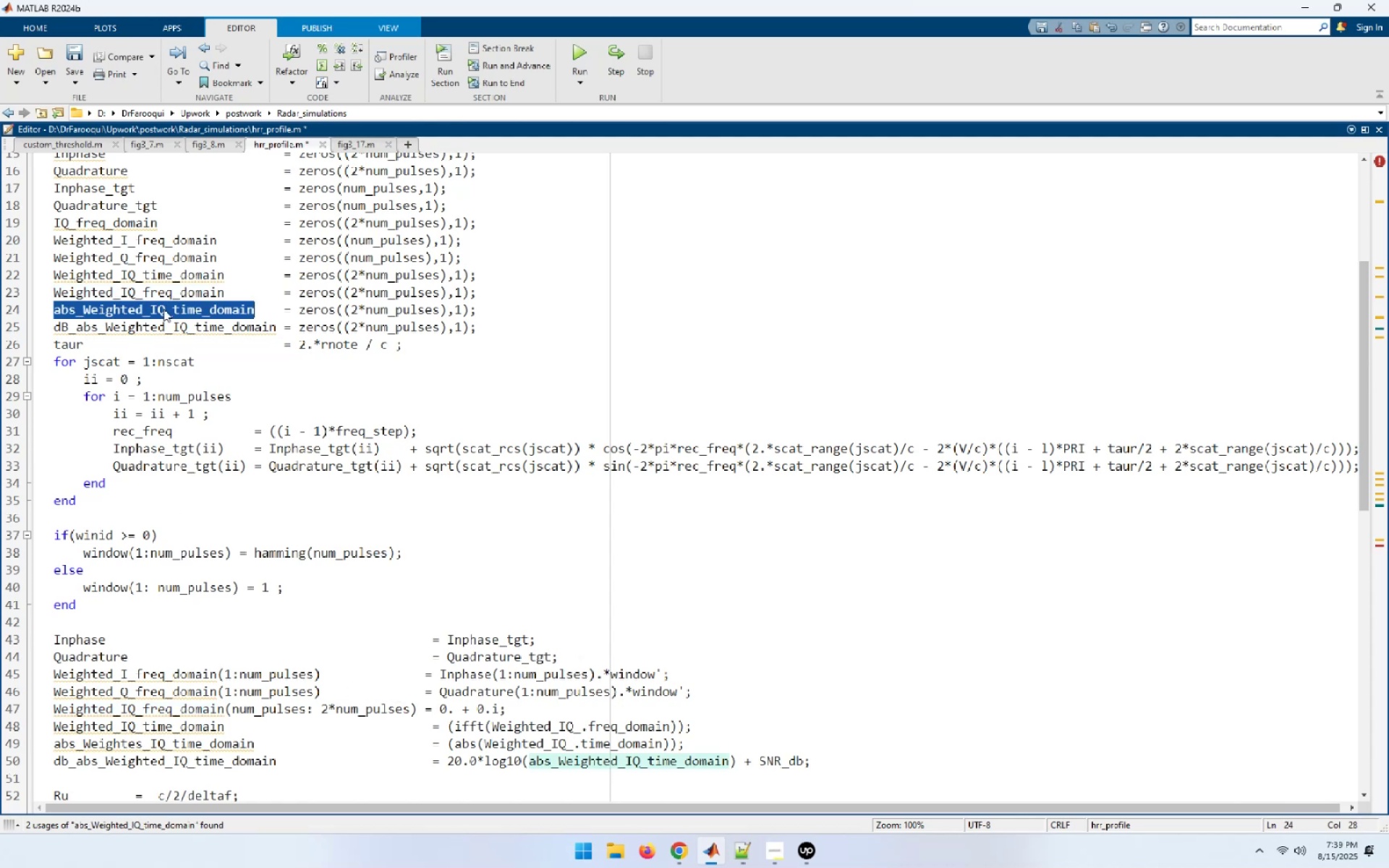 
key(Control+C)
 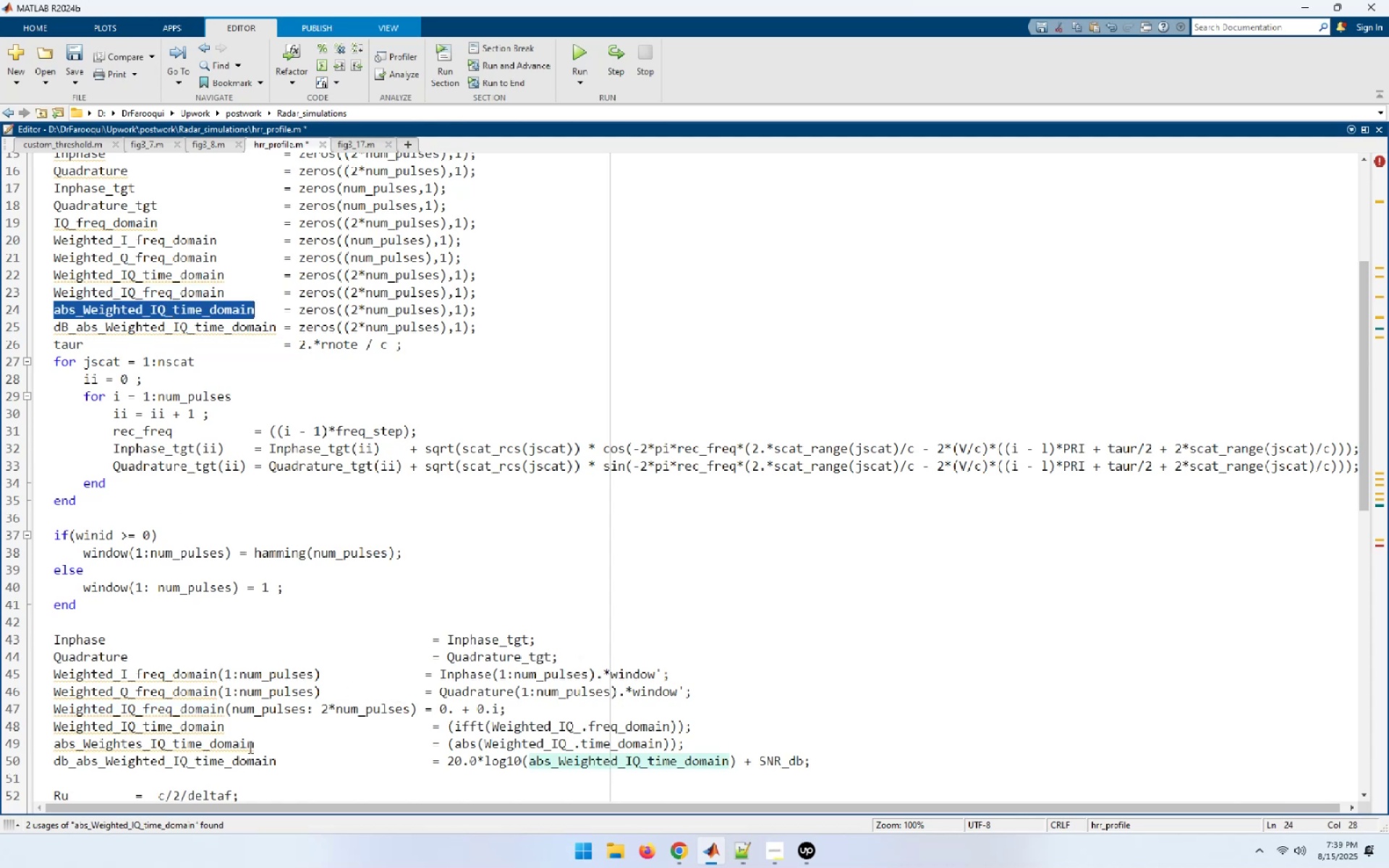 
double_click([244, 746])
 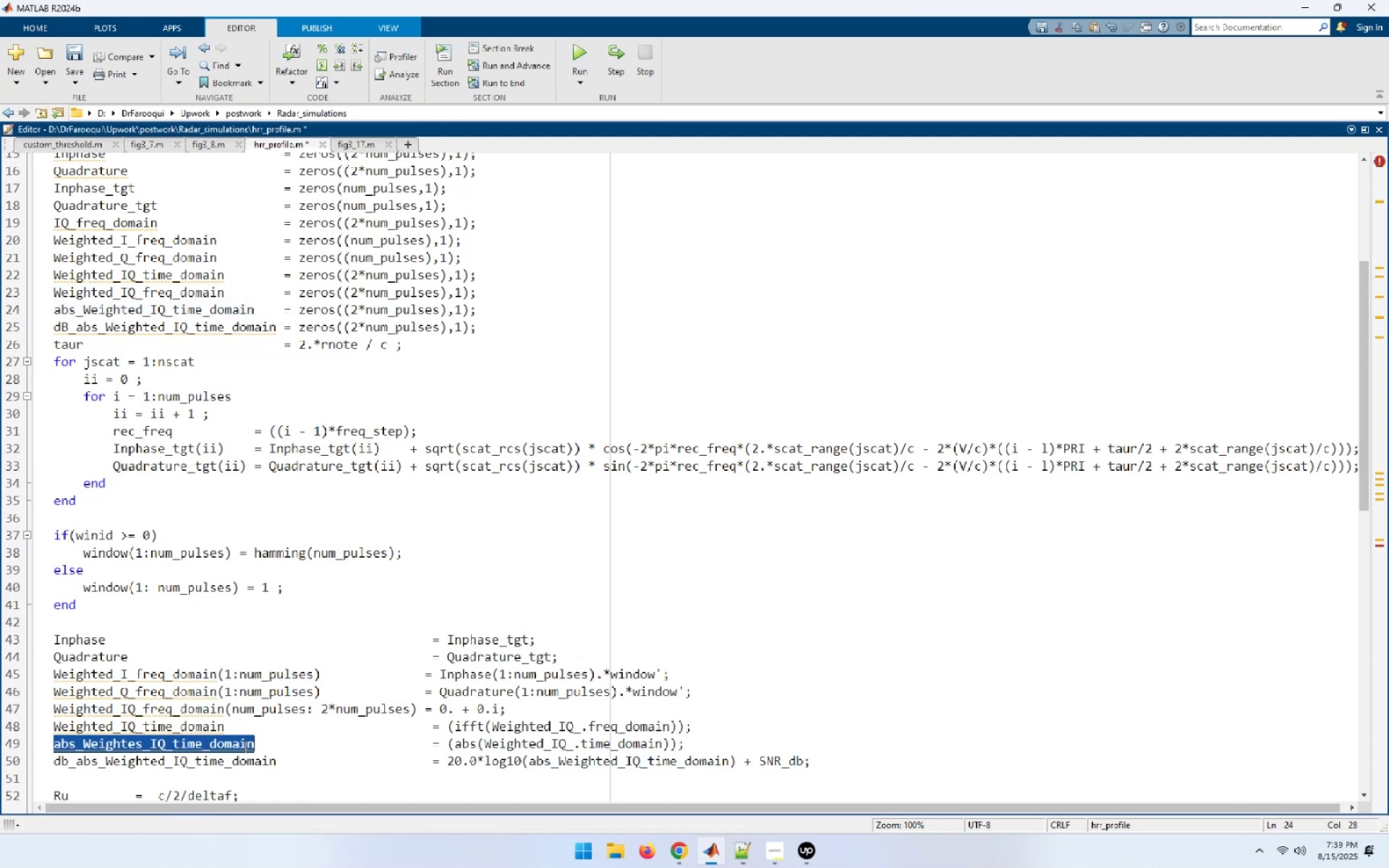 
key(Control+V)
 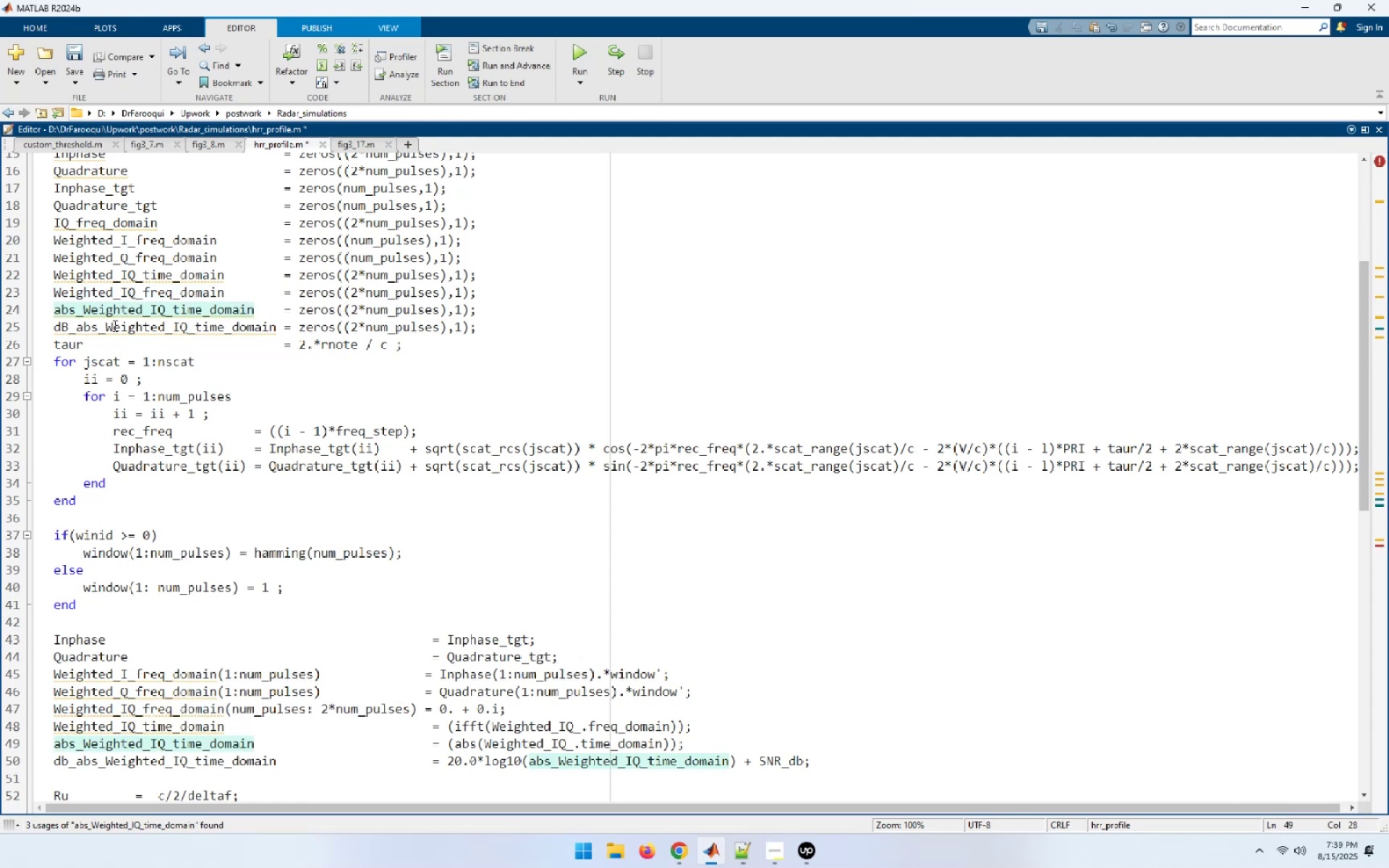 
double_click([114, 326])
 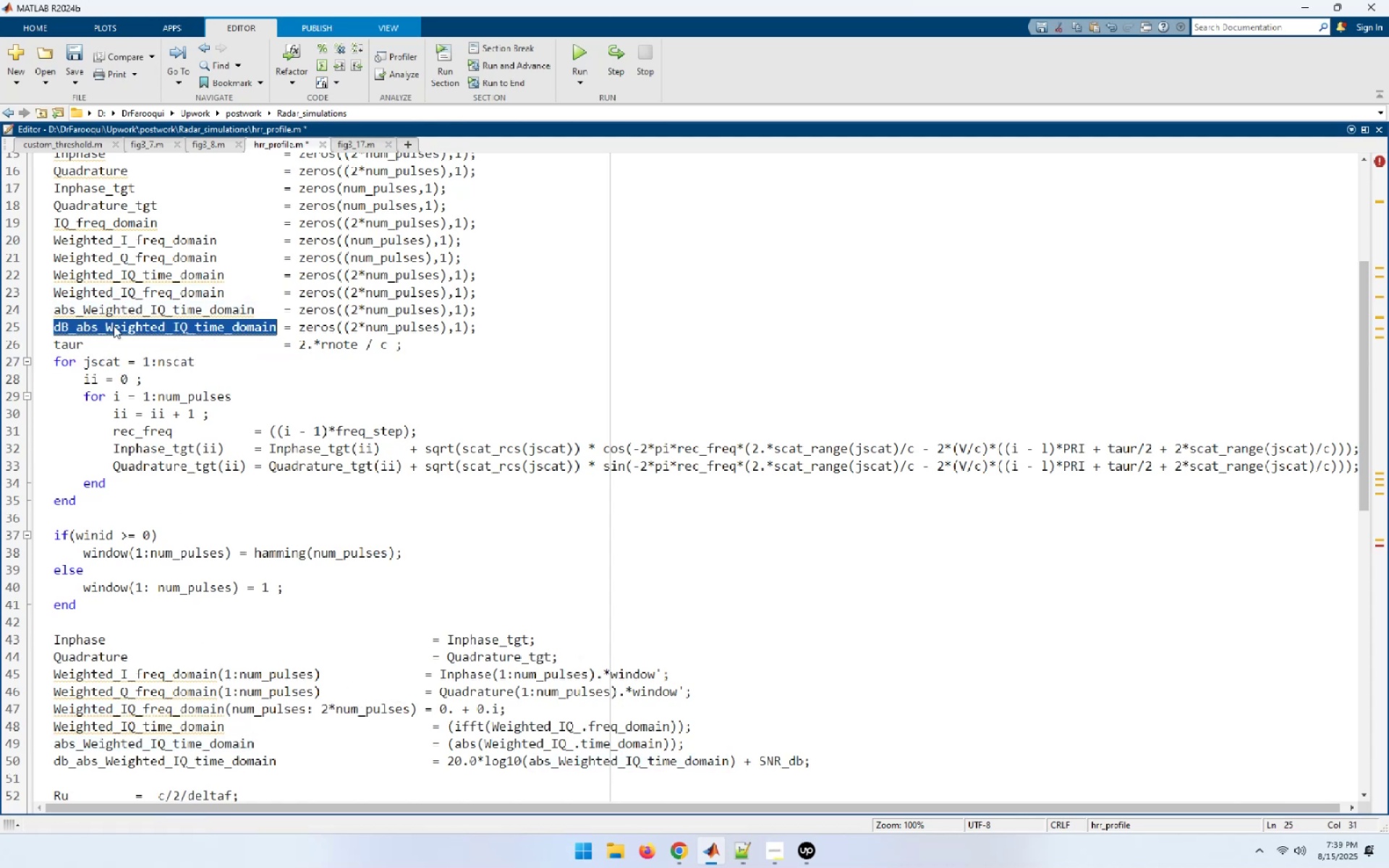 
key(Control+C)
 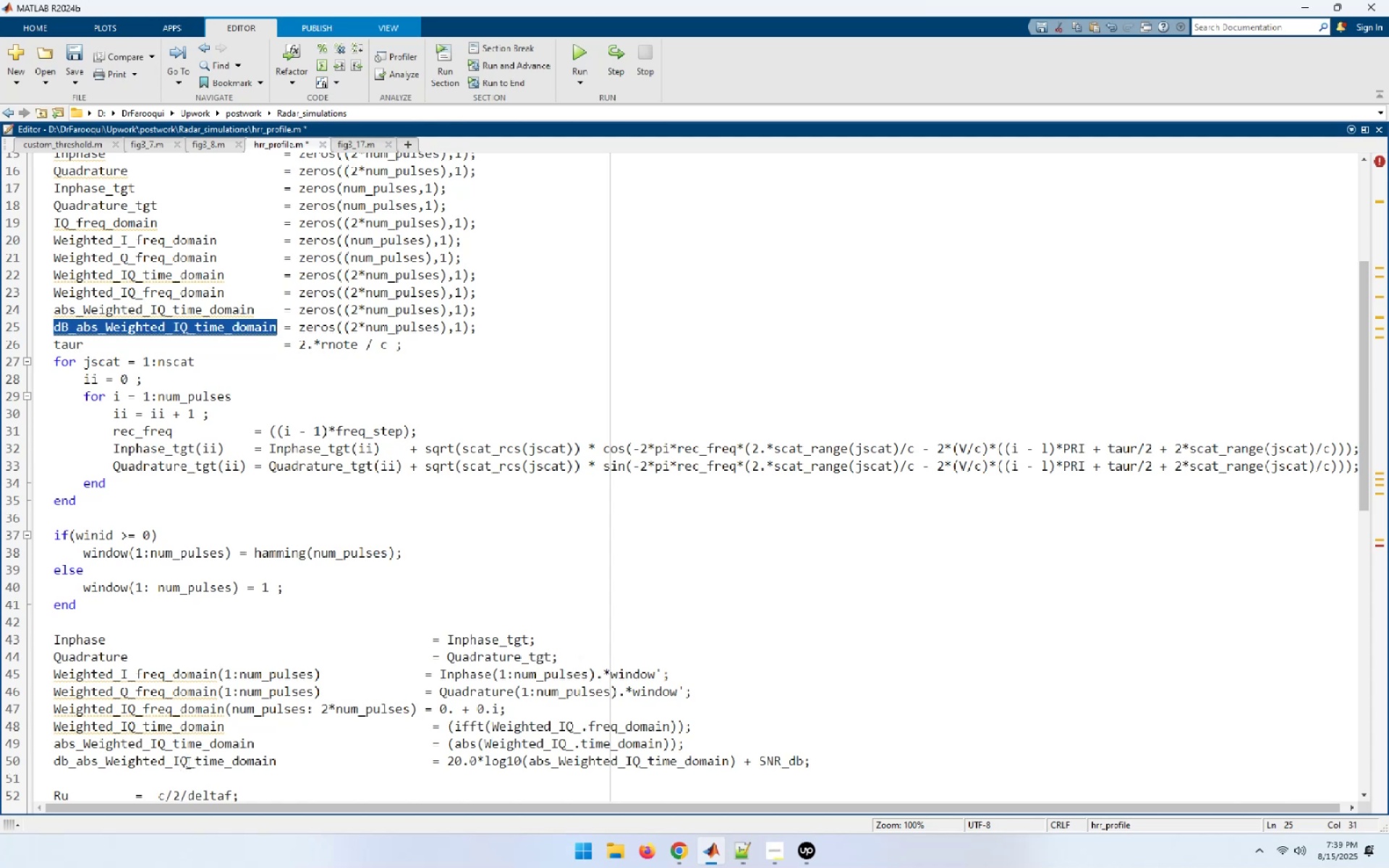 
double_click([187, 762])
 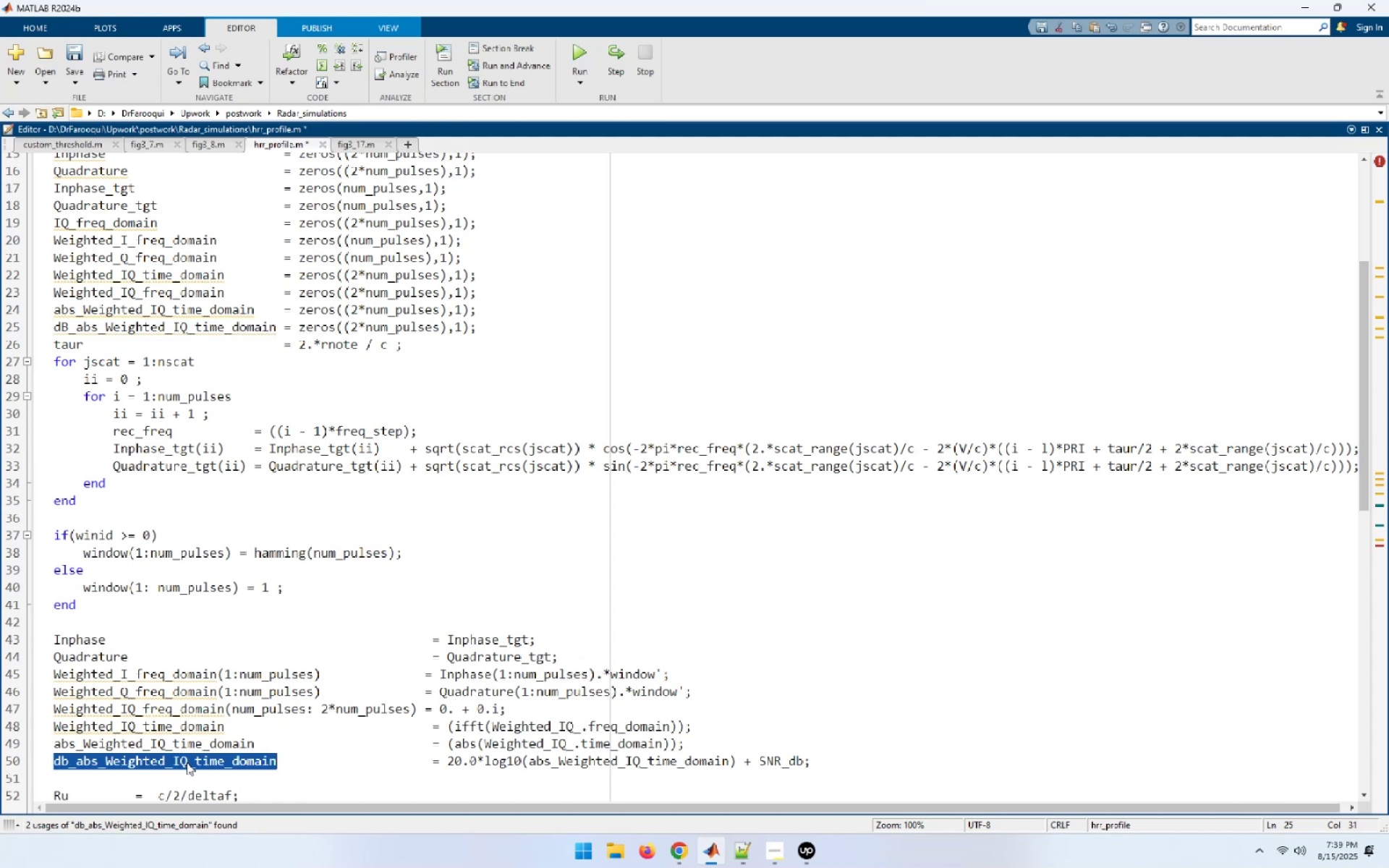 
key(Control+ControlLeft)
 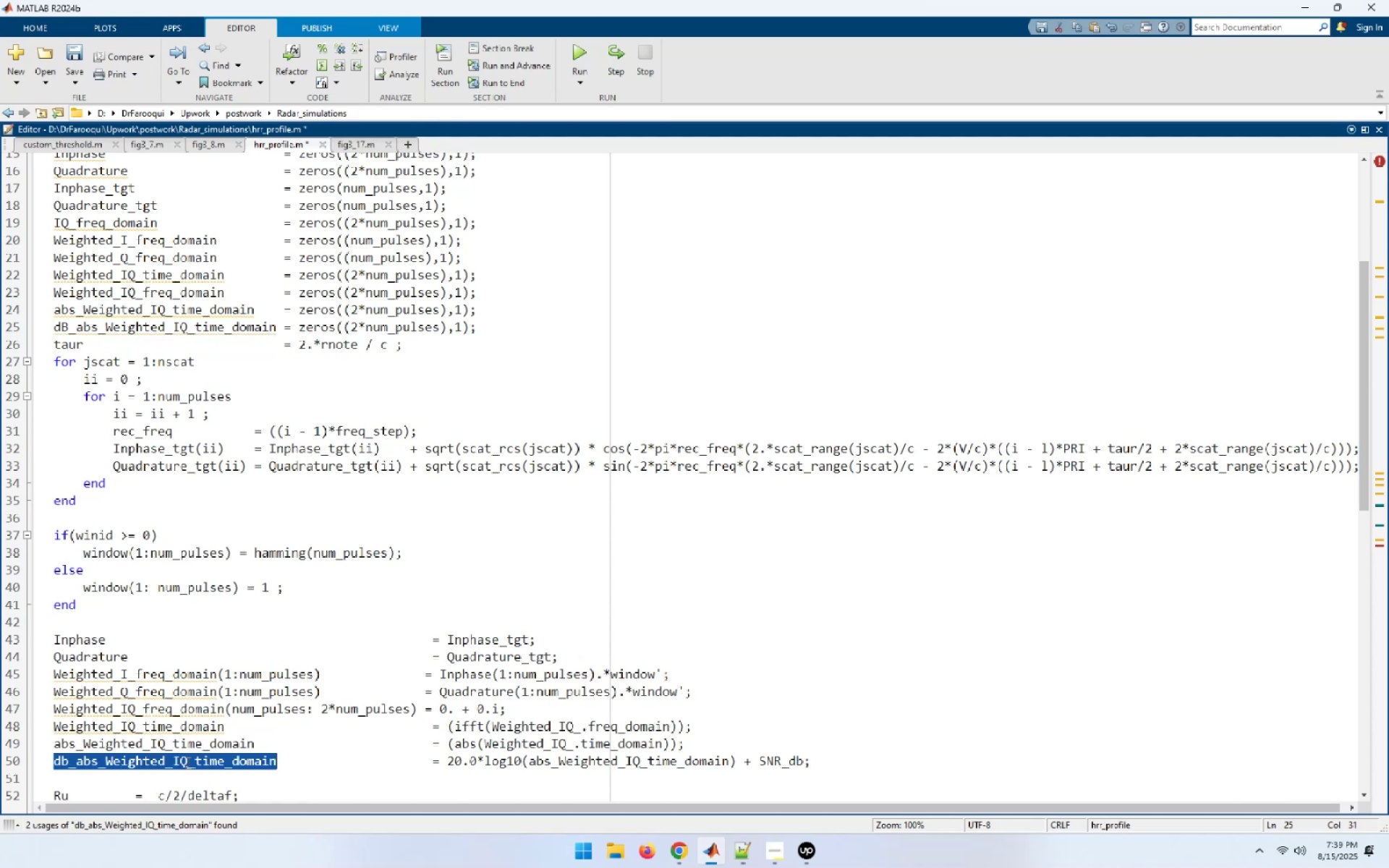 
key(Control+V)
 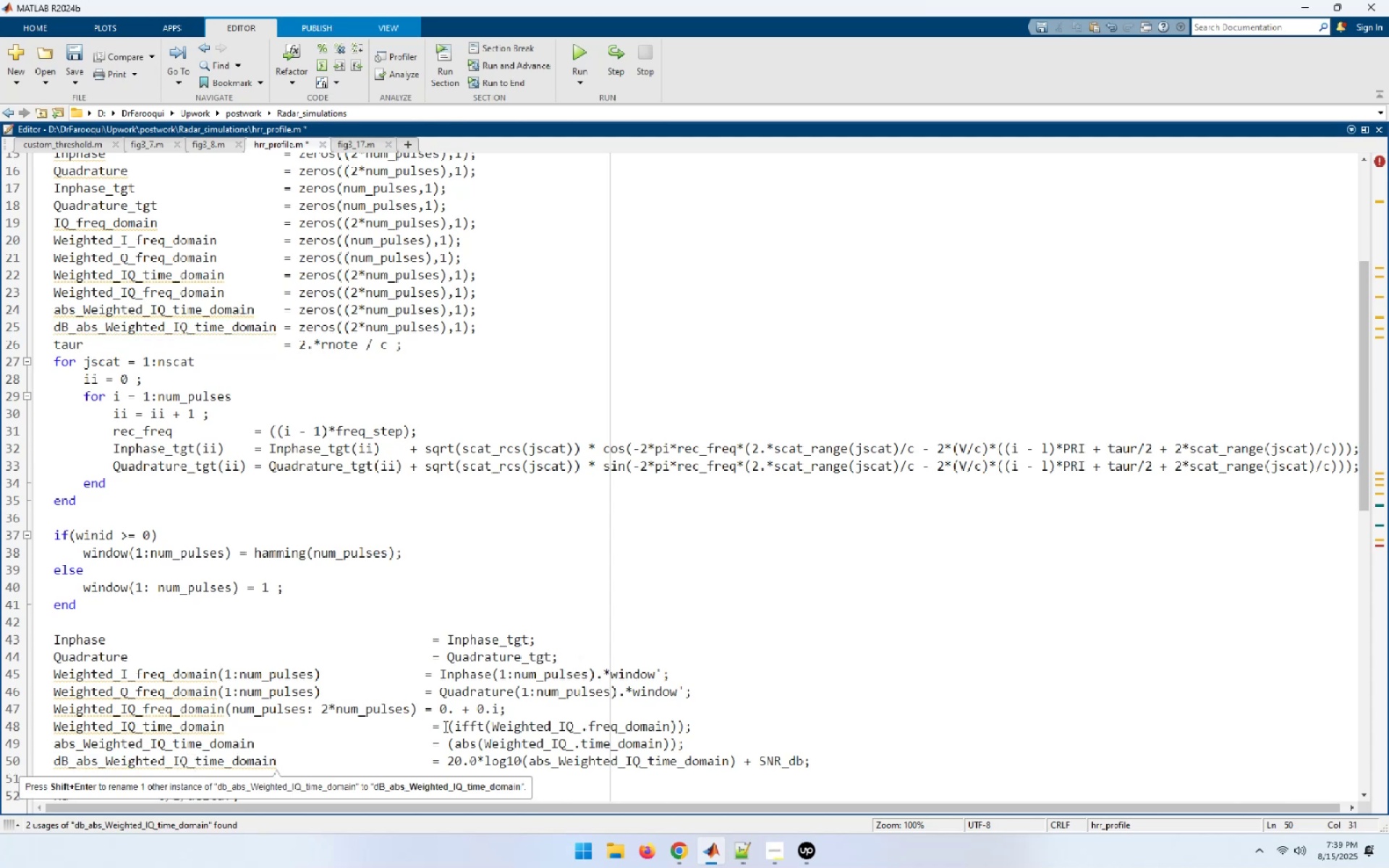 
left_click([420, 705])
 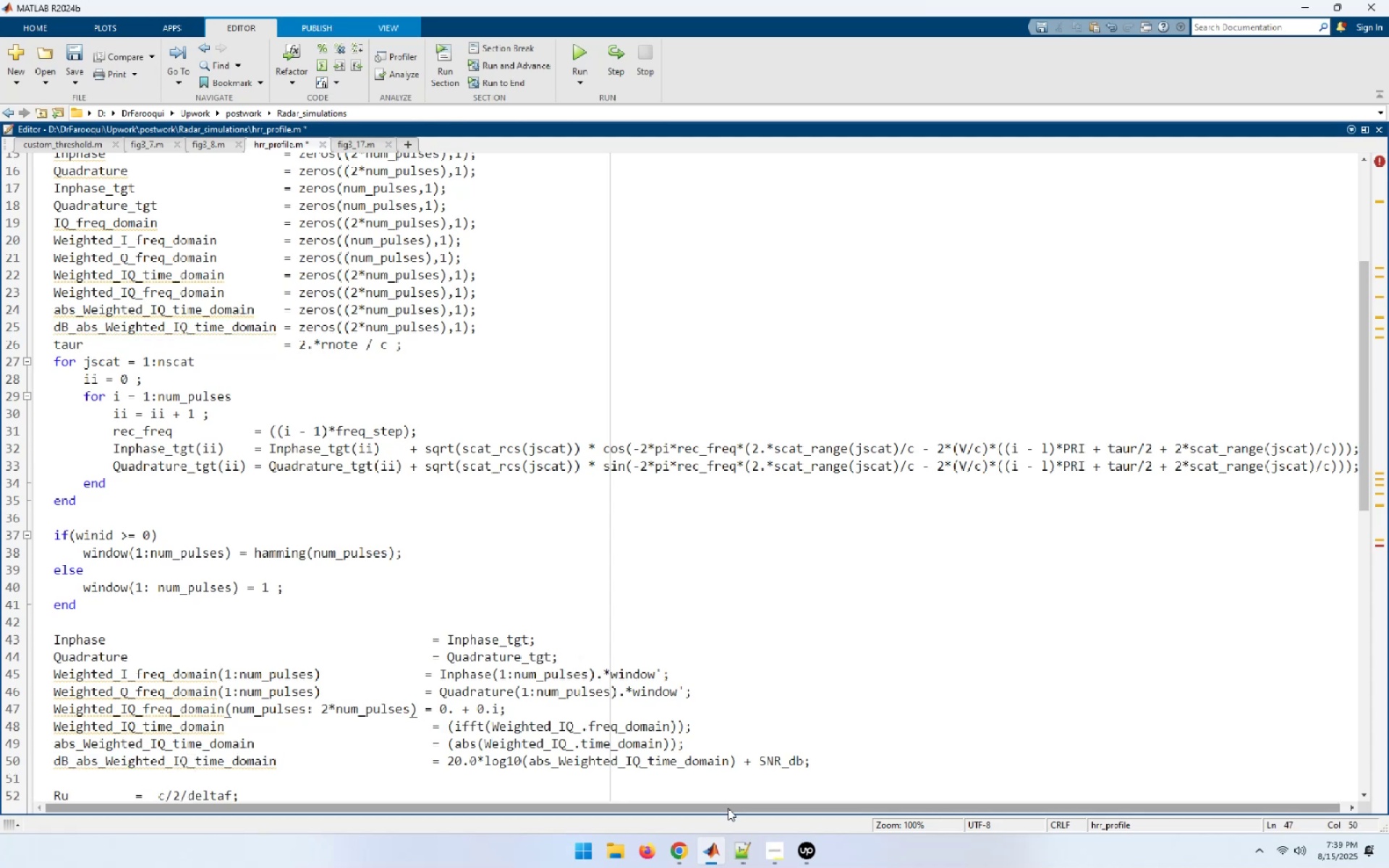 
key(ArrowRight)
 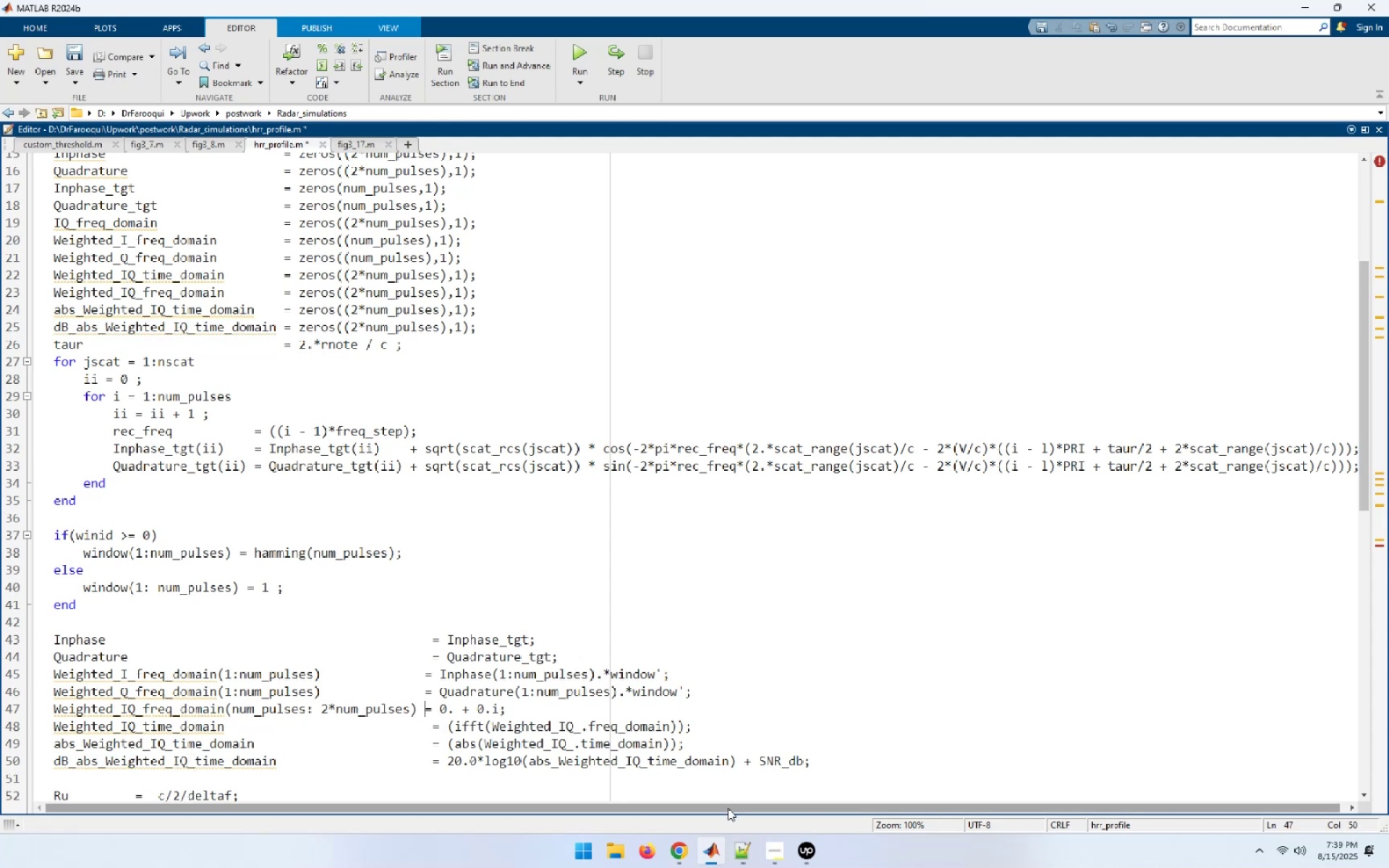 
key(Space)
 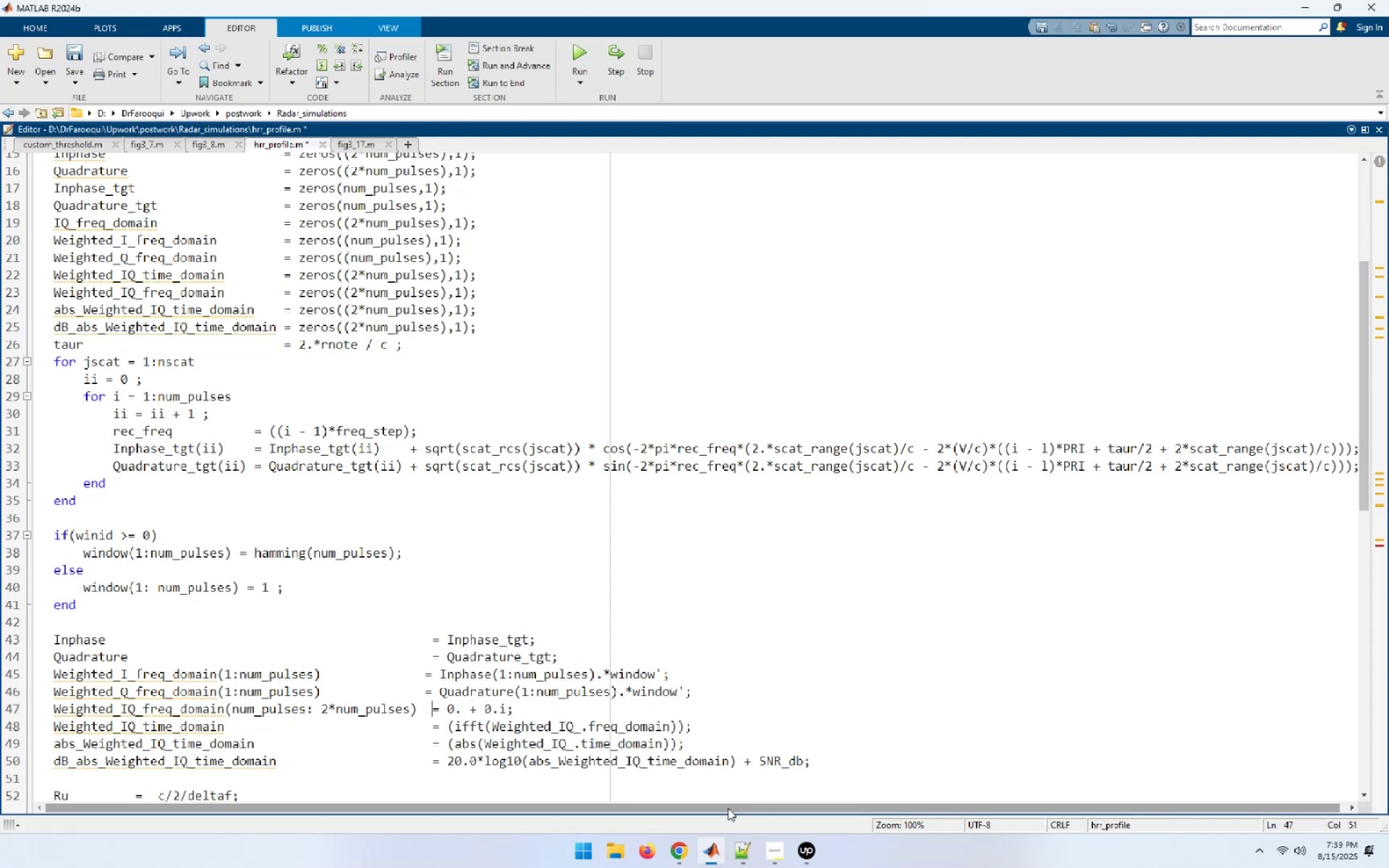 
key(ArrowUp)
 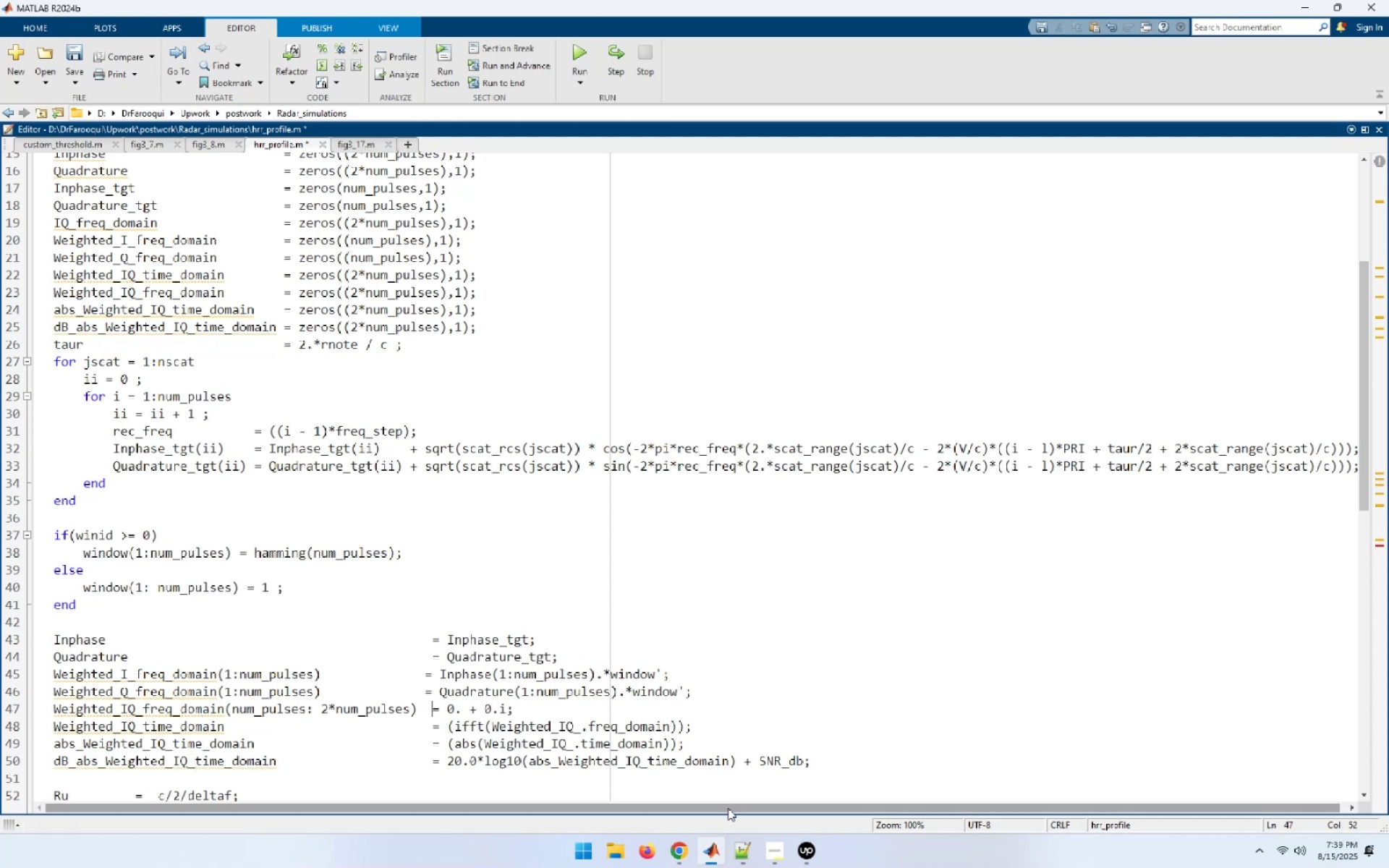 
key(ArrowLeft)
 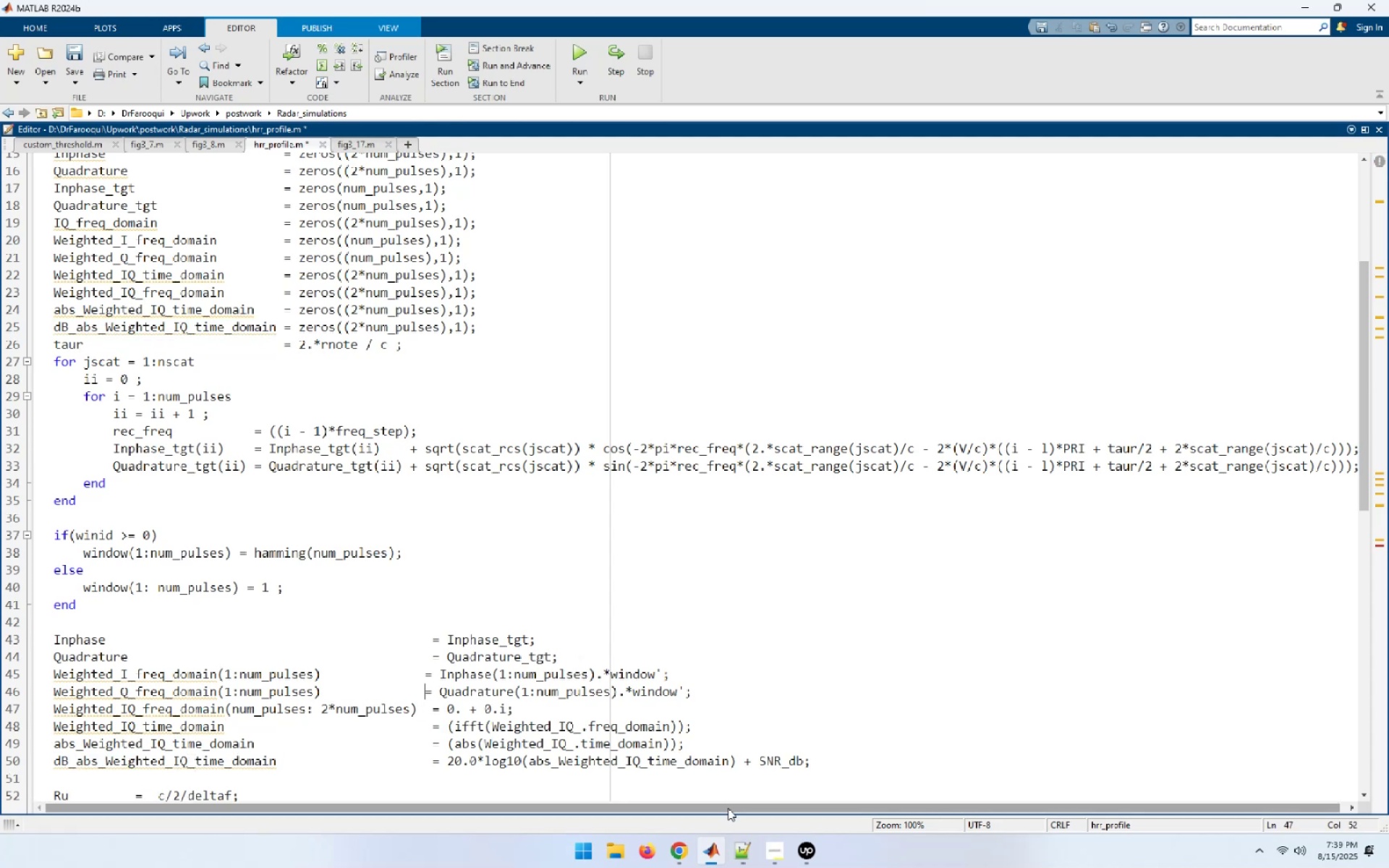 
key(Space)
 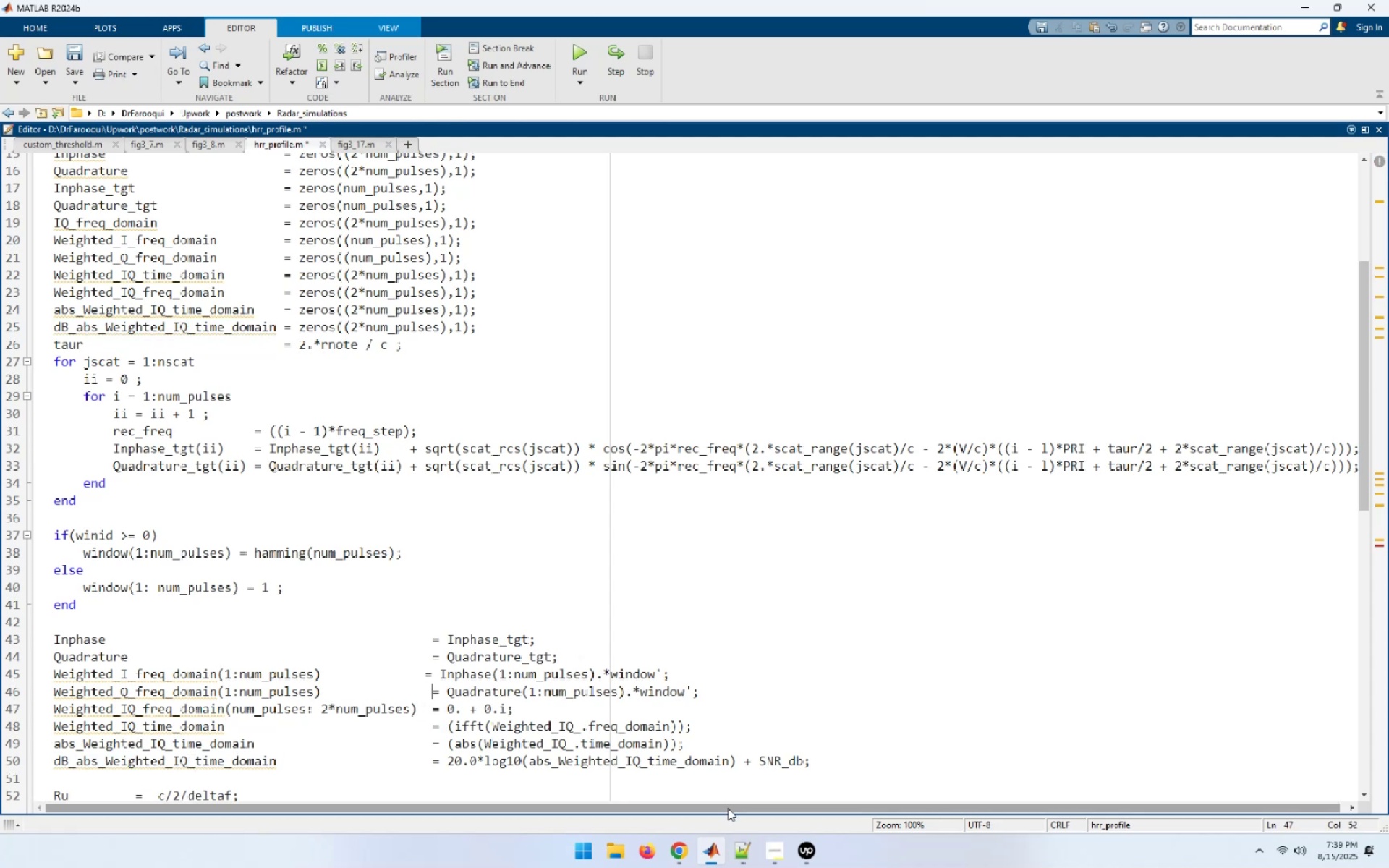 
key(ArrowUp)
 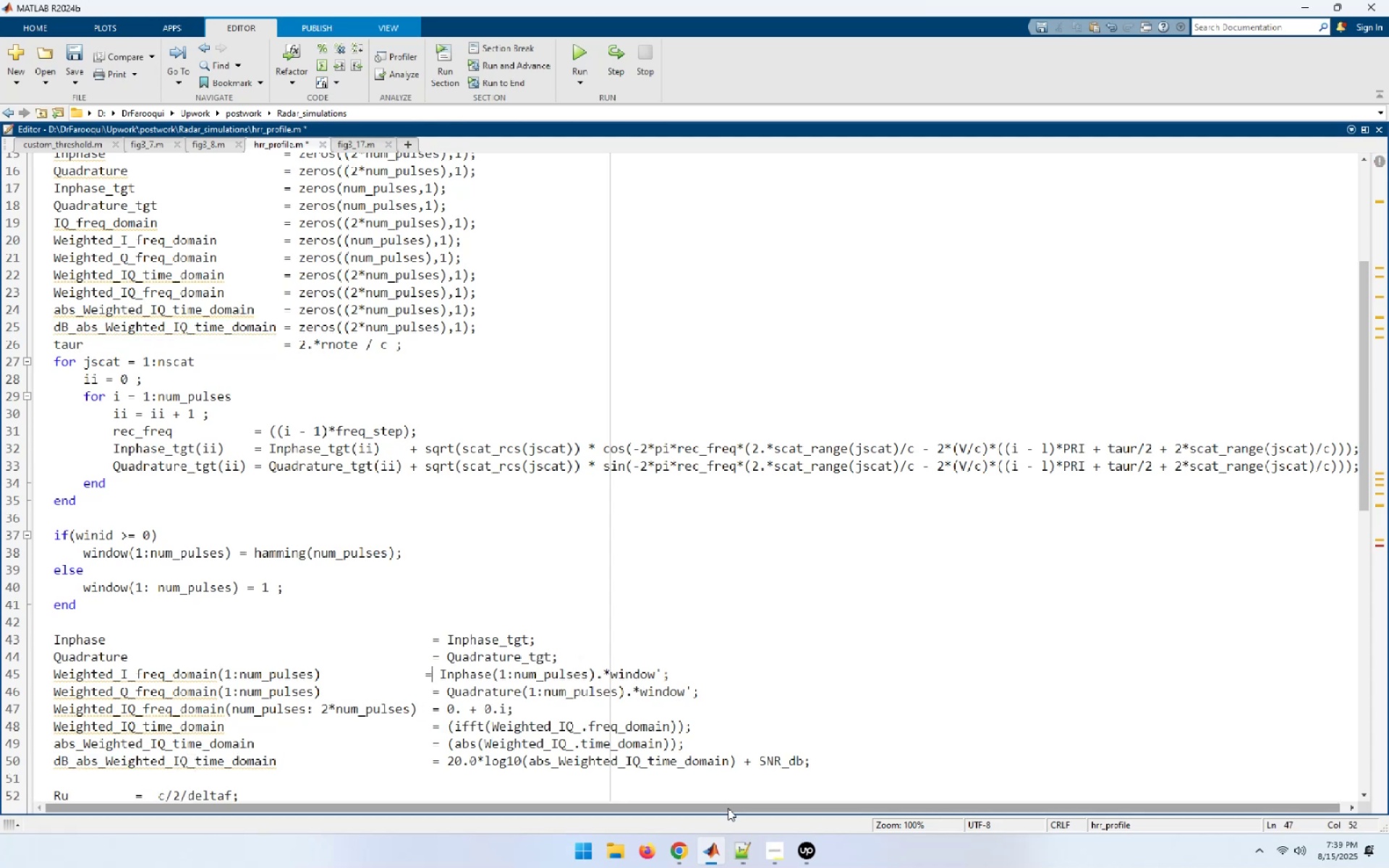 
key(ArrowLeft)
 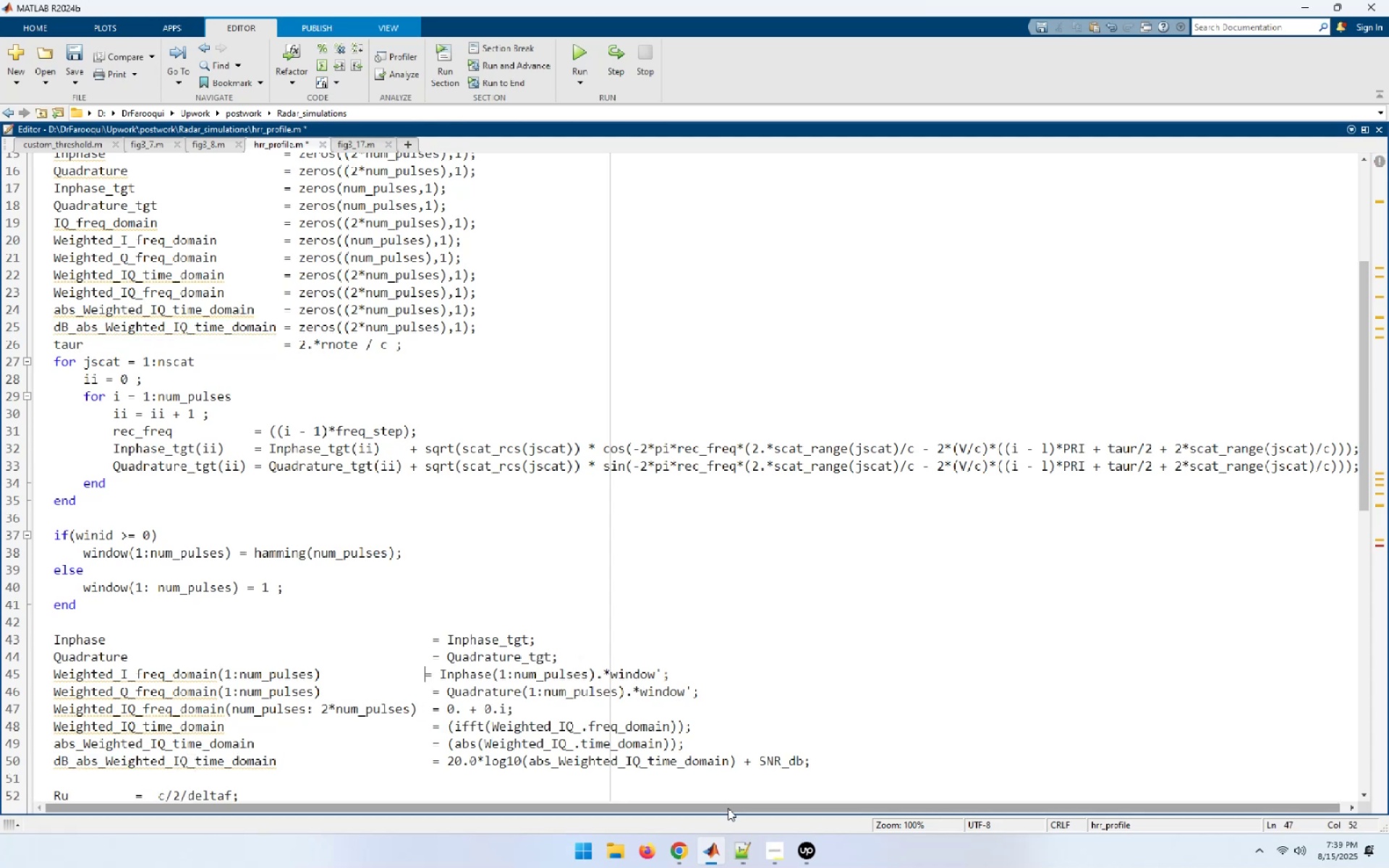 
key(Space)
 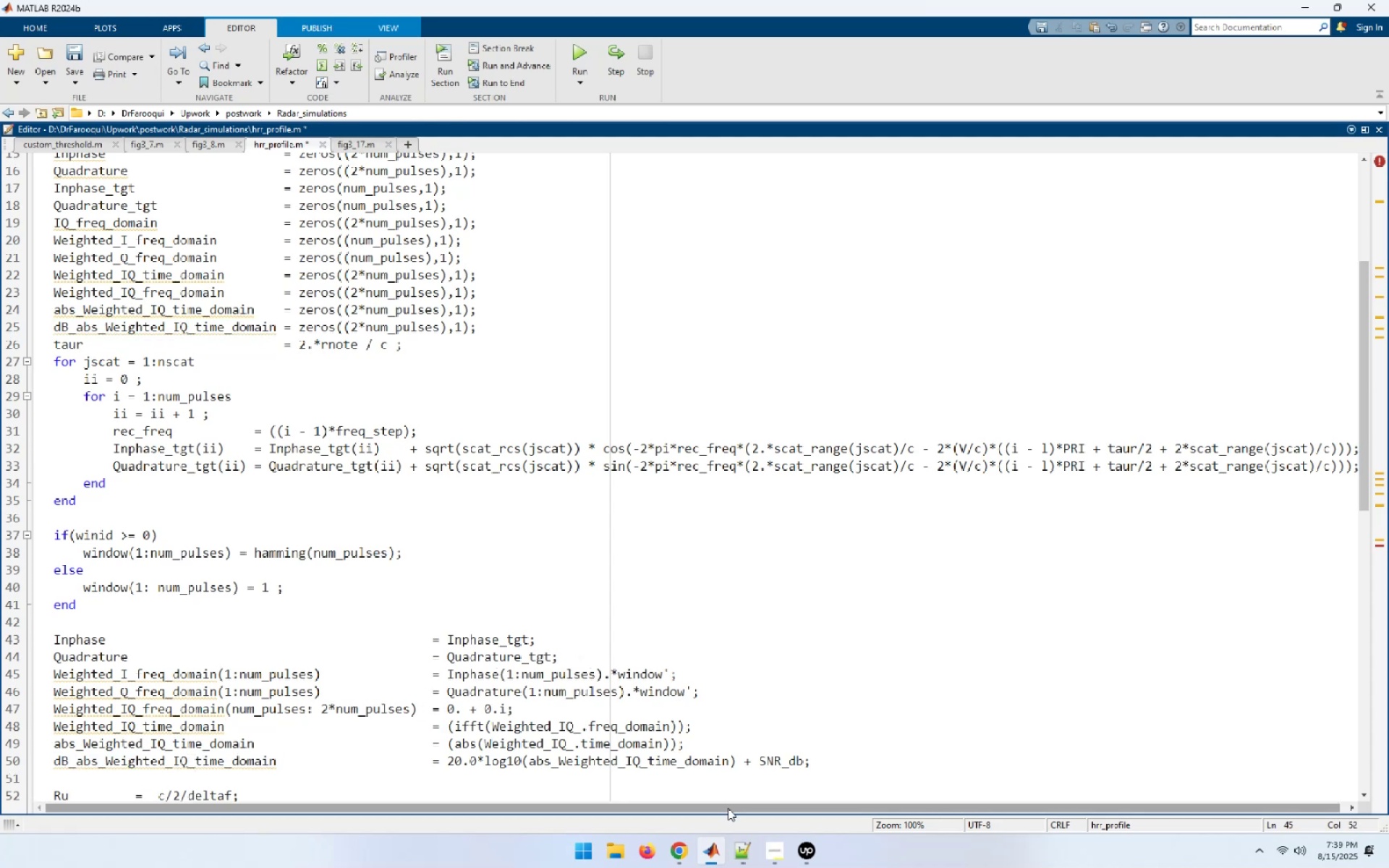 
key(ArrowDown)
 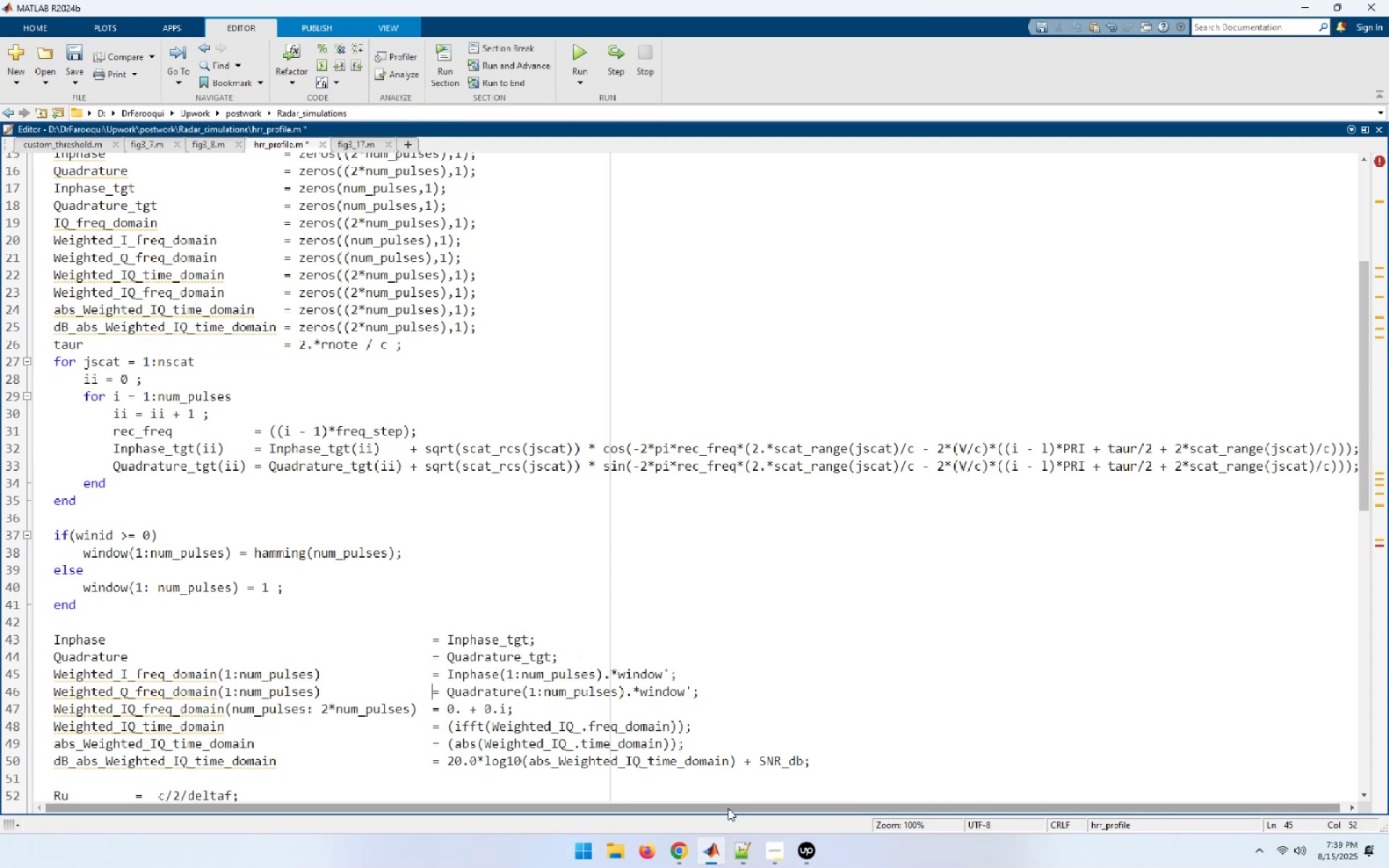 
key(ArrowDown)
 